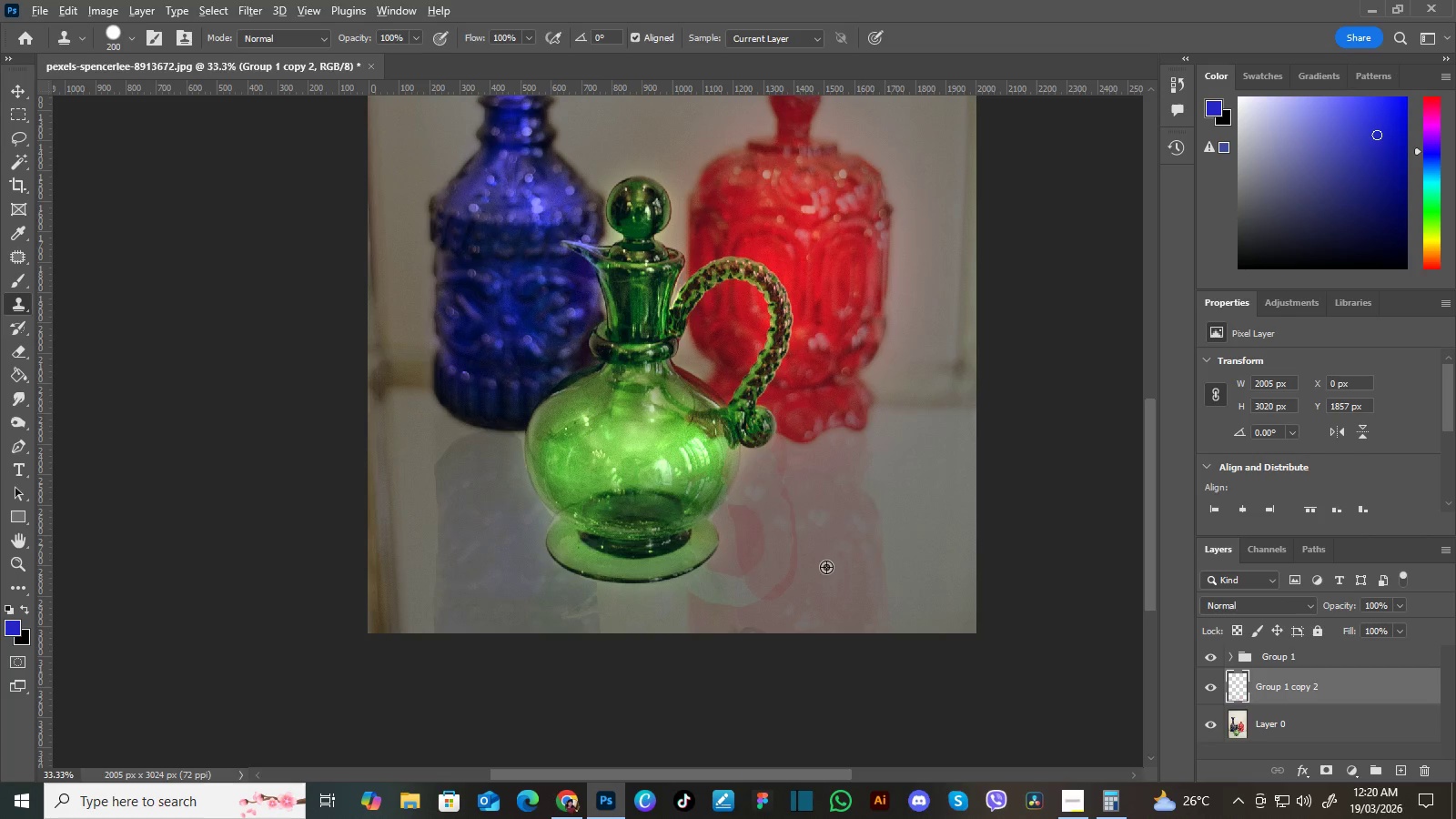 
left_click([826, 567])
 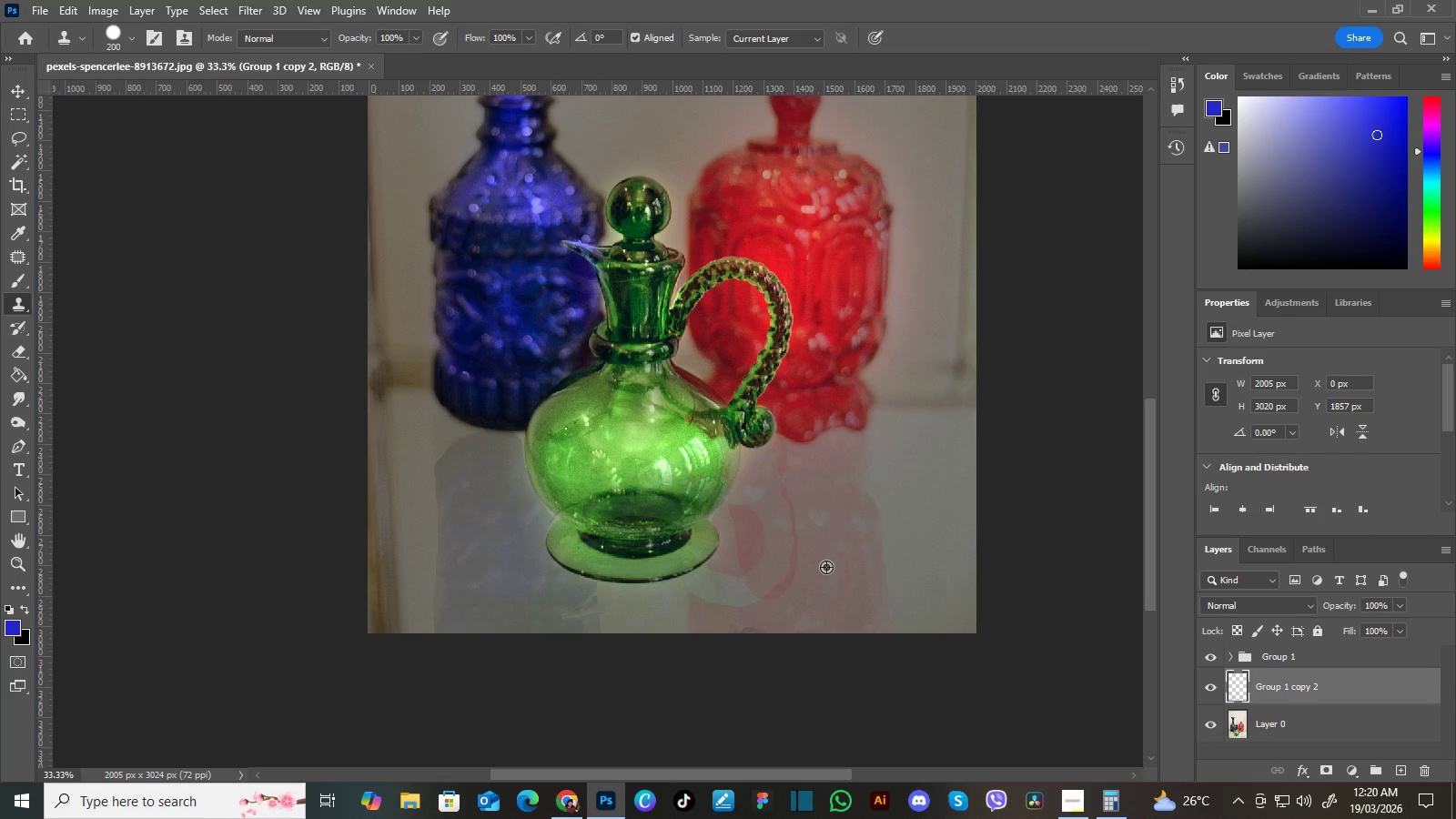 
key(Alt+AltLeft)
 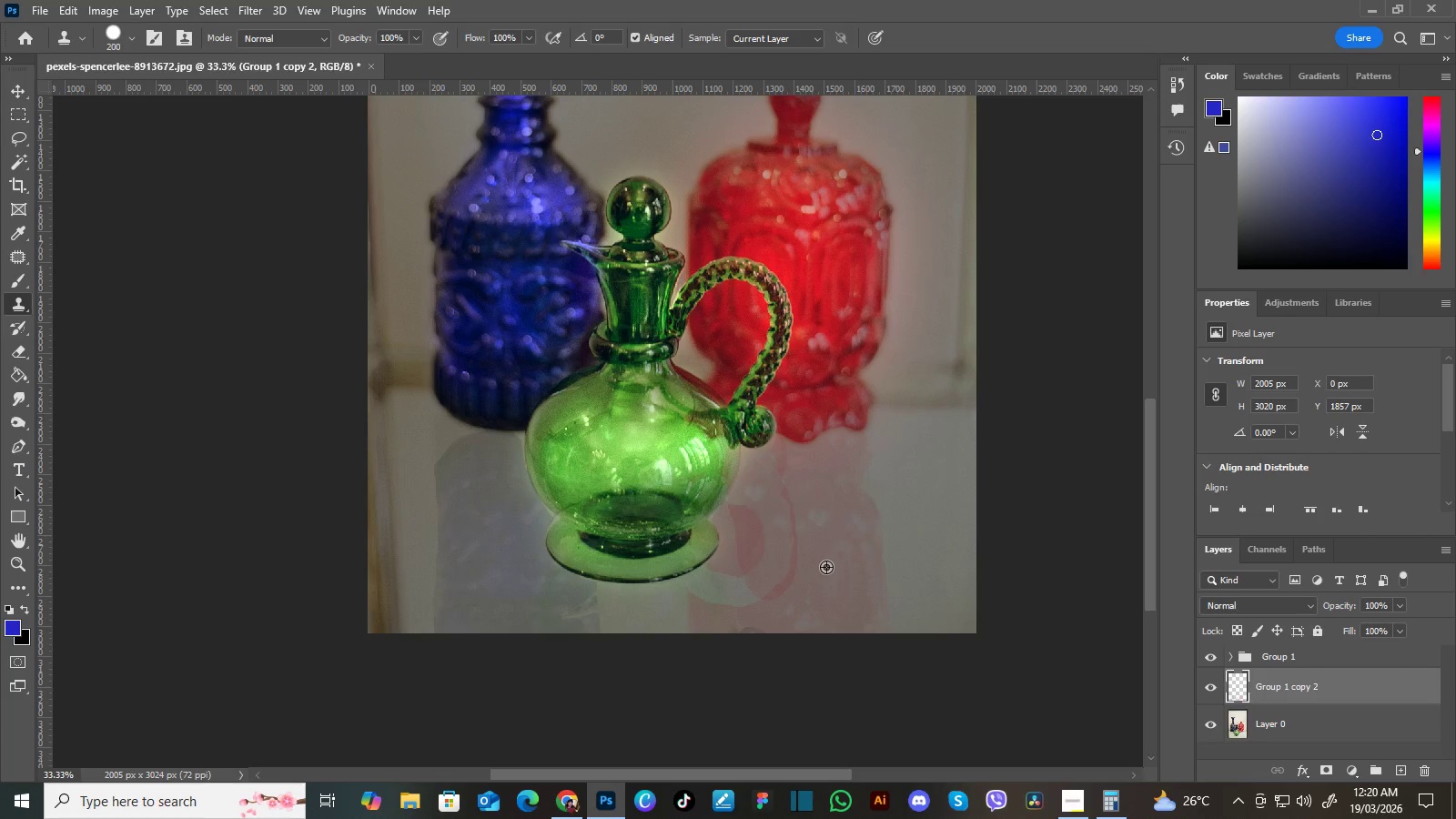 
key(Alt+AltLeft)
 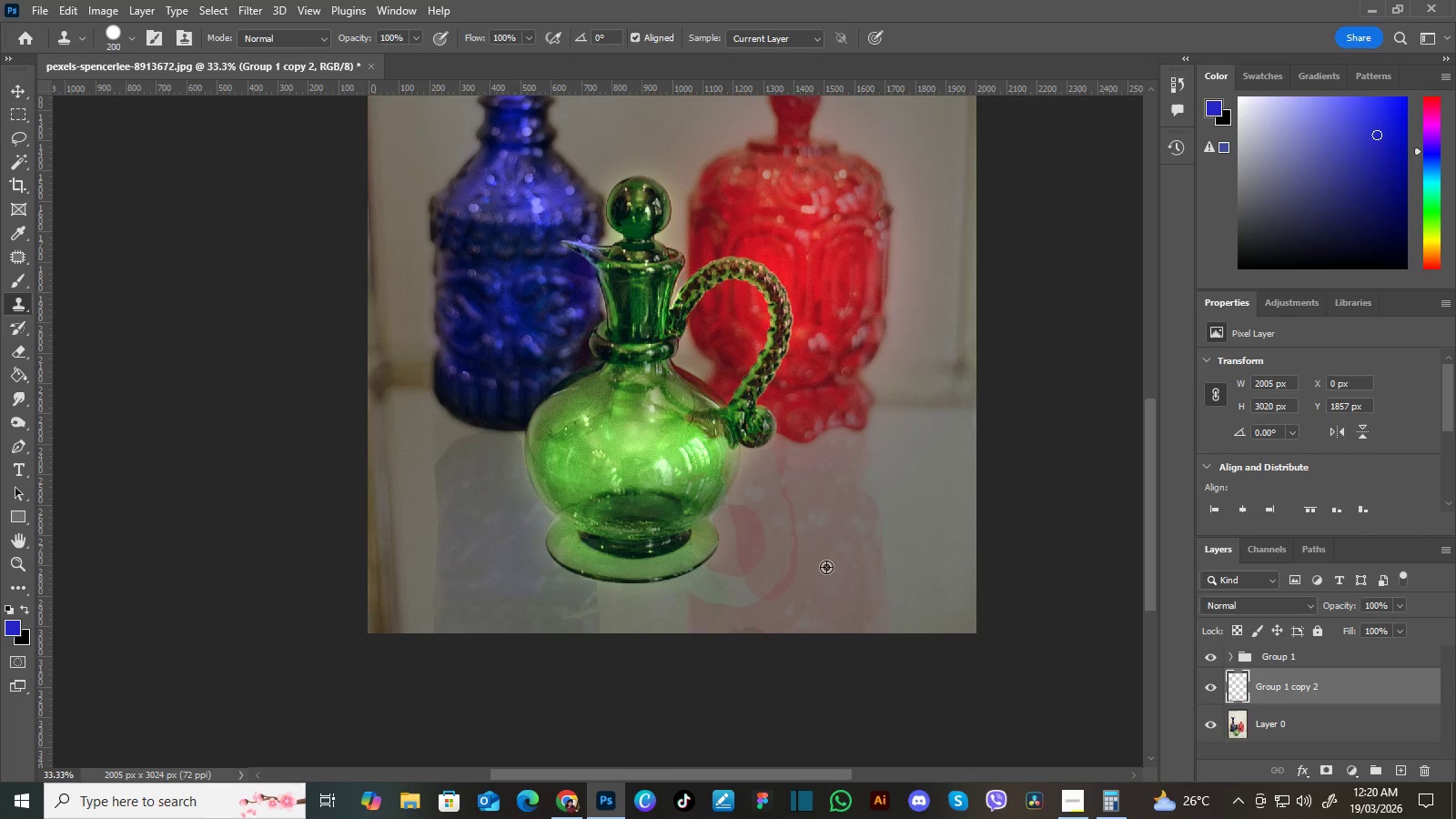 
key(Alt+AltLeft)
 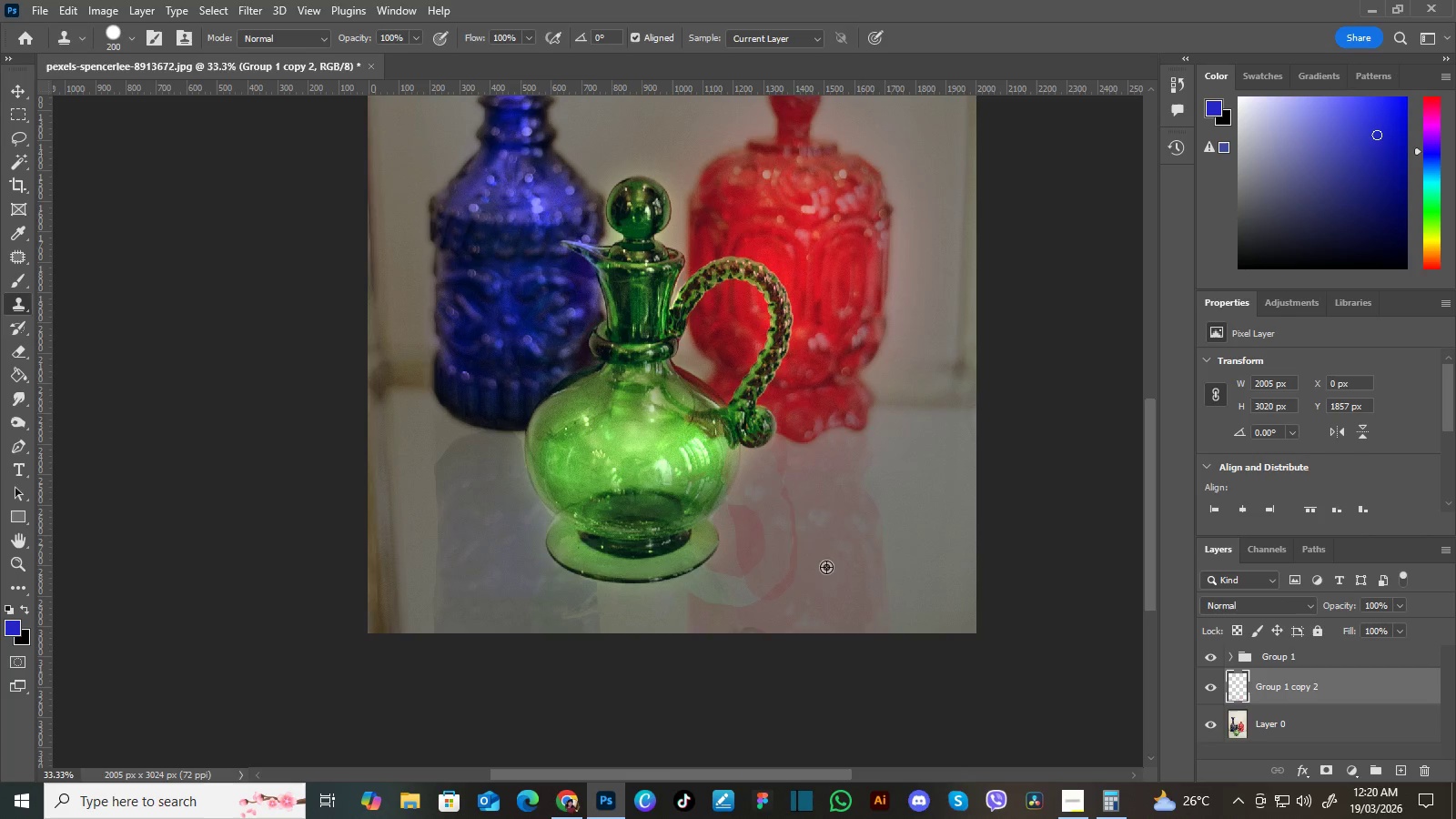 
key(Alt+AltLeft)
 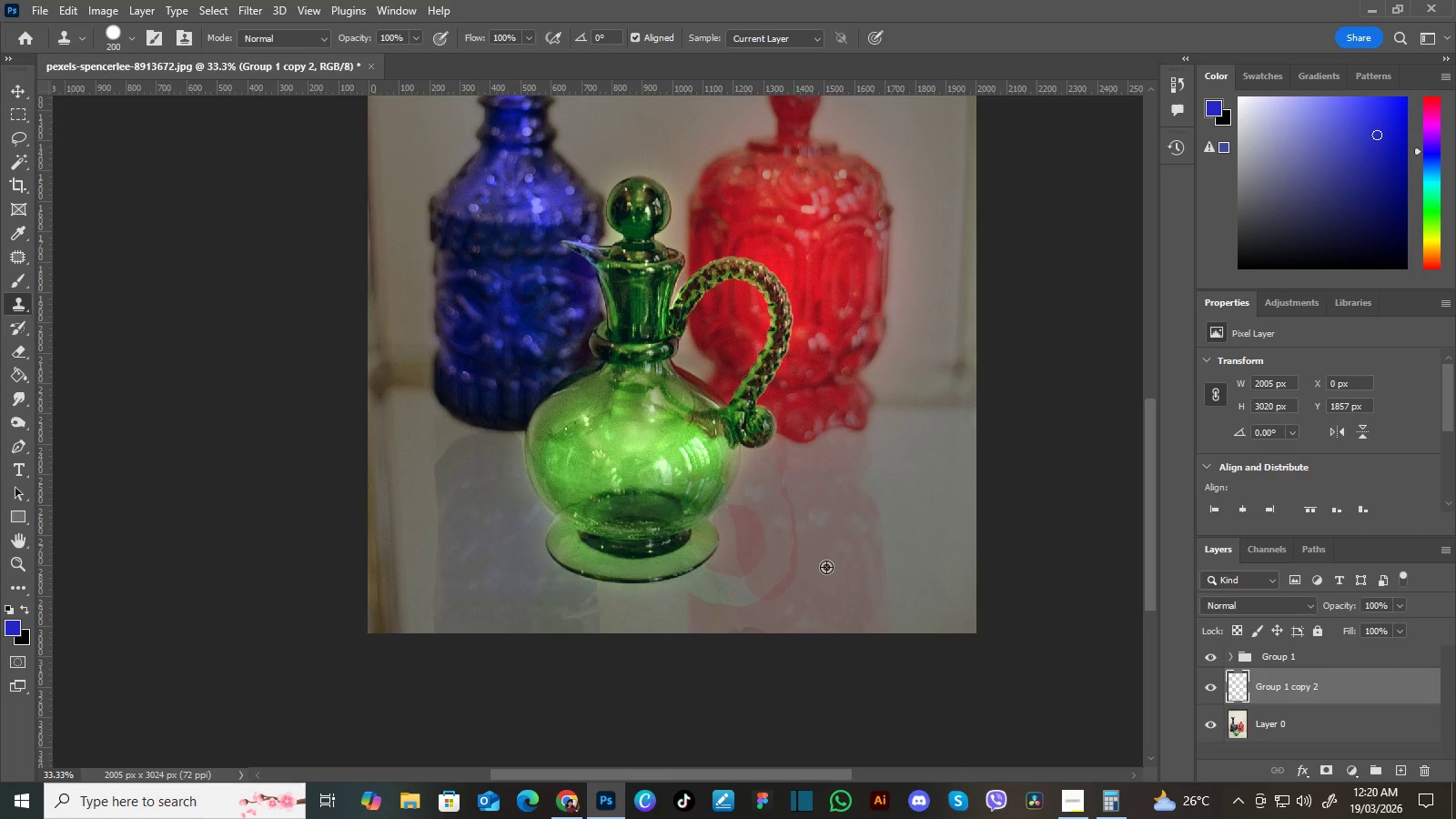 
key(Alt+AltLeft)
 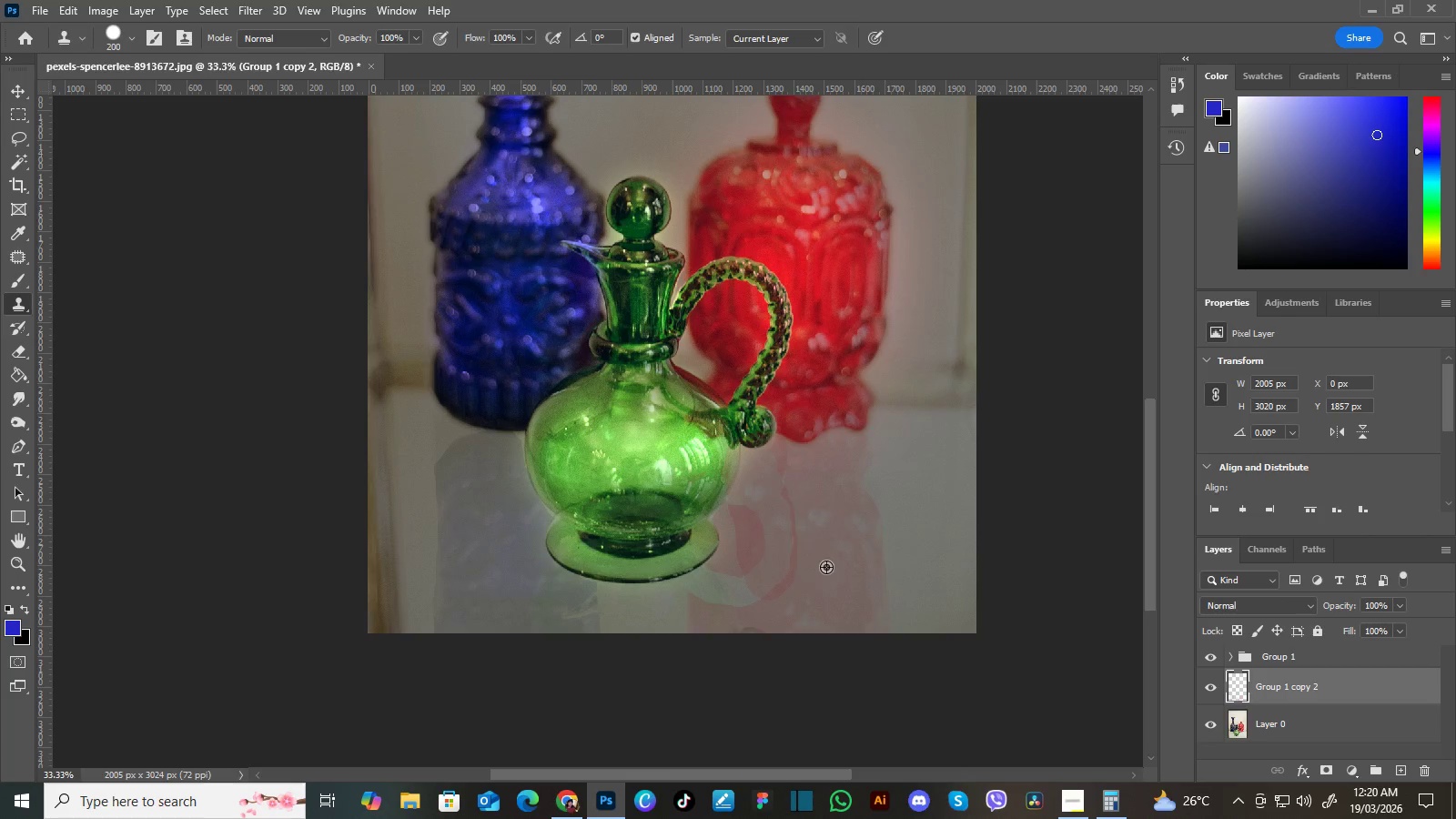 
key(Alt+AltLeft)
 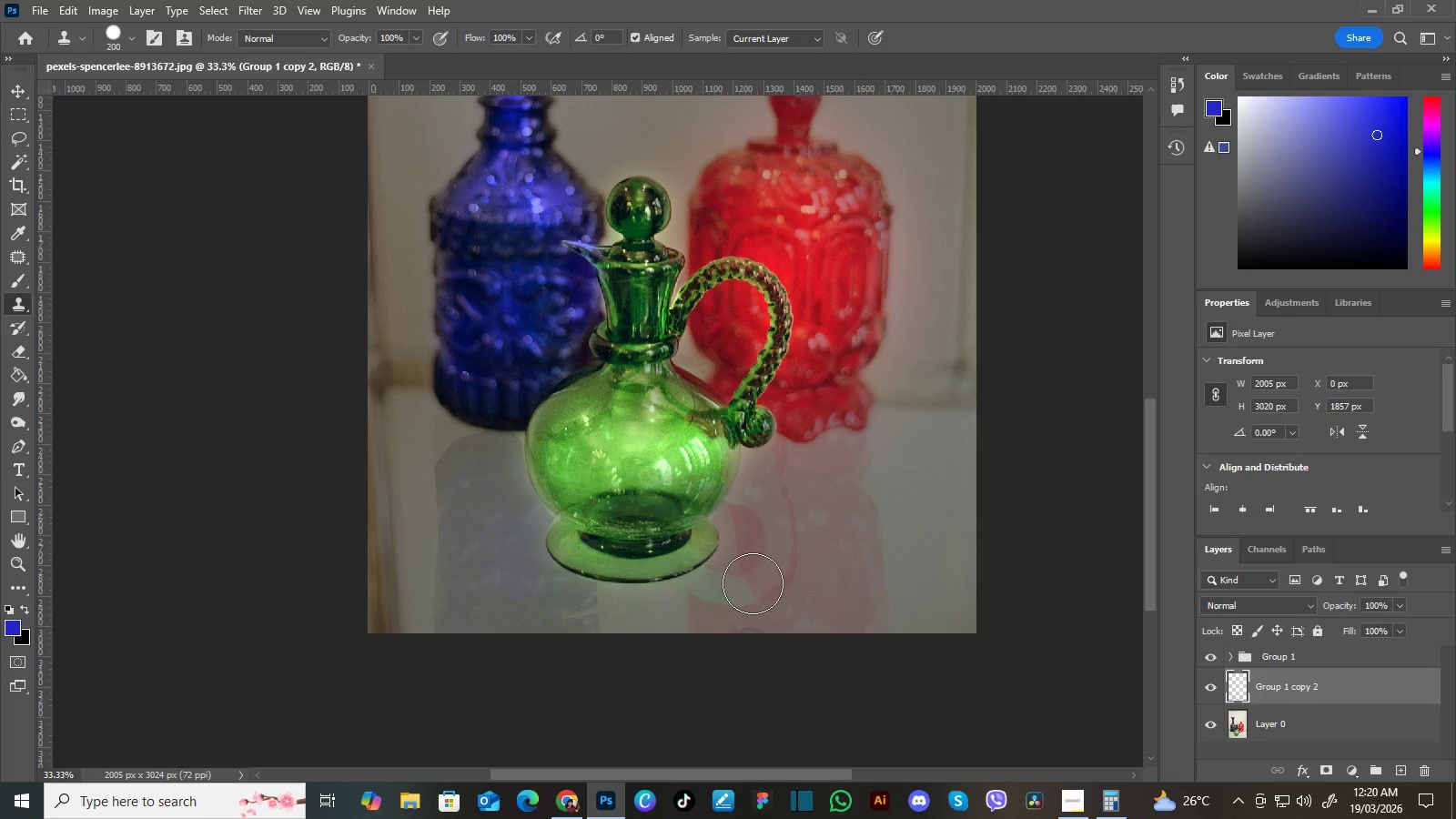 
left_click_drag(start_coordinate=[753, 583], to_coordinate=[716, 565])
 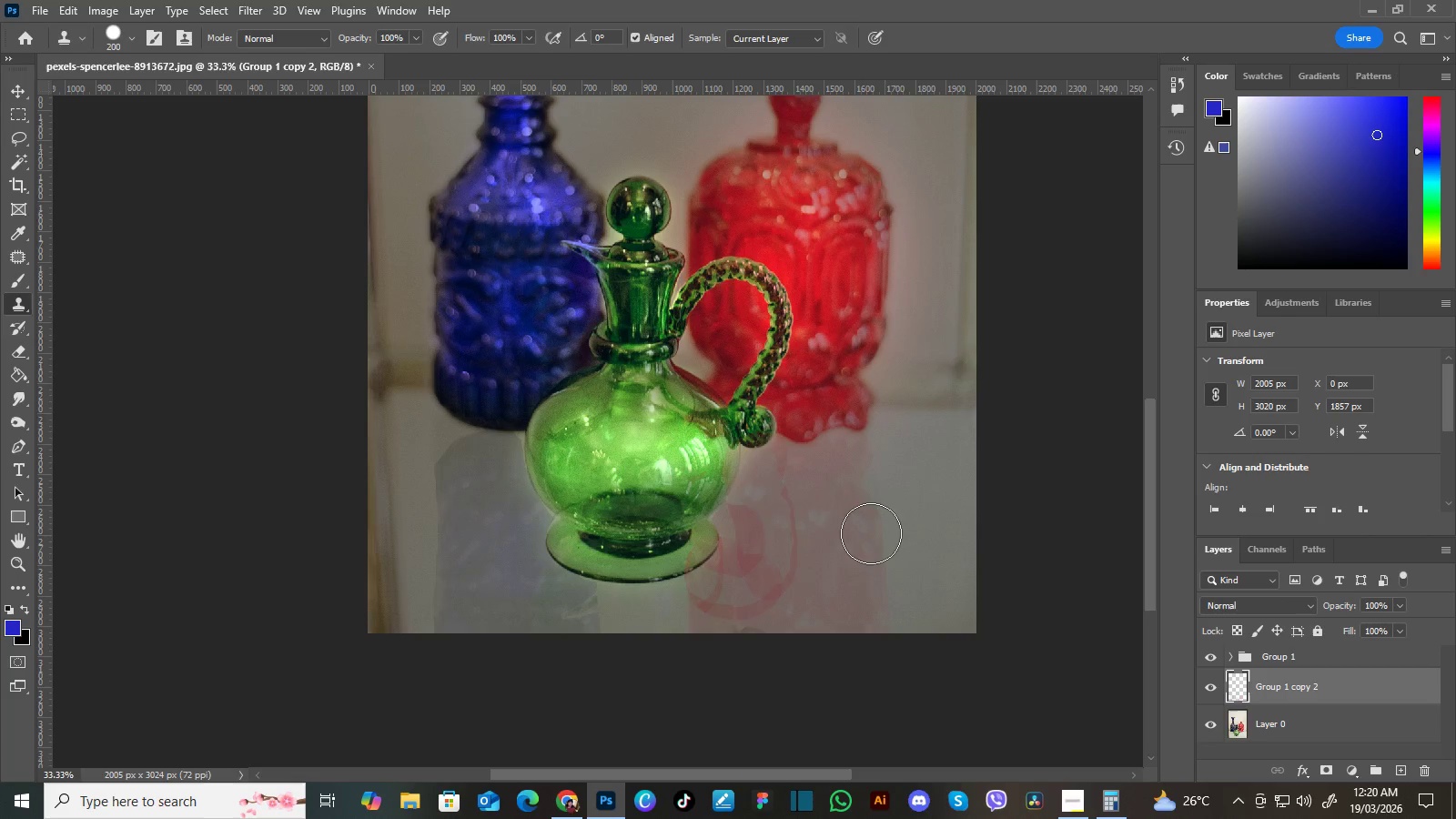 
hold_key(key=Space, duration=1.53)
 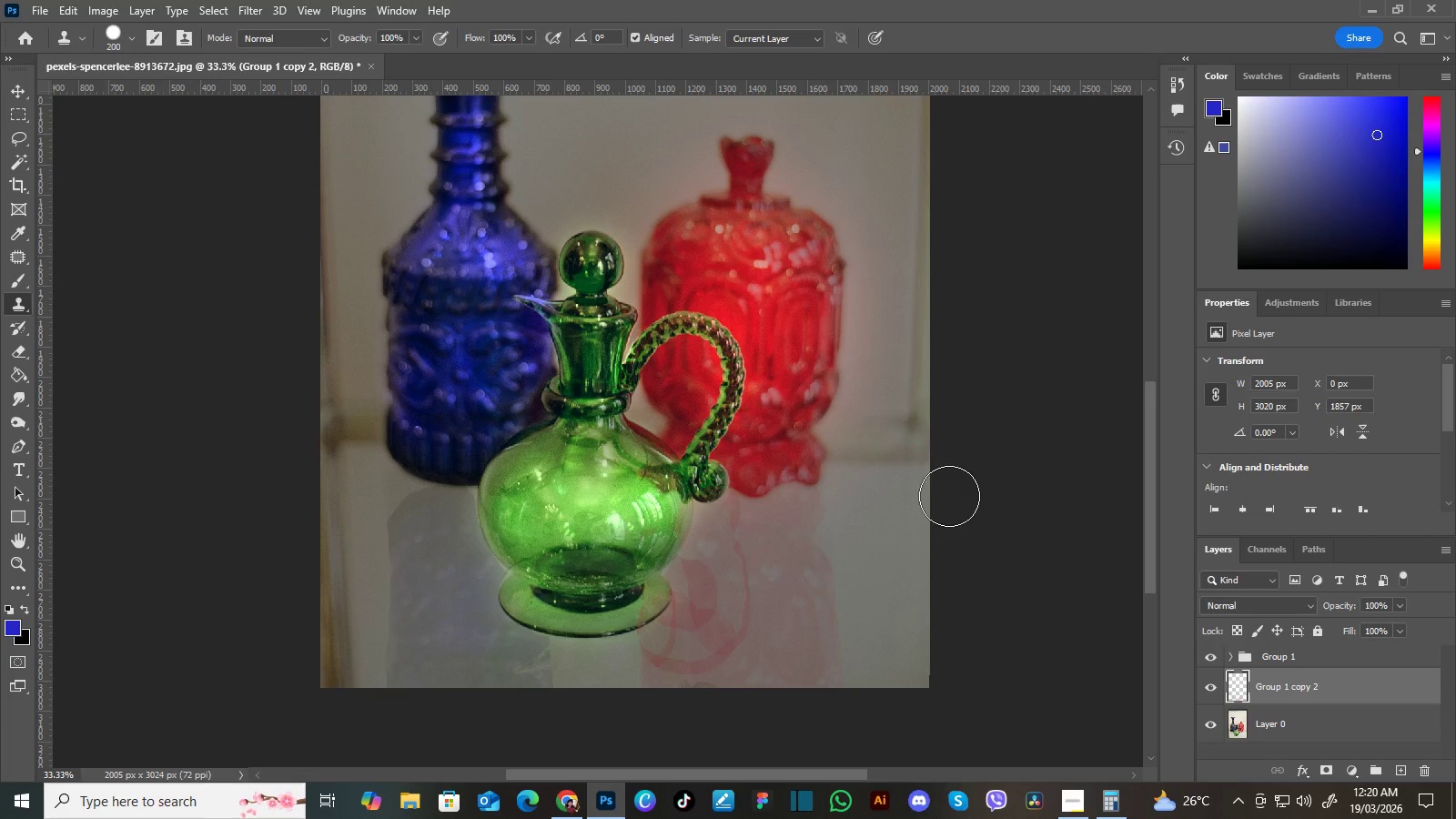 
left_click_drag(start_coordinate=[934, 504], to_coordinate=[893, 545])
 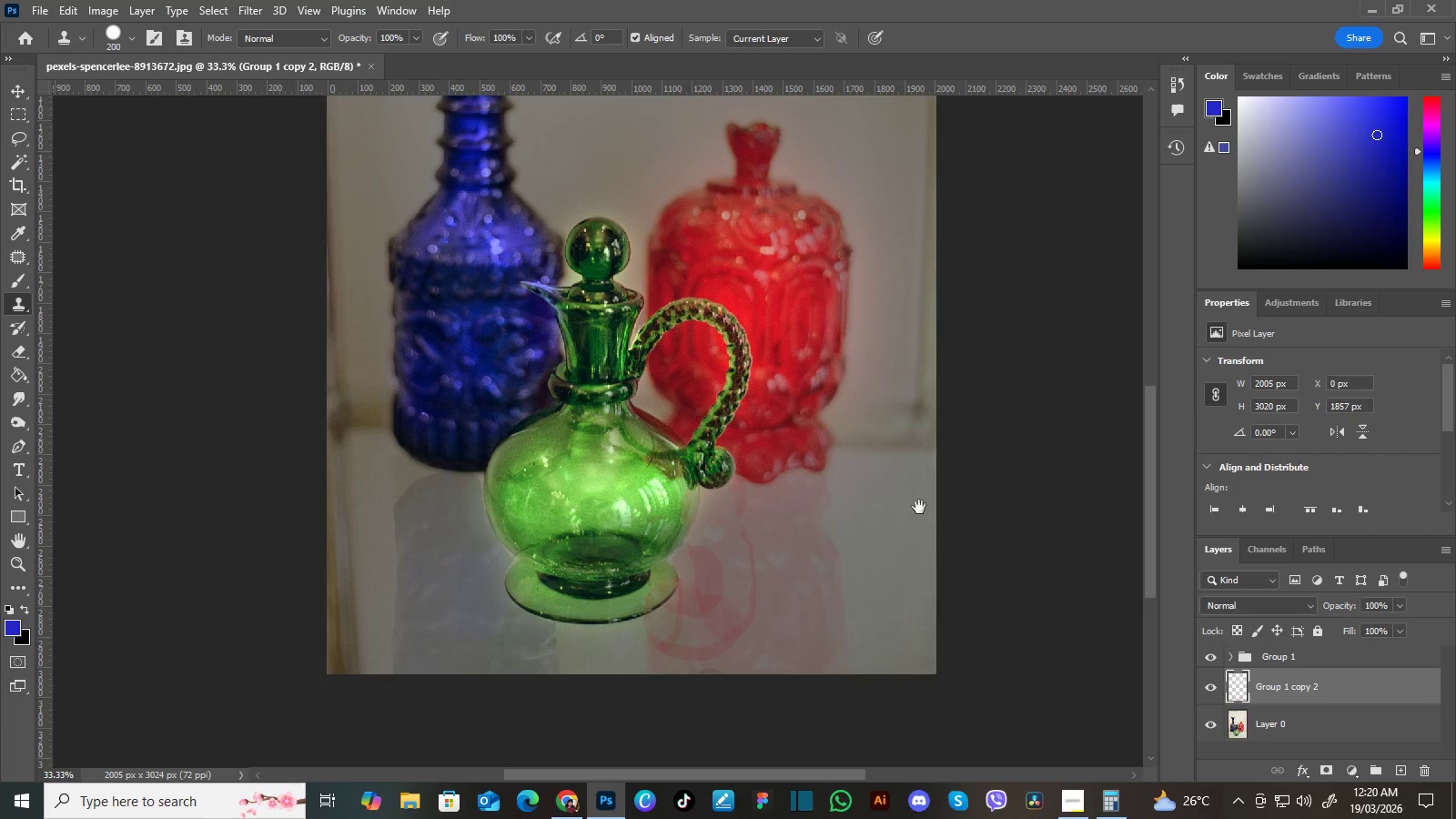 
left_click_drag(start_coordinate=[919, 507], to_coordinate=[913, 521])
 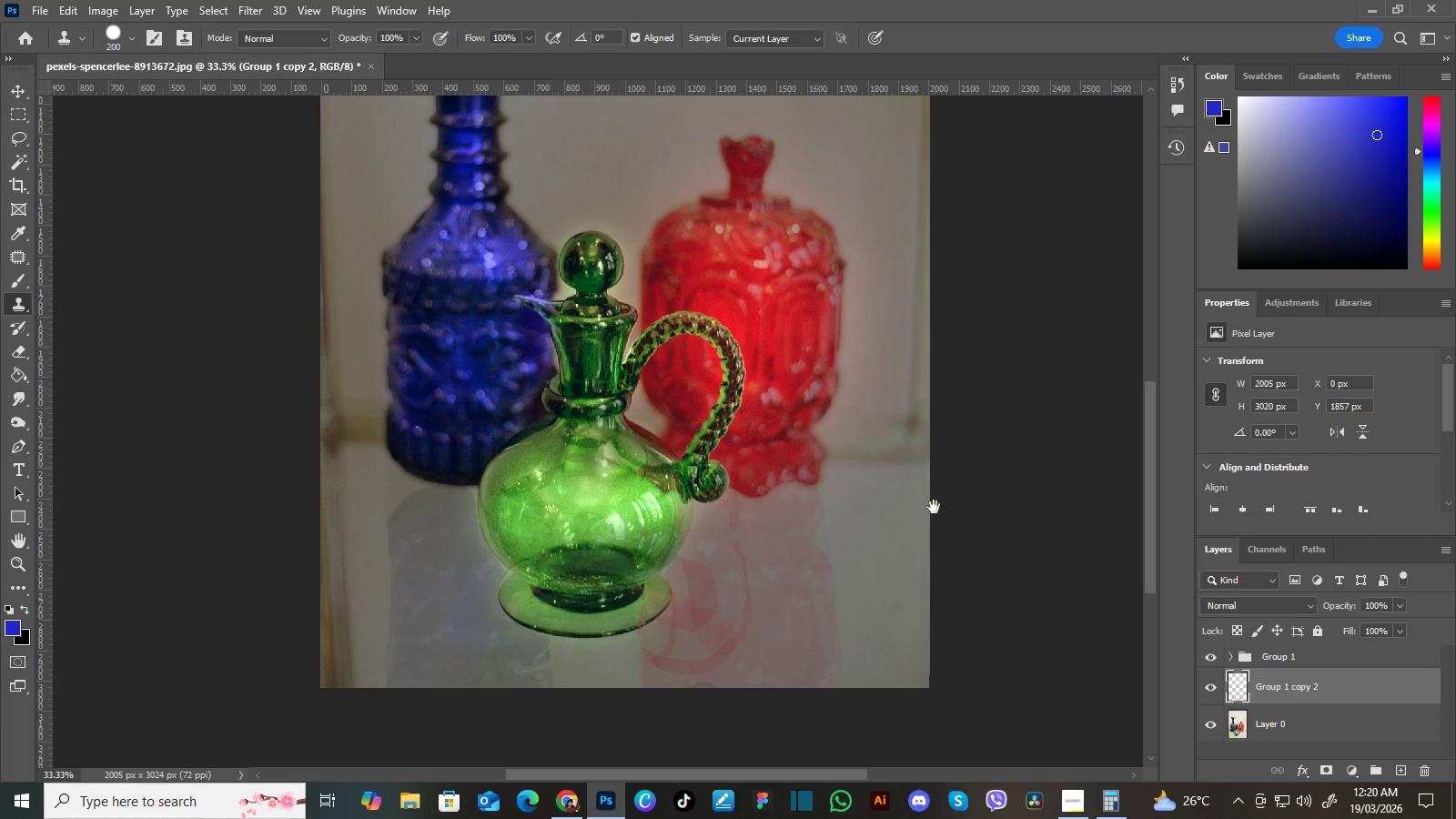 
key(Space)
 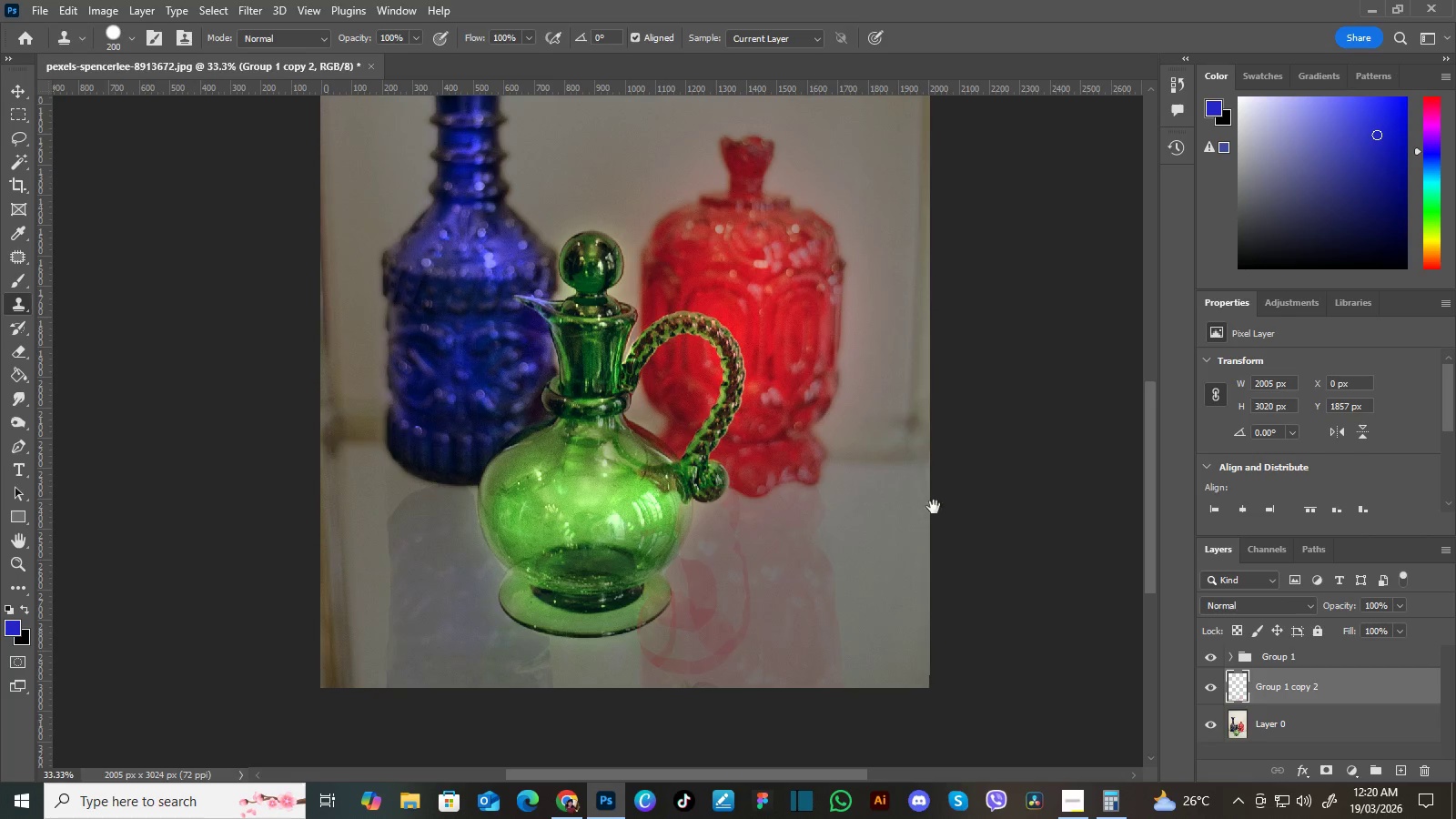 
key(Space)
 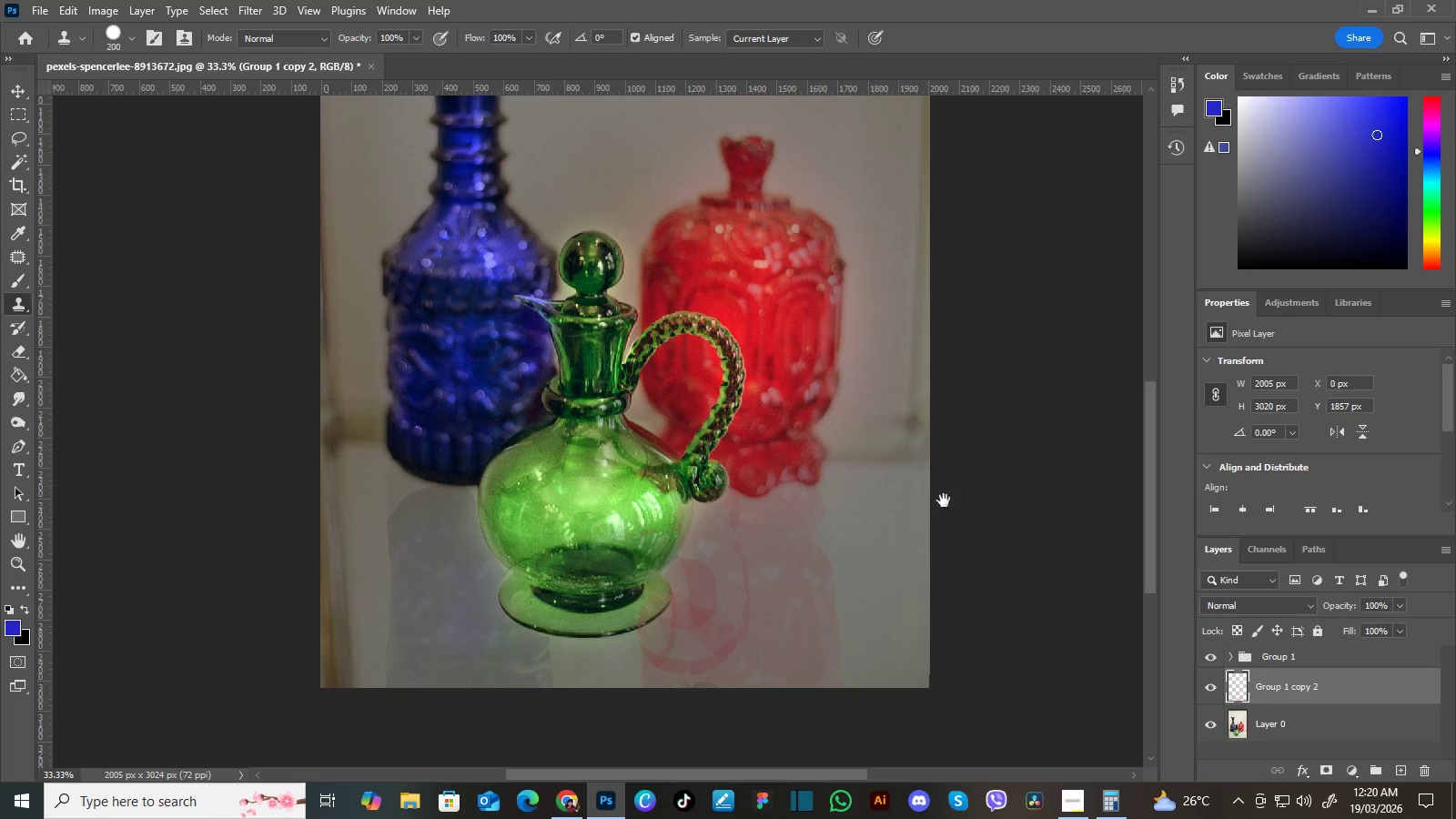 
key(Space)
 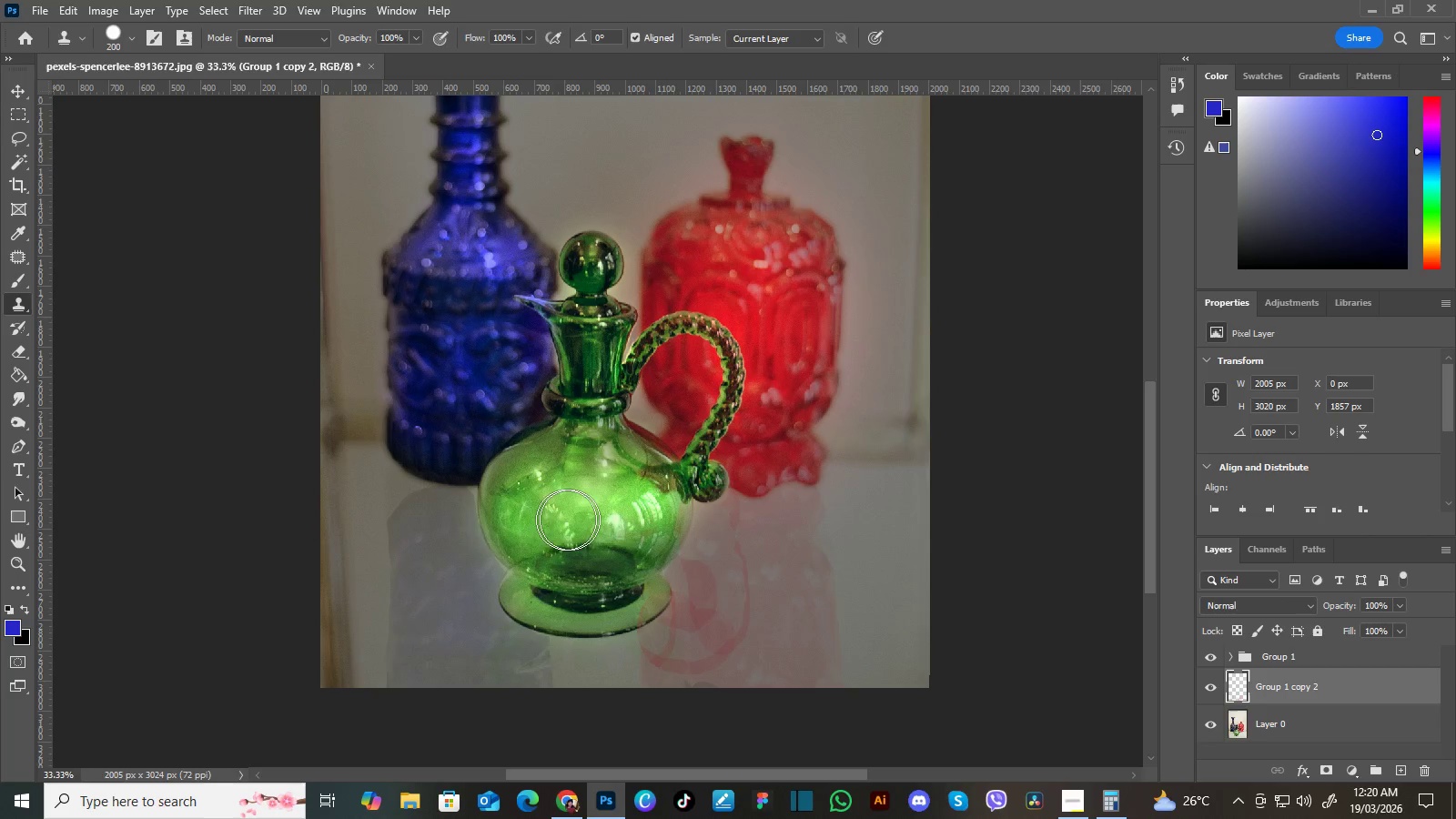 
hold_key(key=AltLeft, duration=0.84)
left_click([457, 511])
 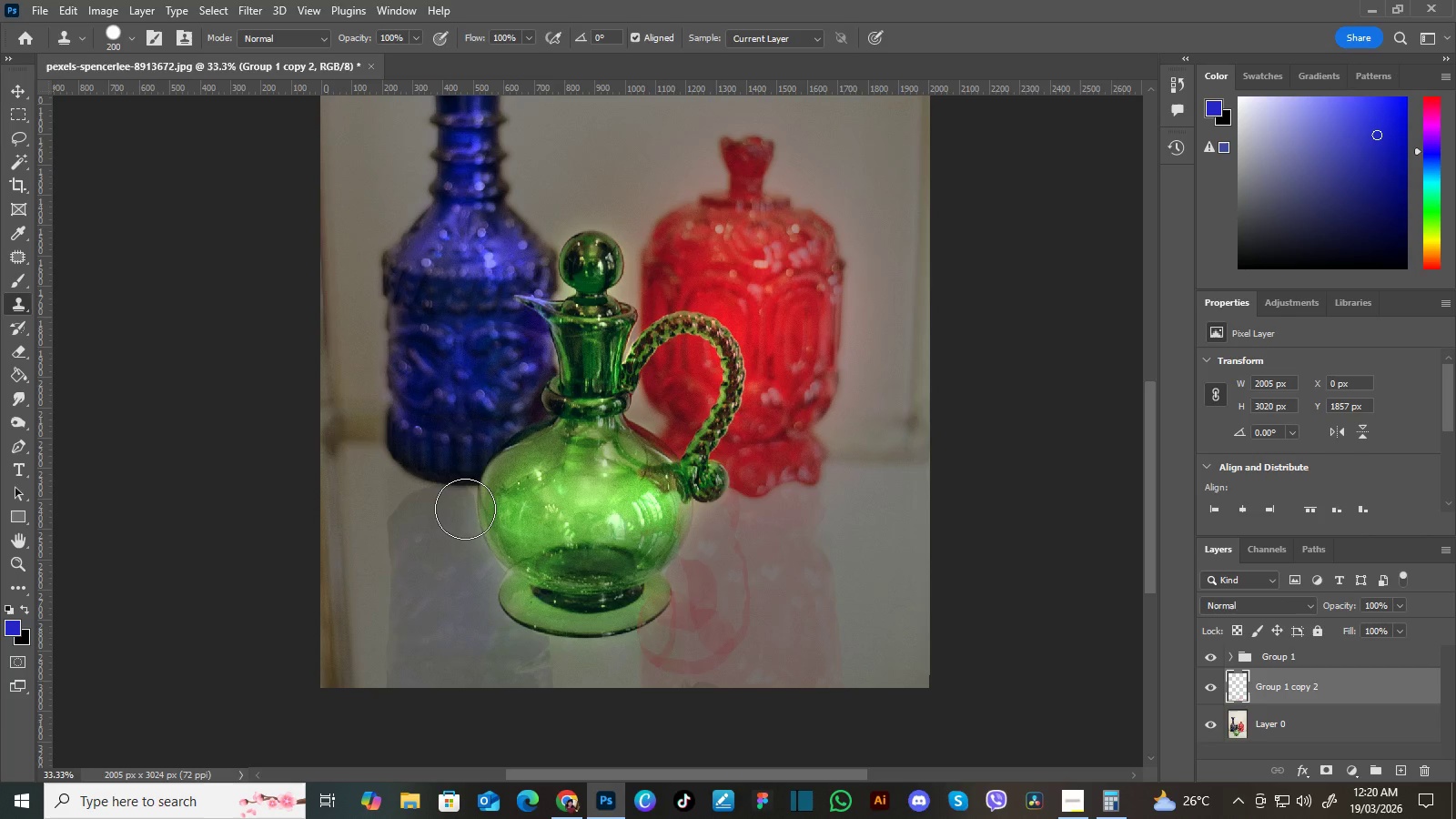 
left_click_drag(start_coordinate=[465, 509], to_coordinate=[479, 499])
 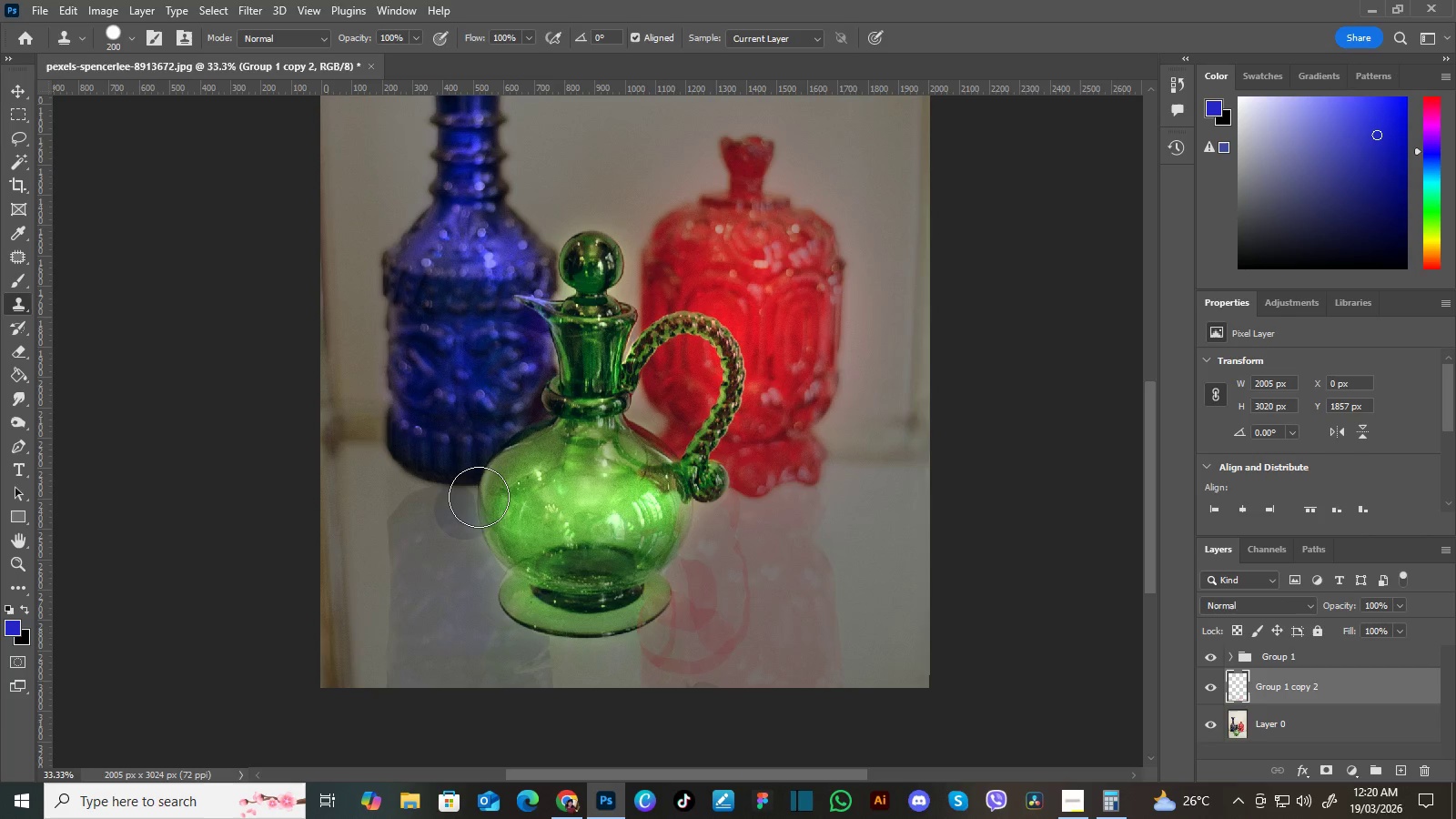 
left_click_drag(start_coordinate=[479, 497], to_coordinate=[462, 519])
 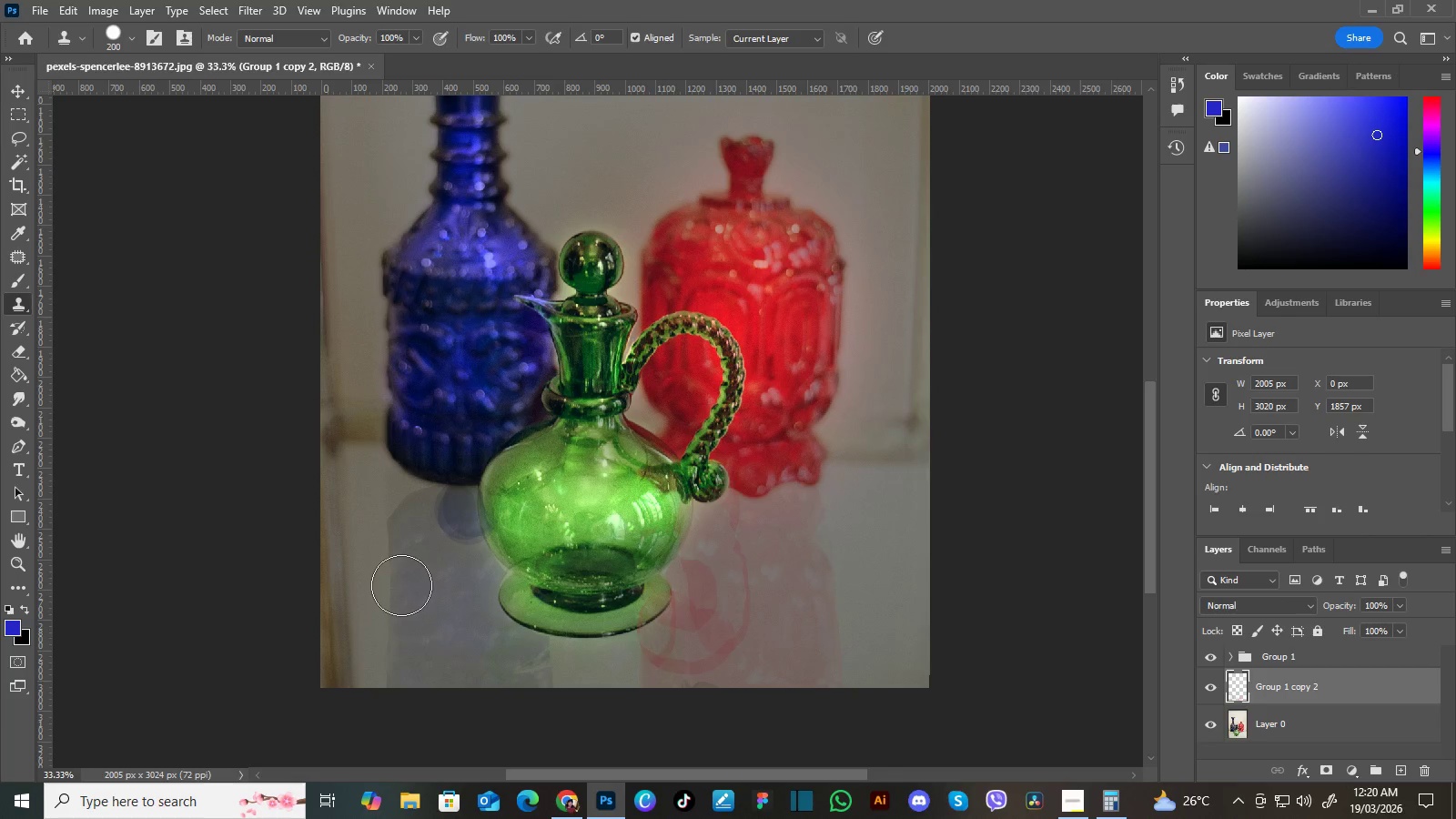 
key(Control+Z)
 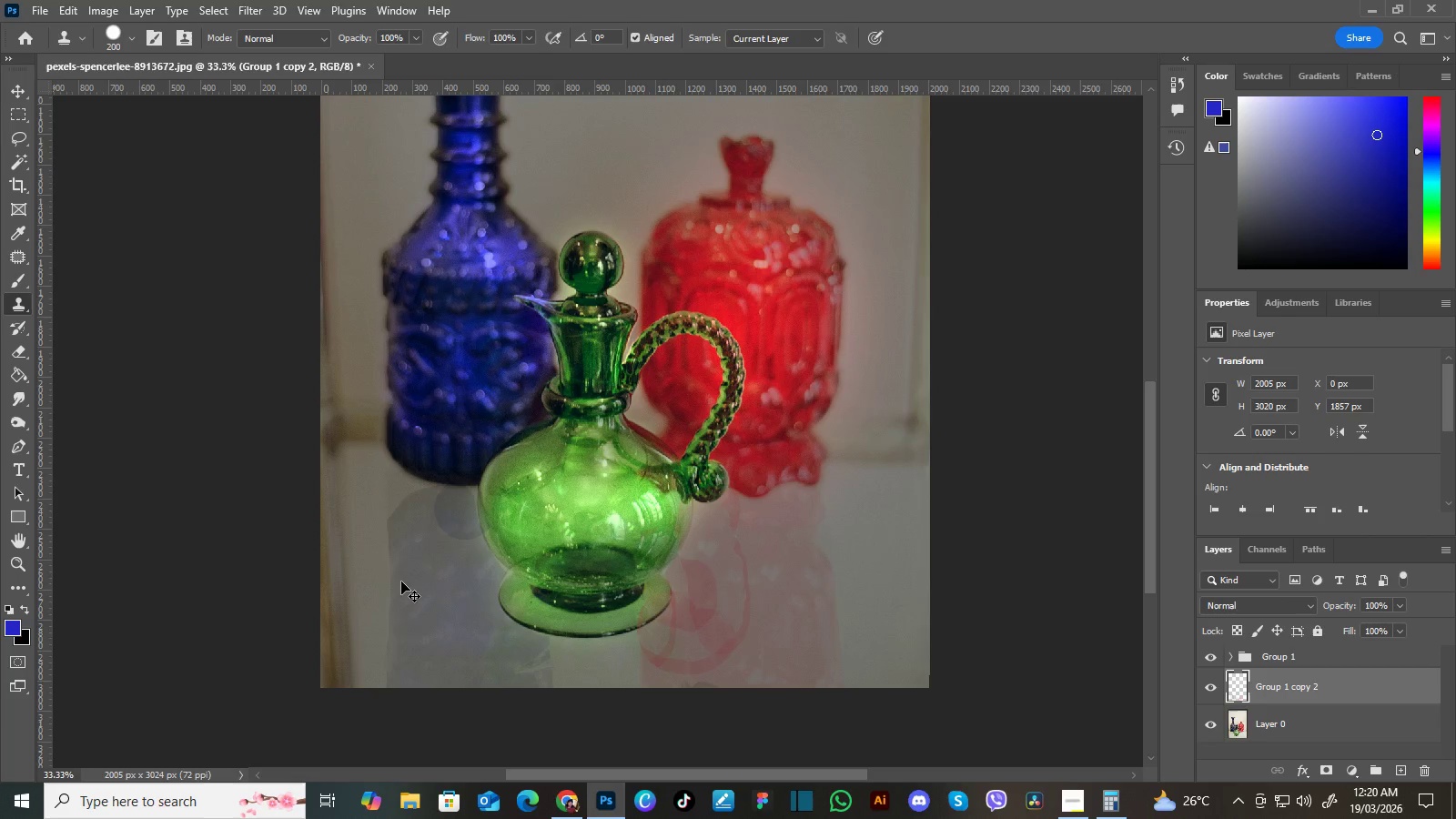 
key(Control+Z)
 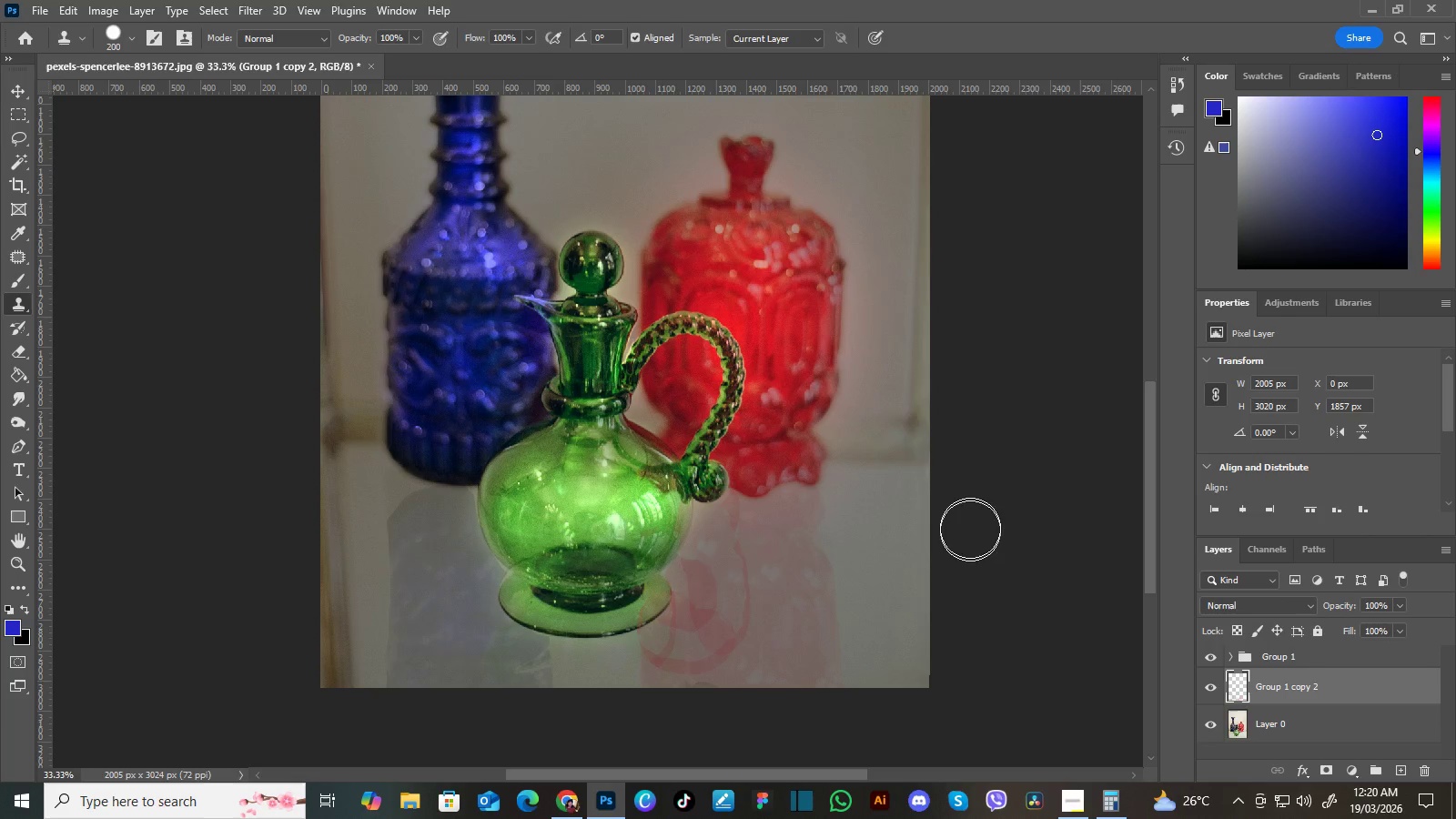 
left_click([258, 9])
 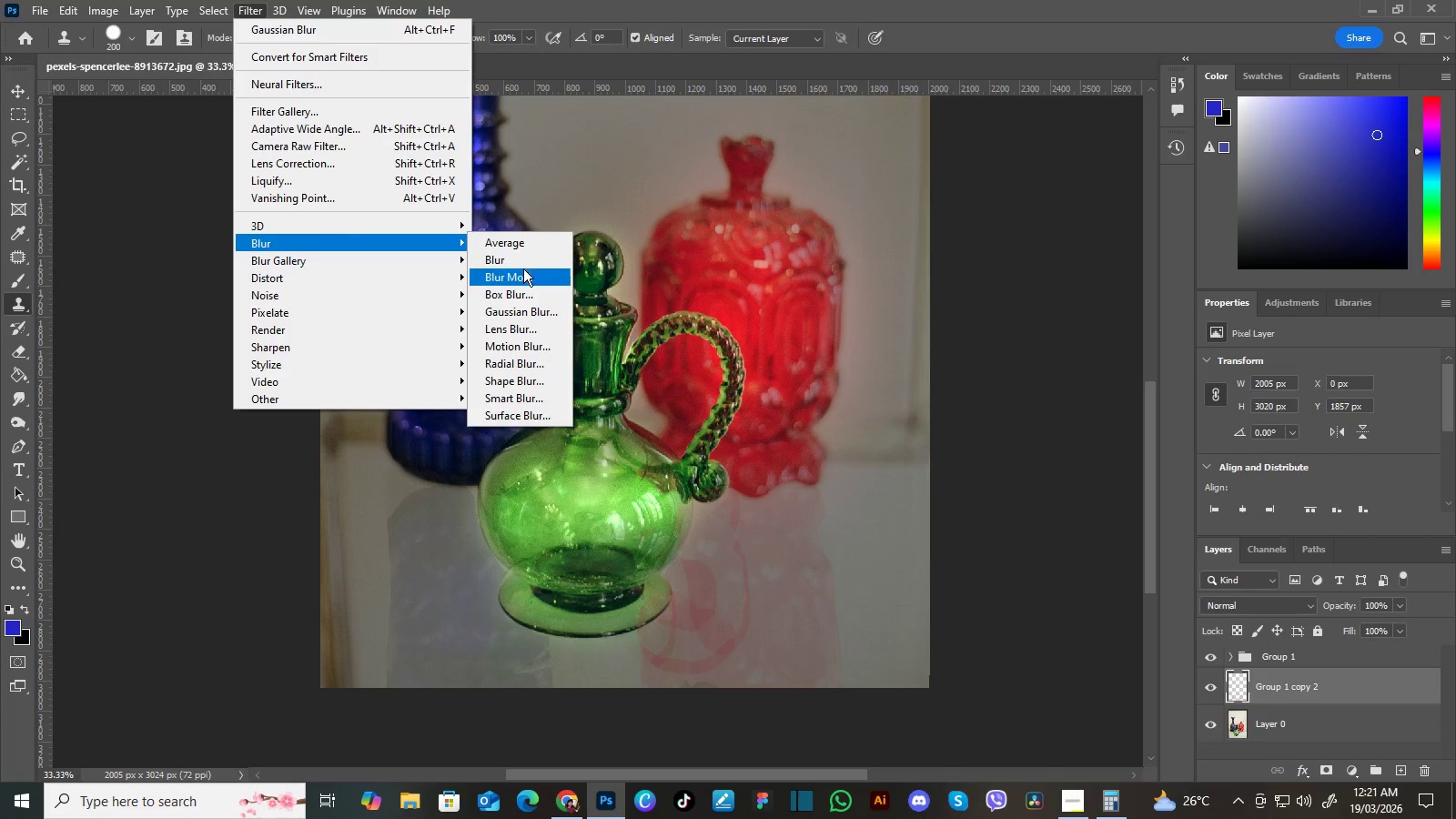 
left_click([531, 291])
 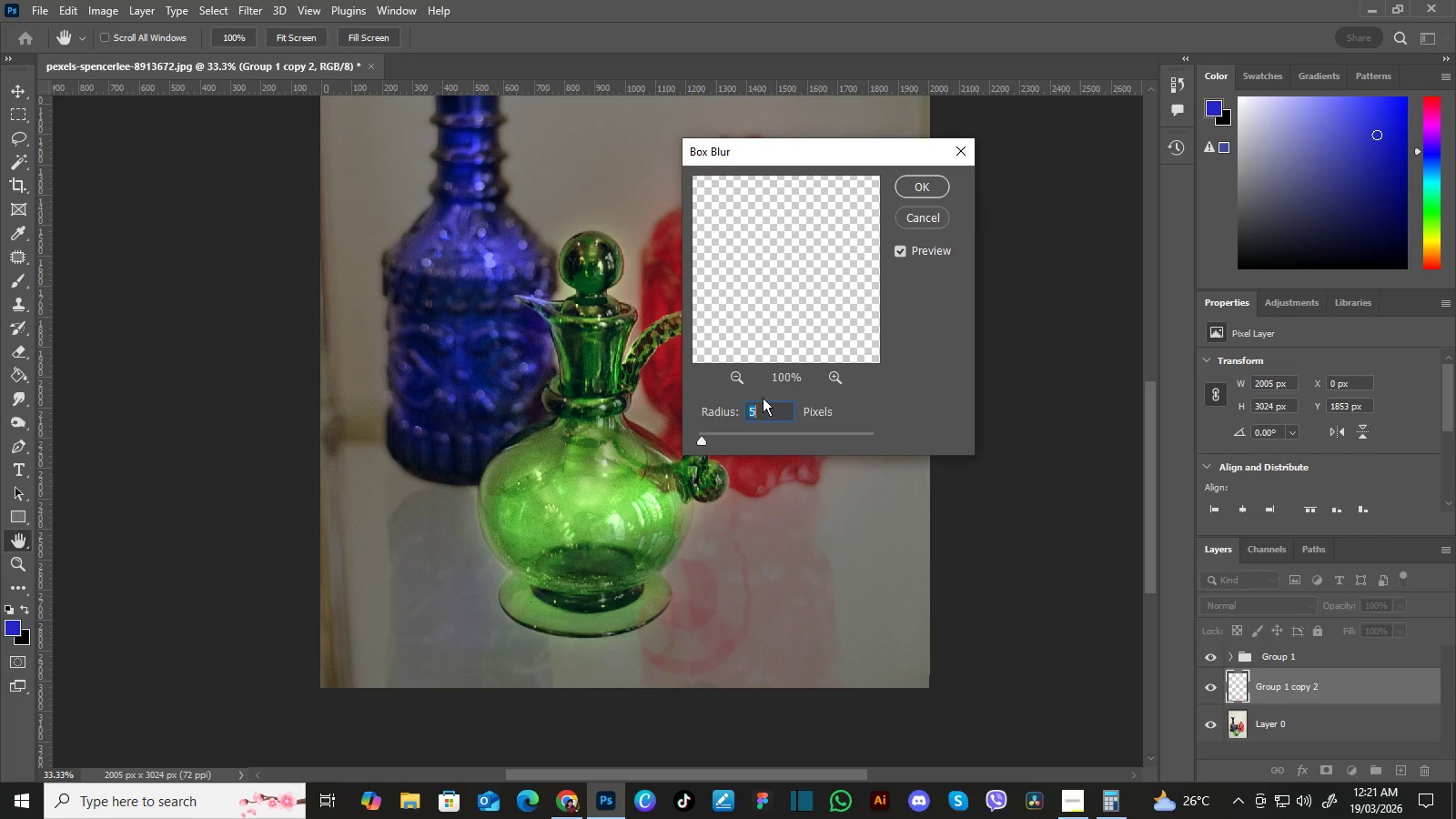 
left_click_drag(start_coordinate=[703, 439], to_coordinate=[727, 440])
 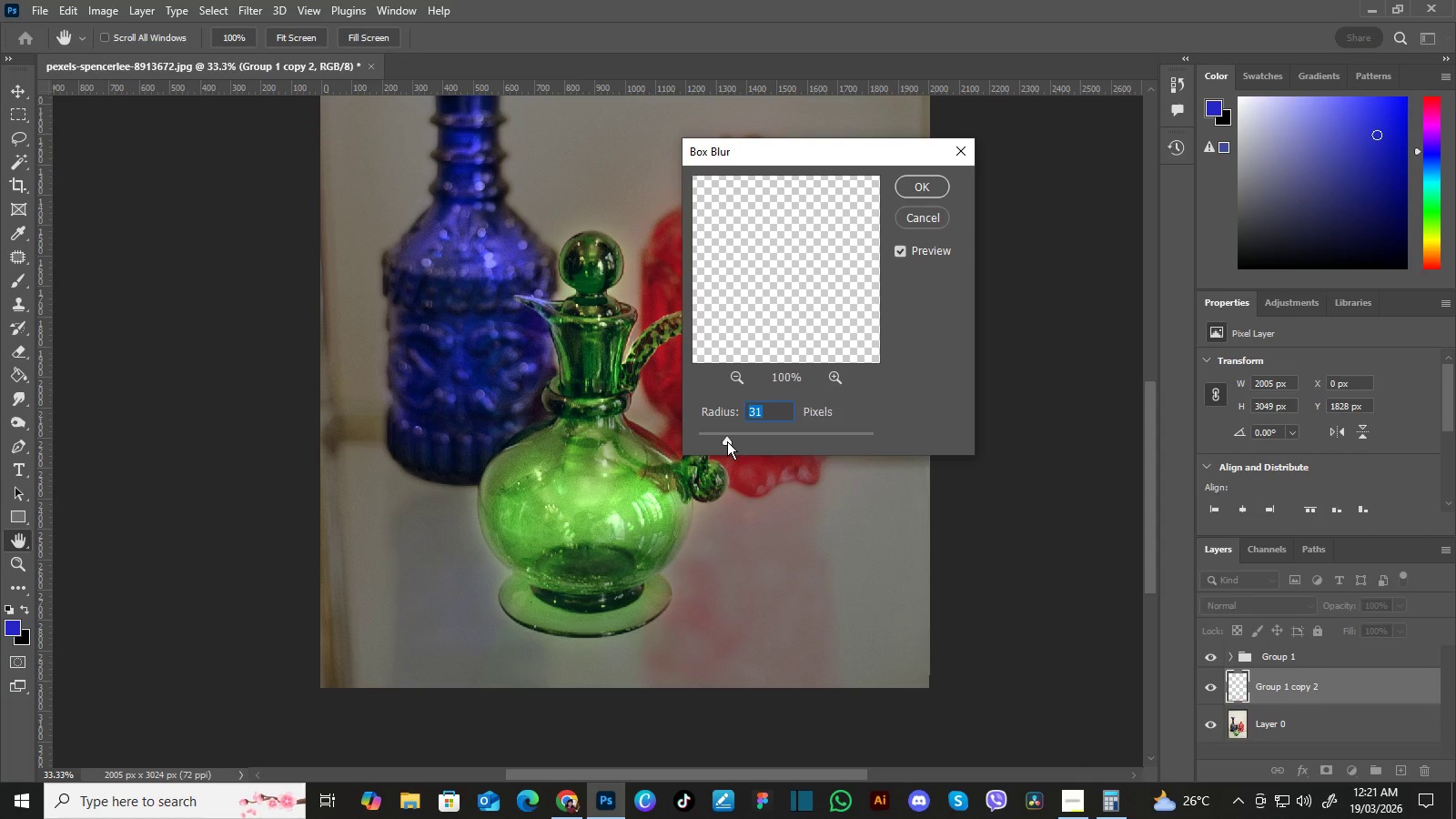 
wait(6.66)
 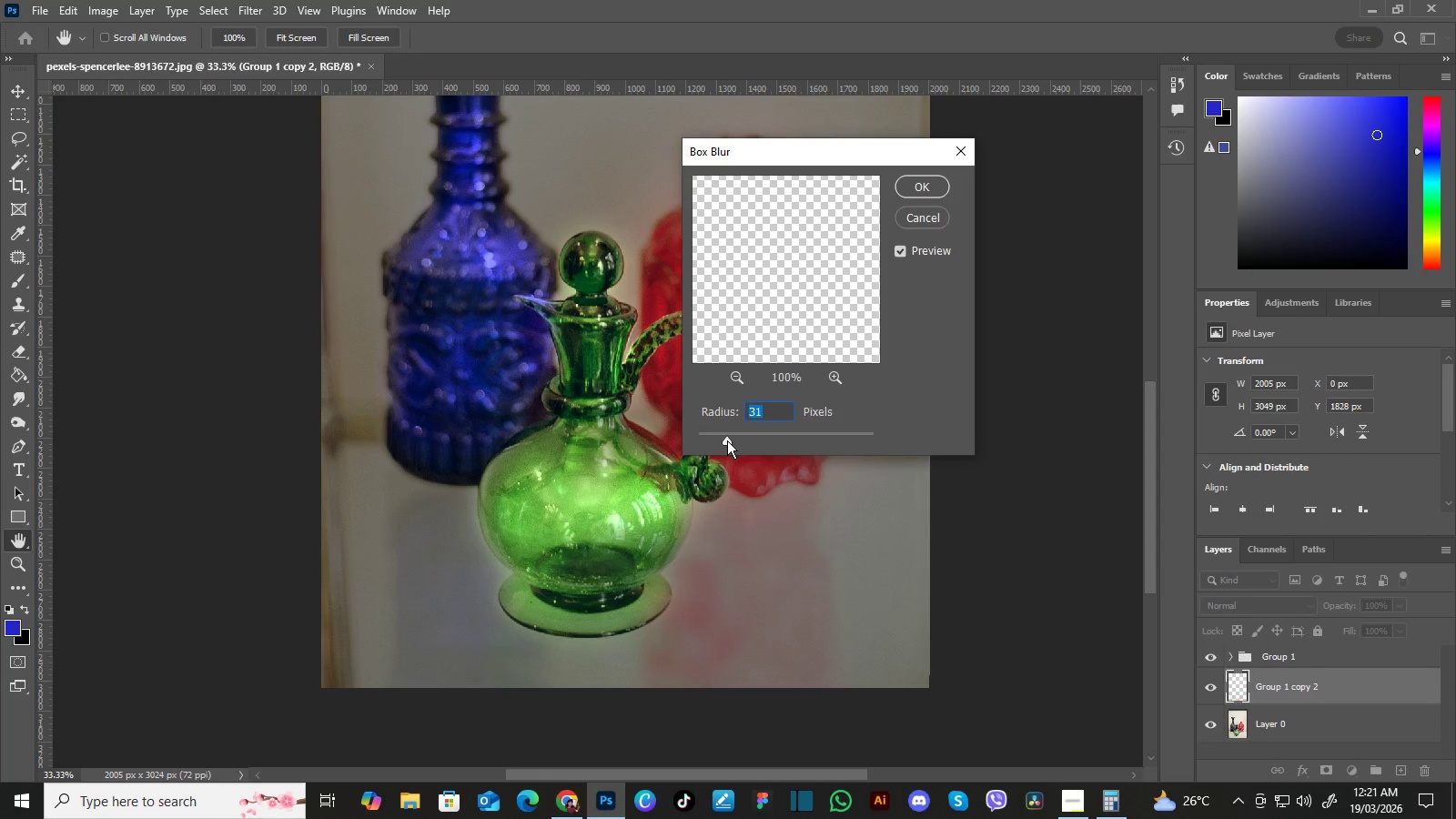 
key(Numpad2)
 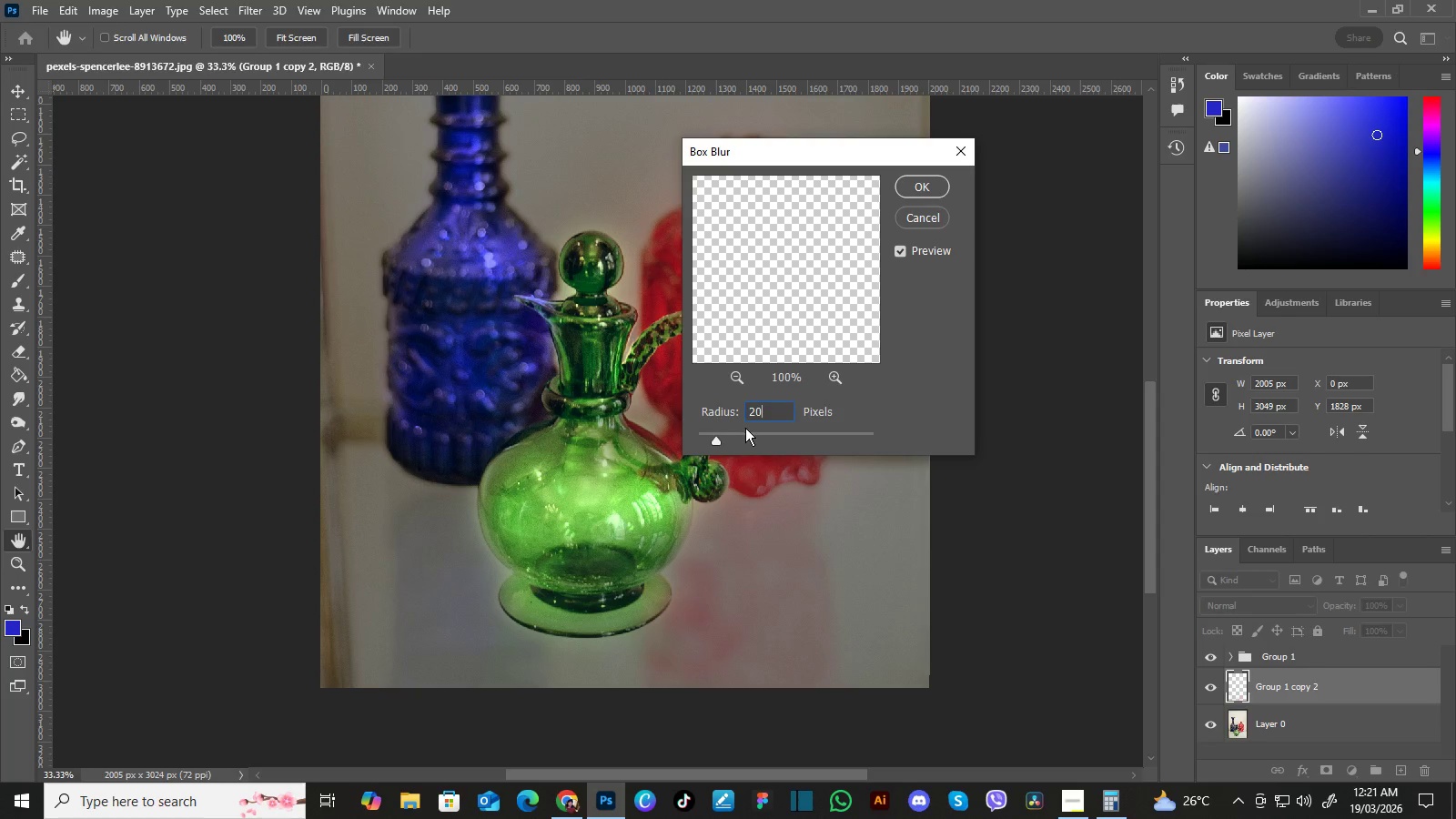 
key(Numpad0)
 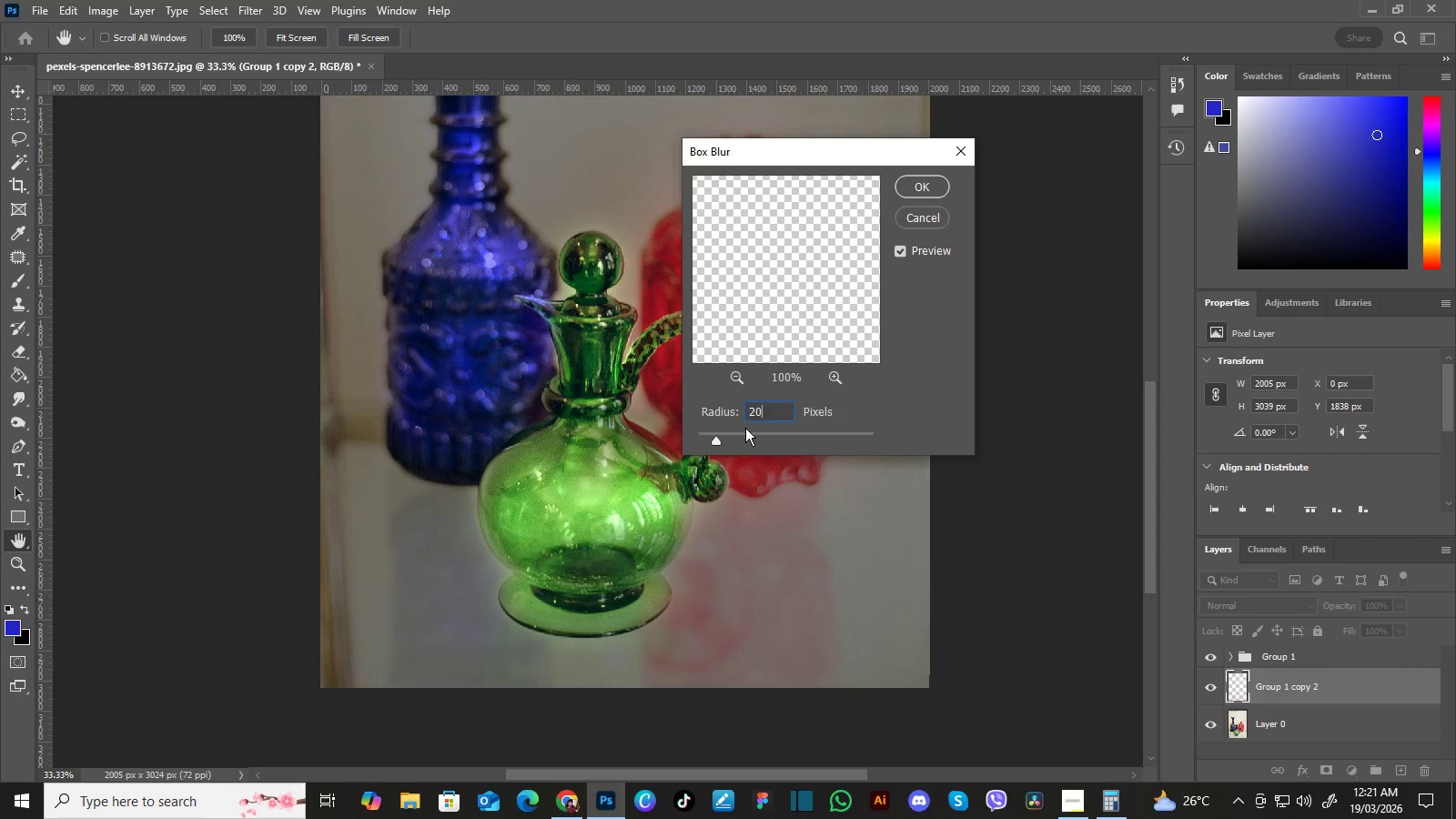 
key(Backspace)
 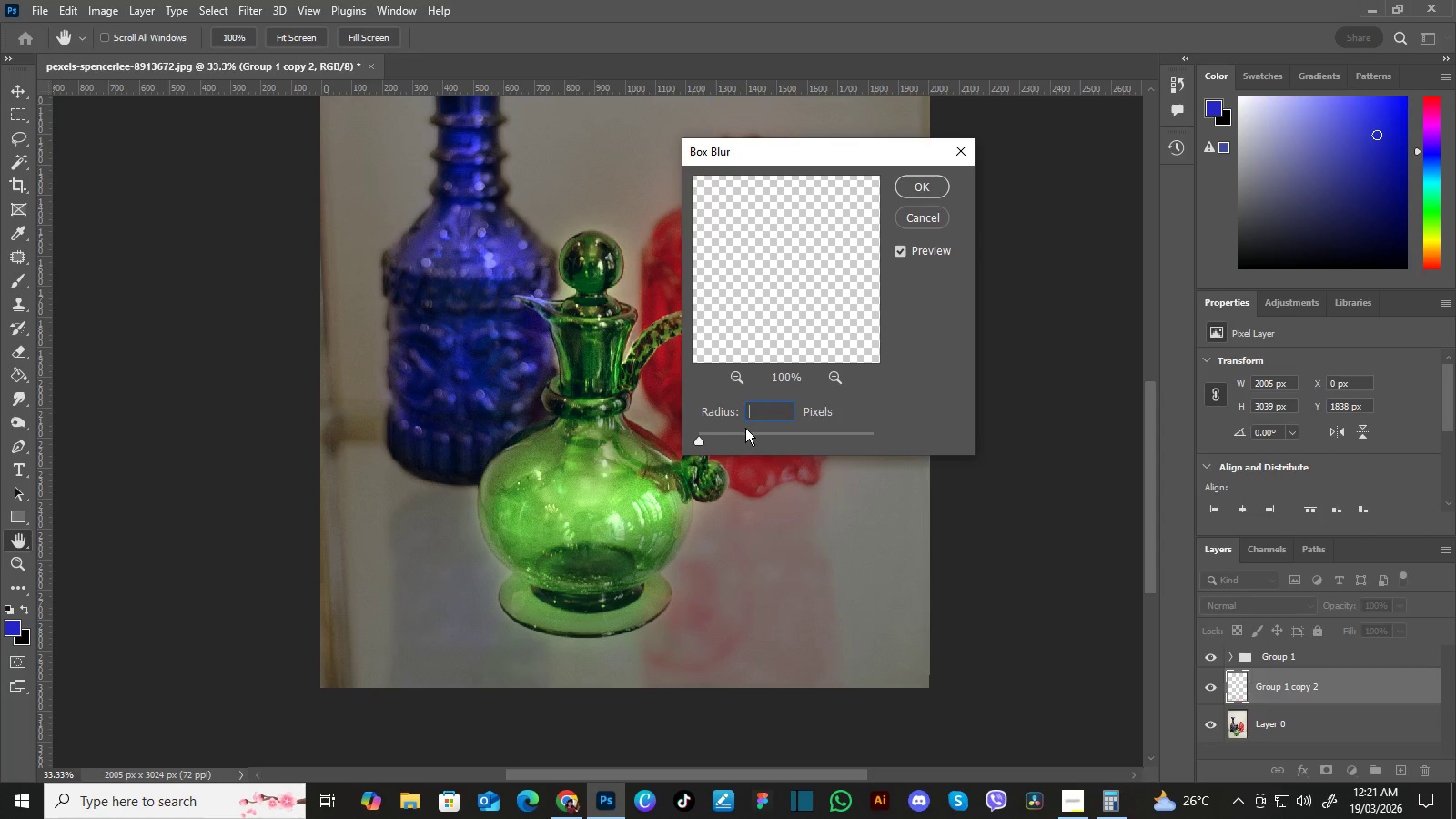 
key(Backspace)
 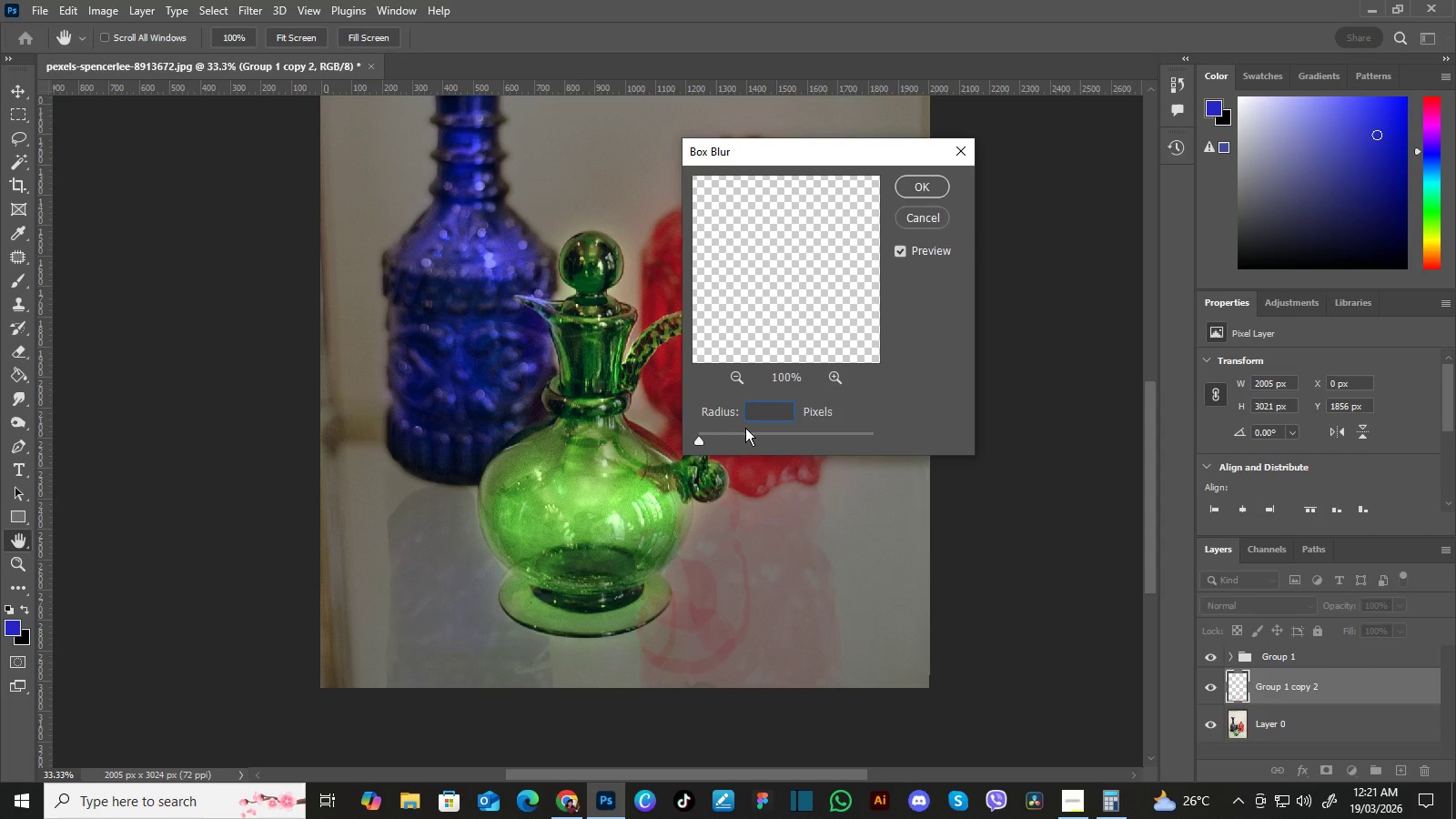 
key(Numpad5)
 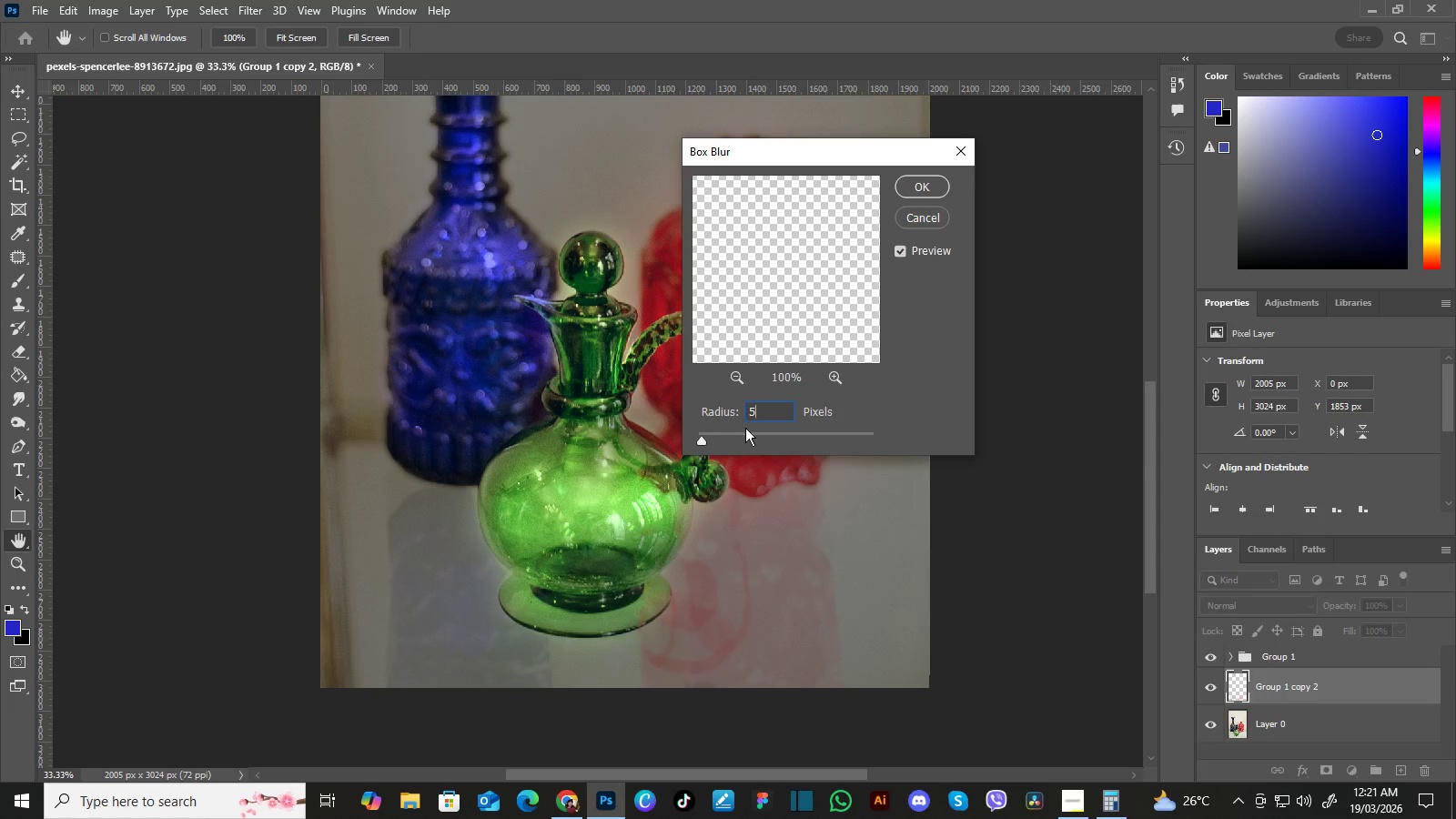 
key(Backspace)
 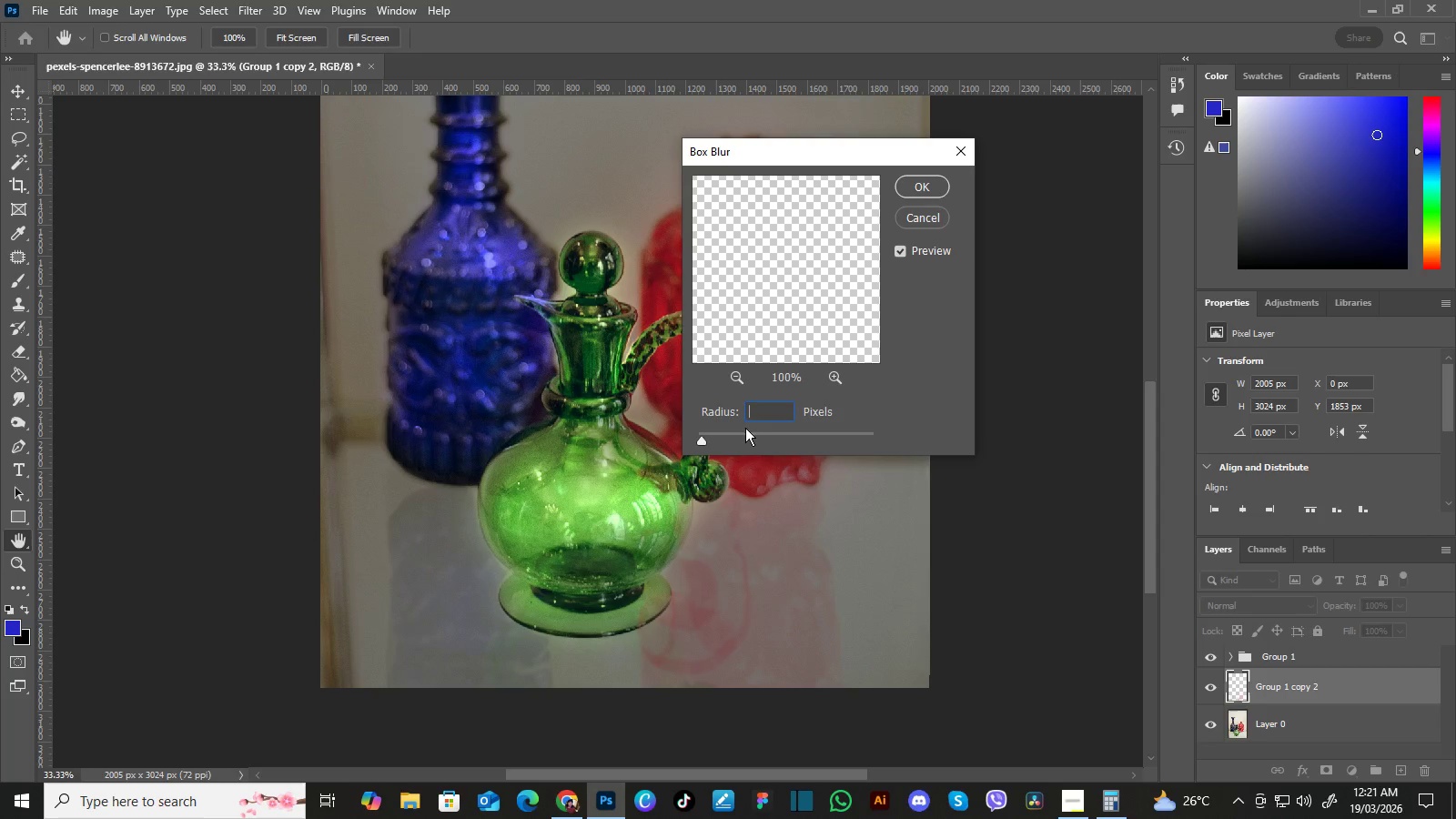 
key(Numpad2)
 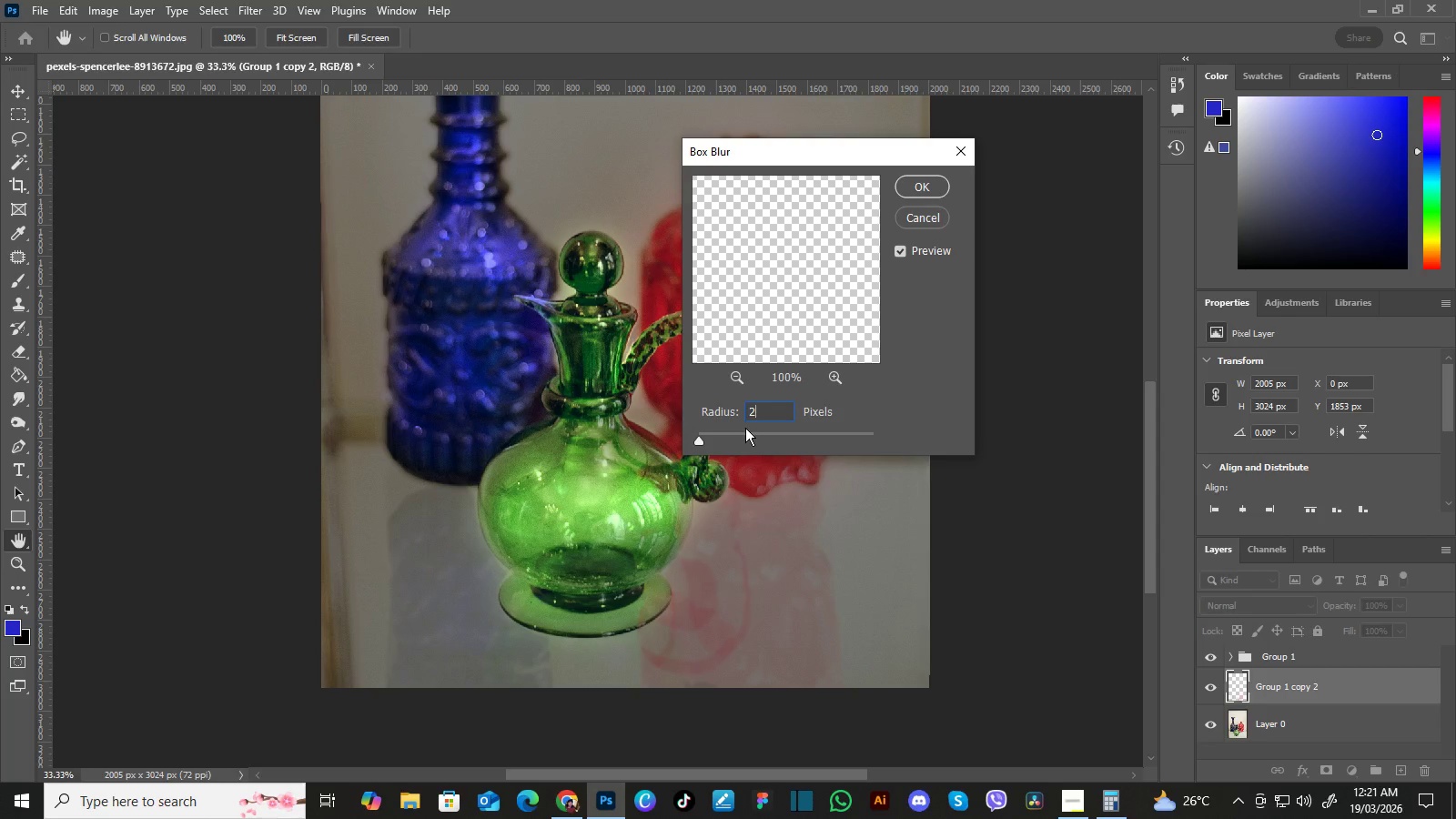 
key(Numpad5)
 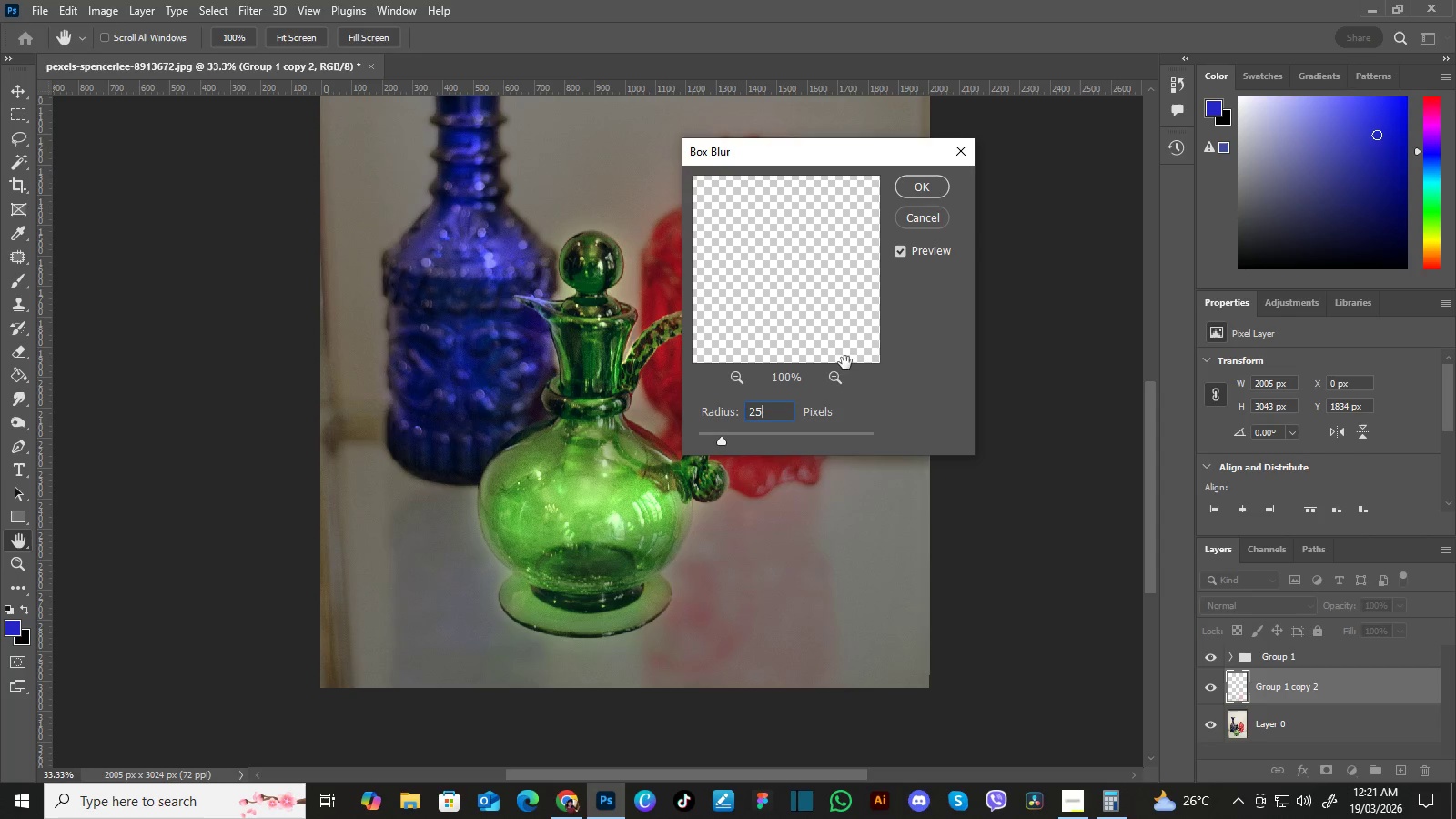 
left_click_drag(start_coordinate=[762, 406], to_coordinate=[728, 410])
 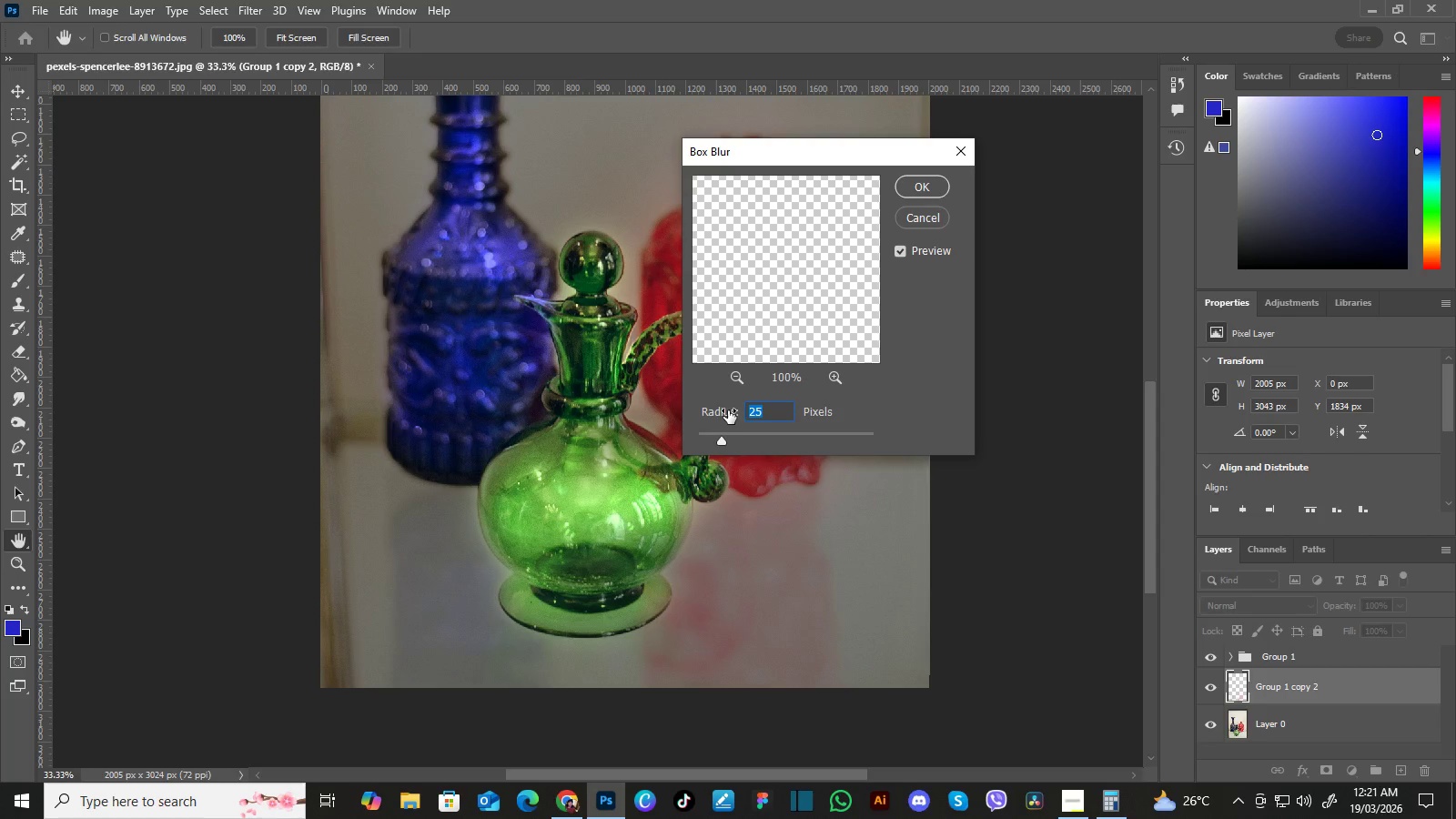 
key(Numpad3)
 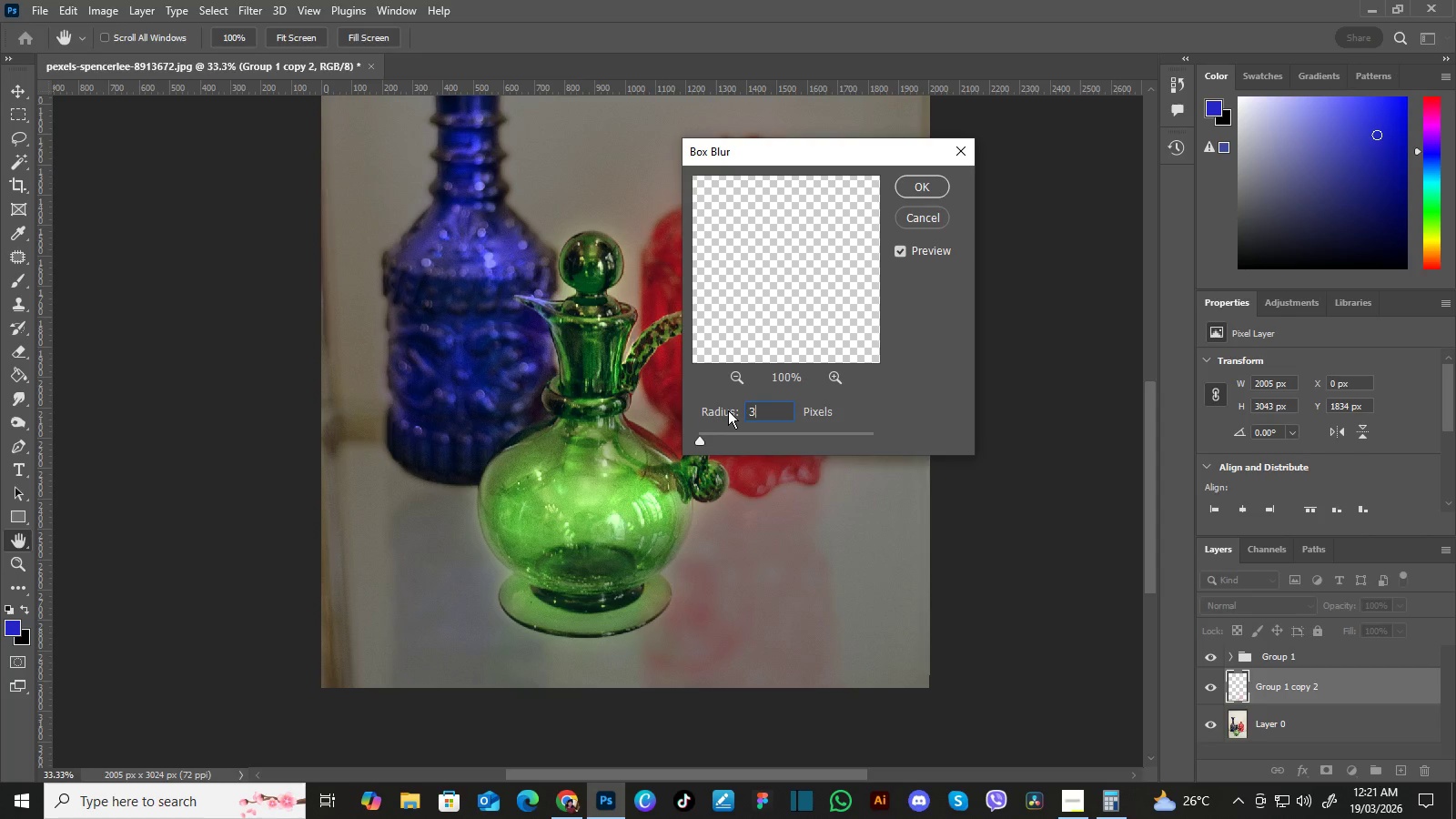 
key(Numpad0)
 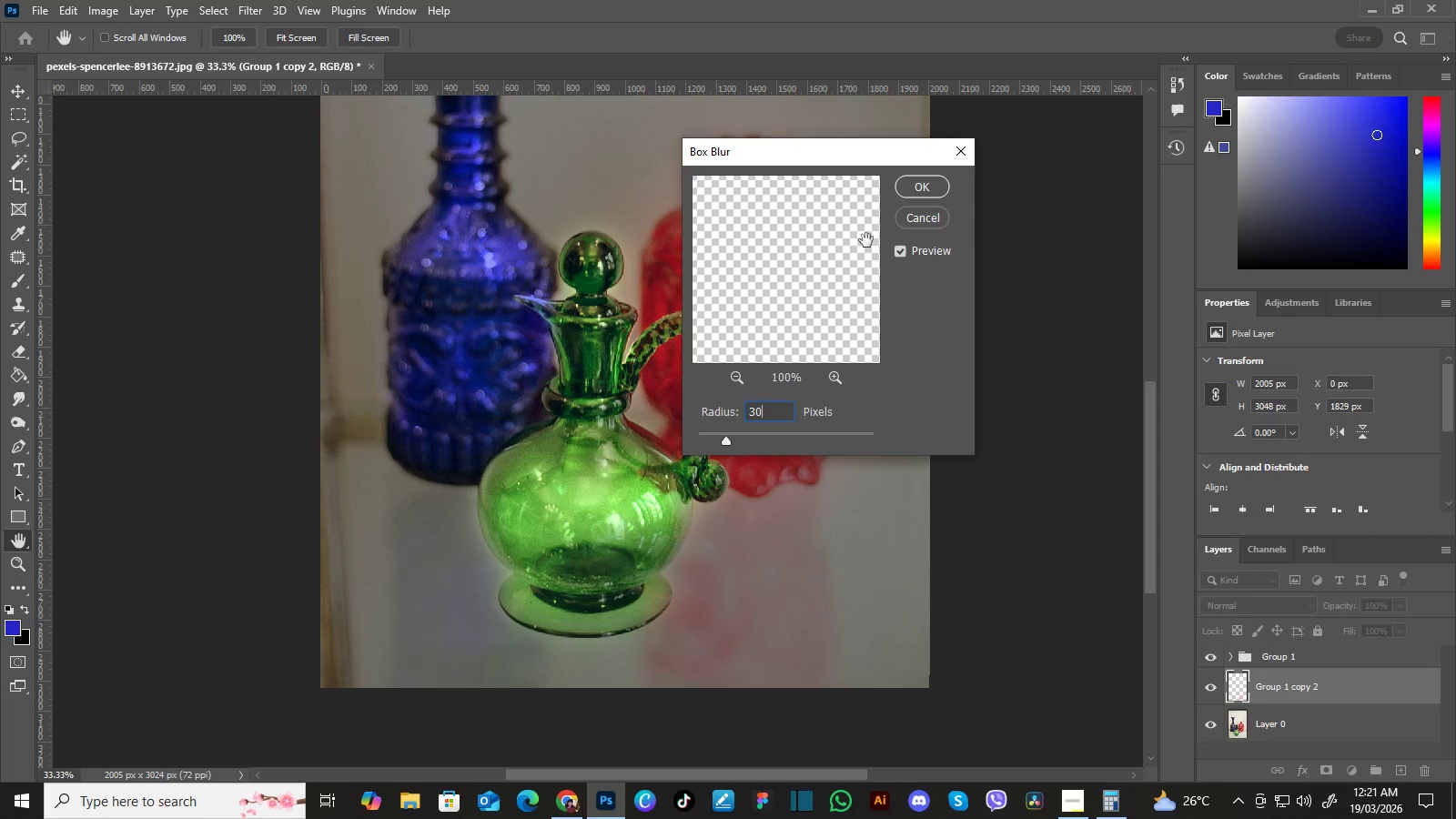 
left_click([919, 183])
 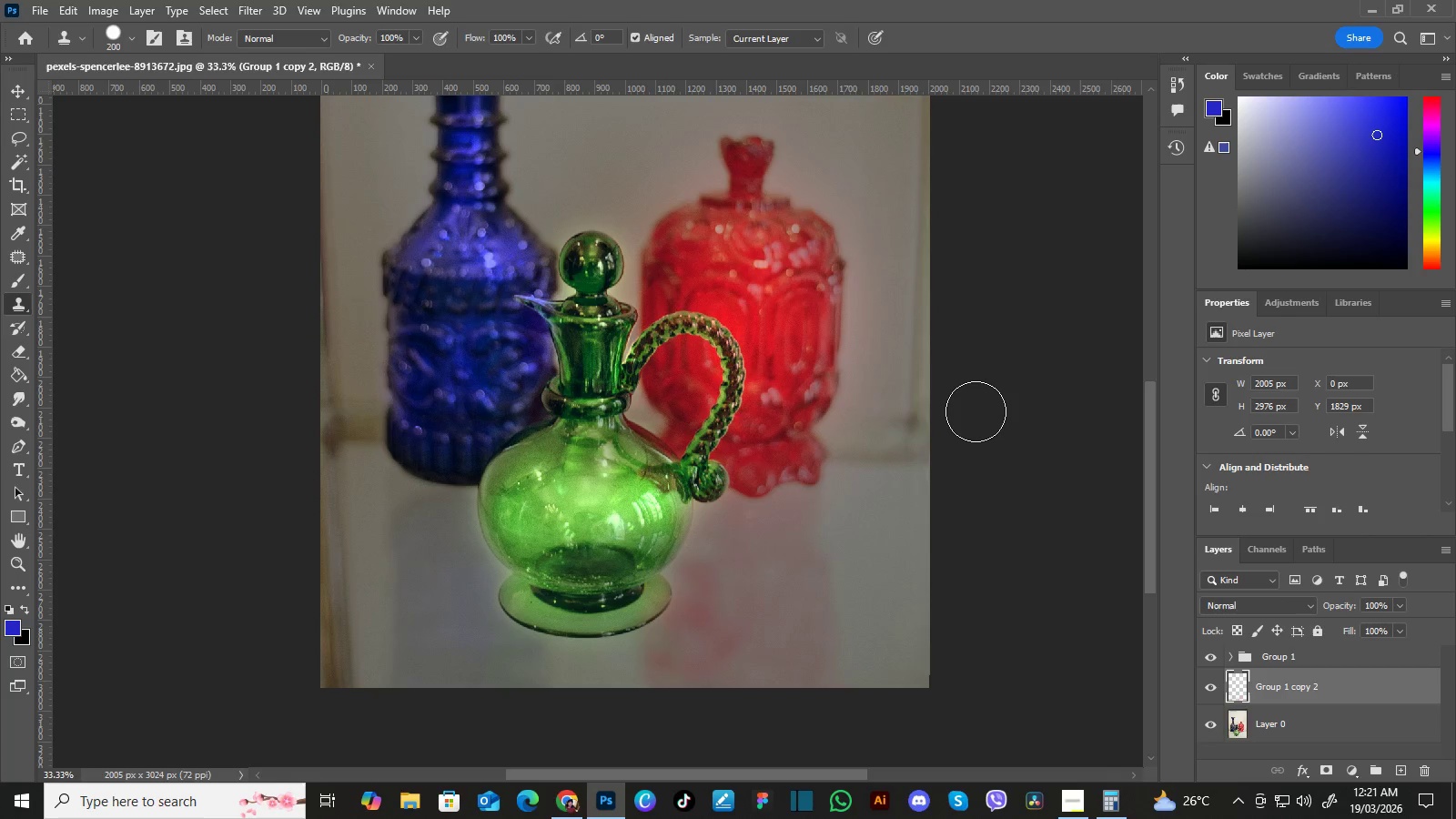 
key(Control+Minus)
 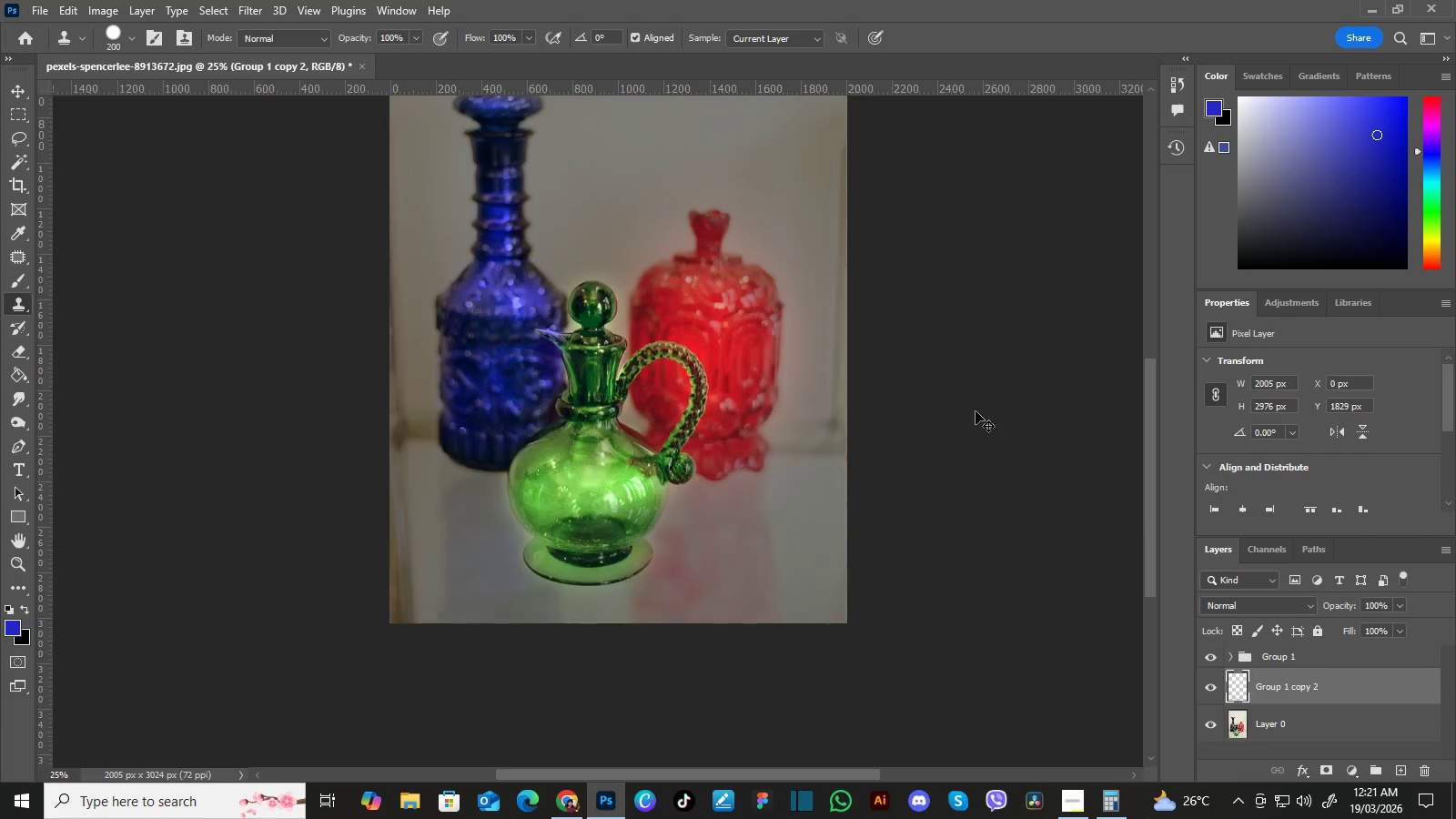 
key(Control+Minus)
 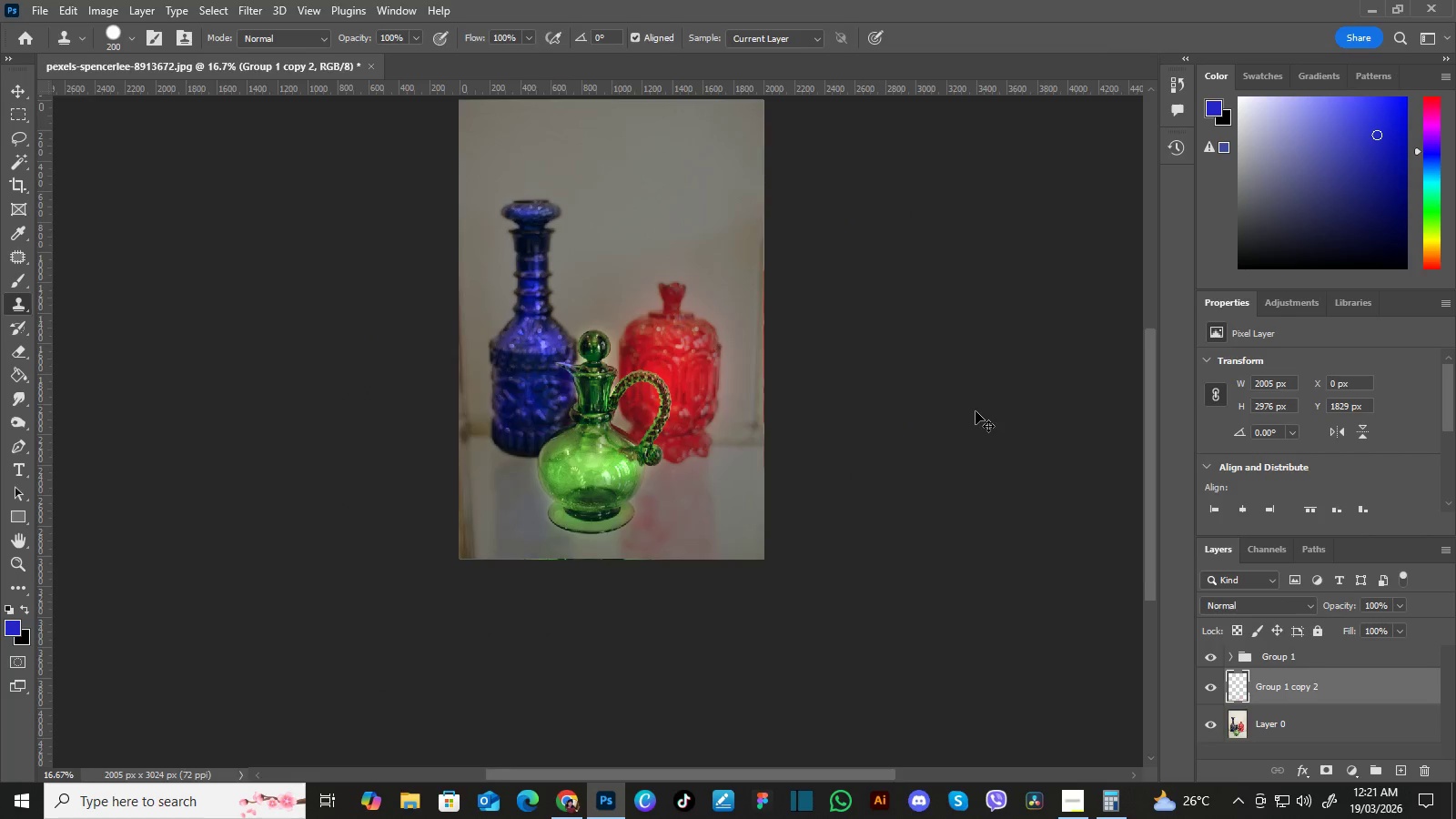 
key(Control+Minus)
 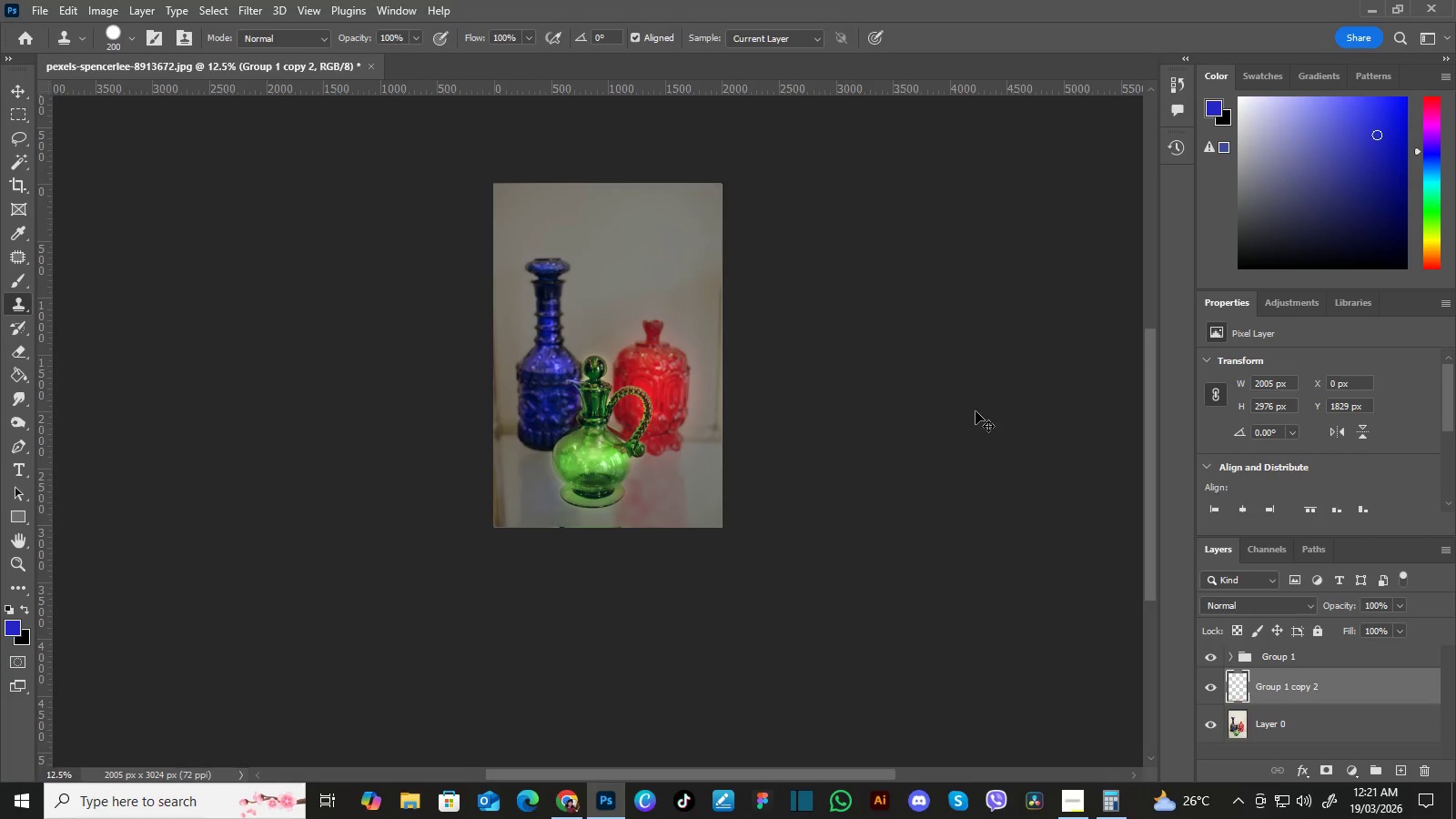 
key(Control+Equal)
 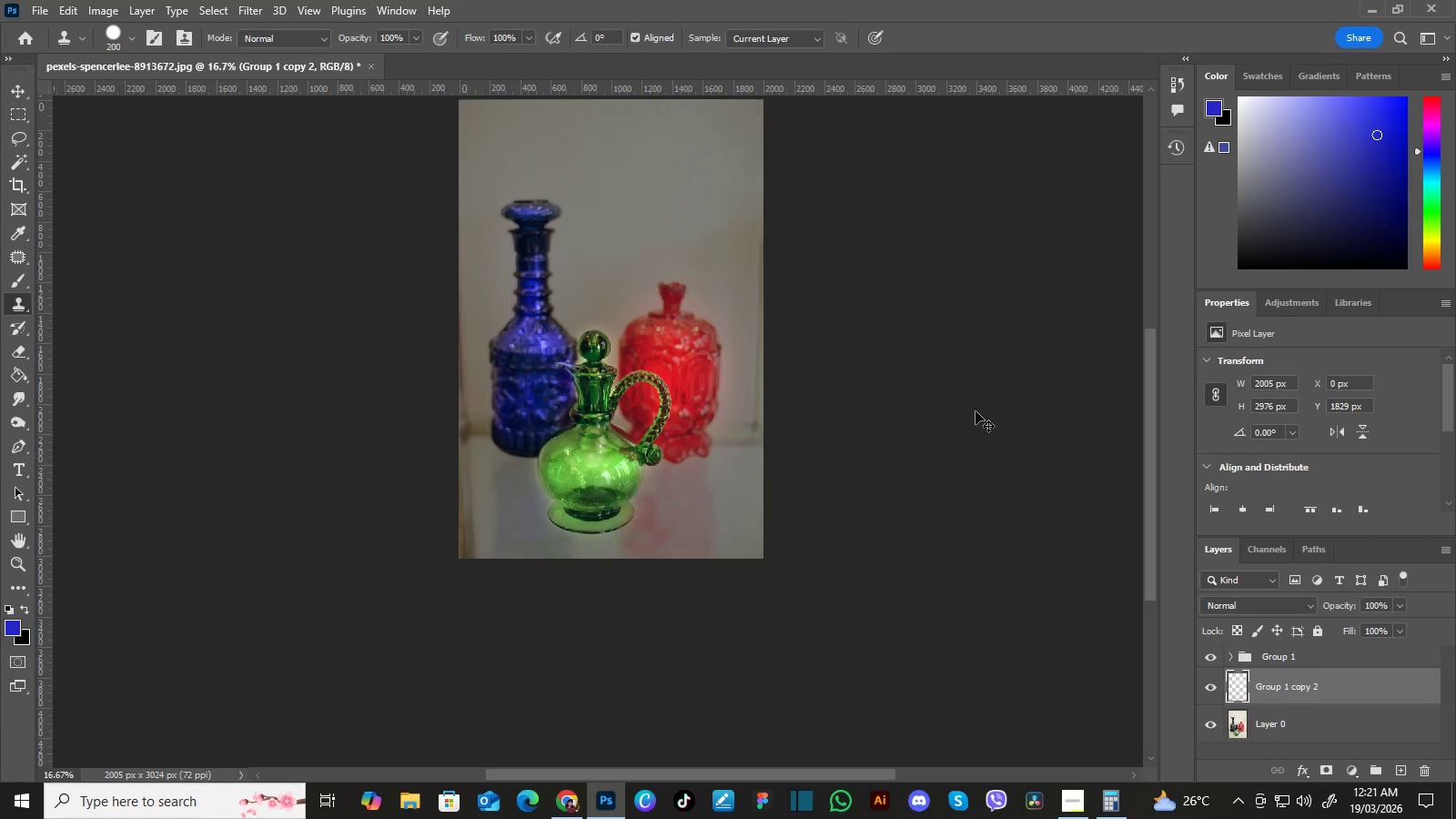 
key(Control+Equal)
 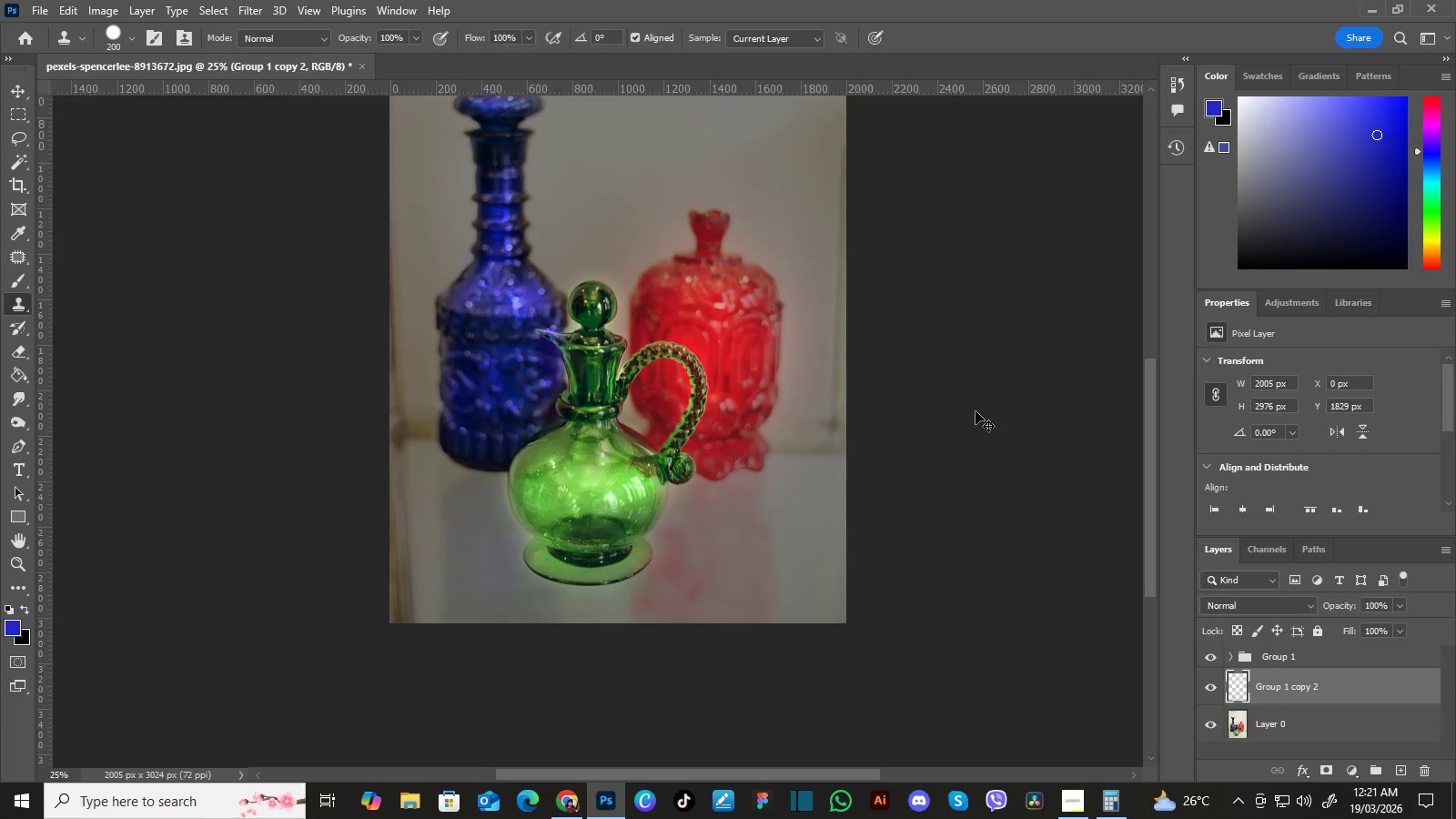 
key(Control+Minus)
 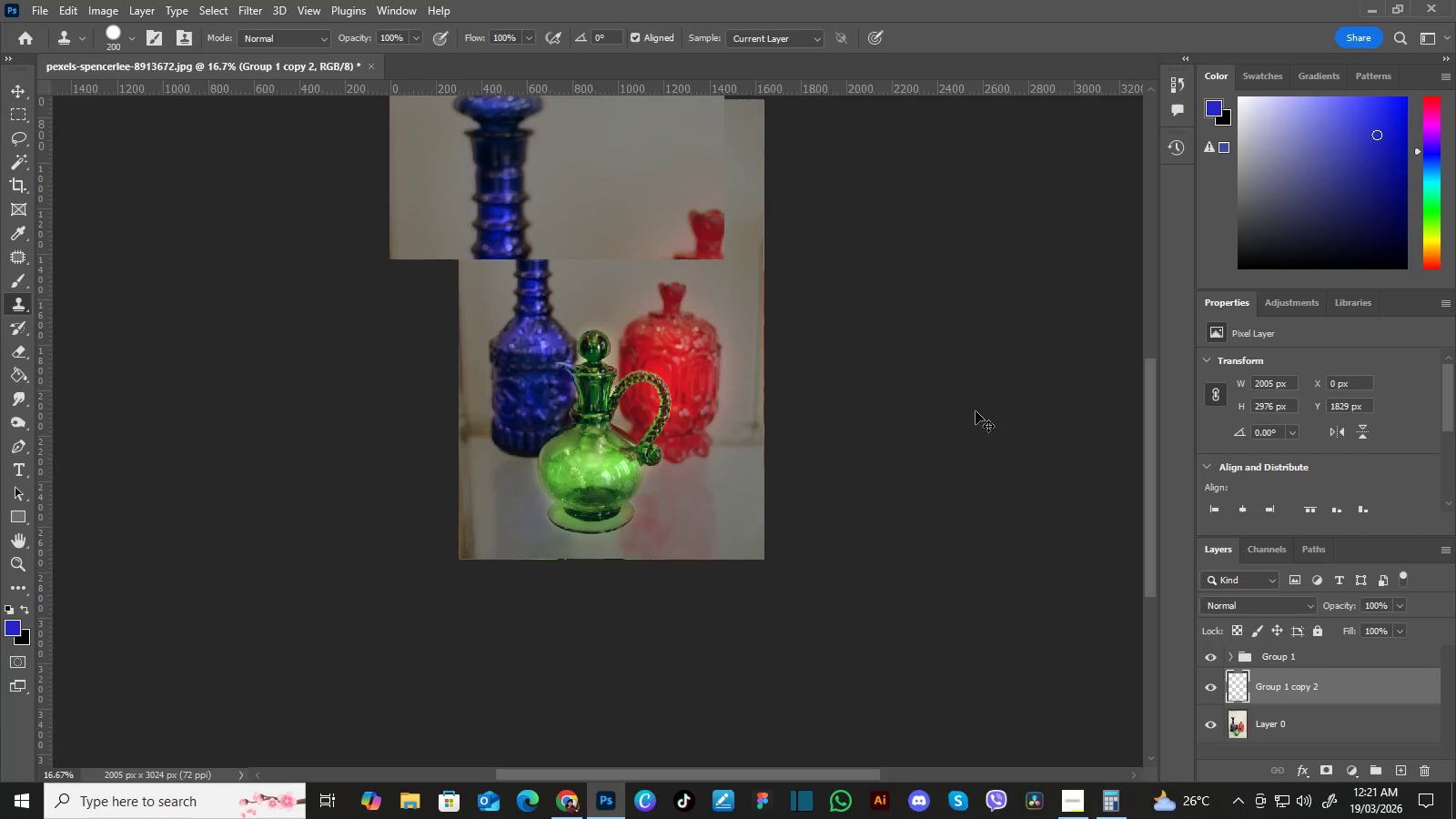 
key(Control+Equal)
 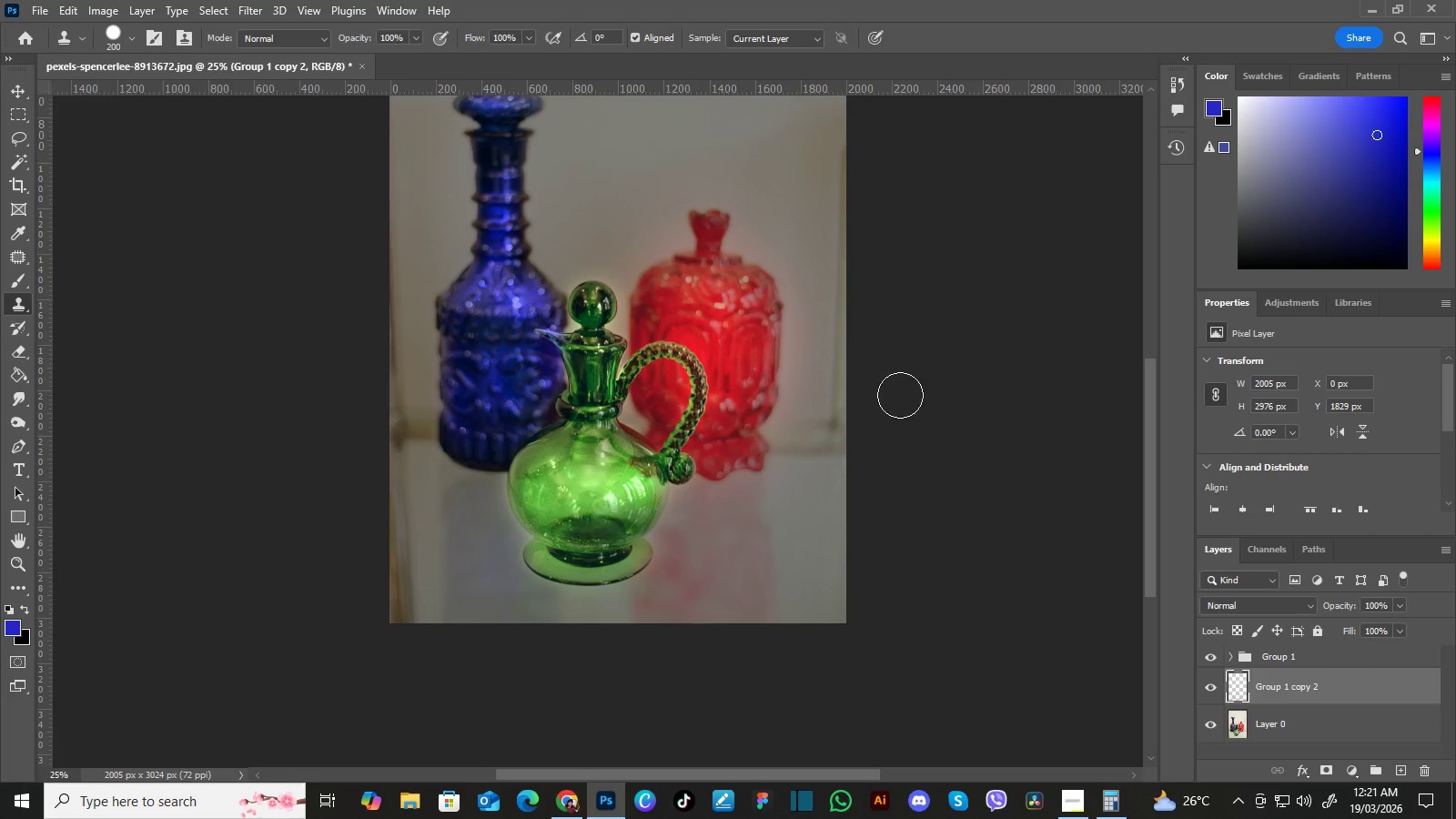 
hold_key(key=Space, duration=1.53)
 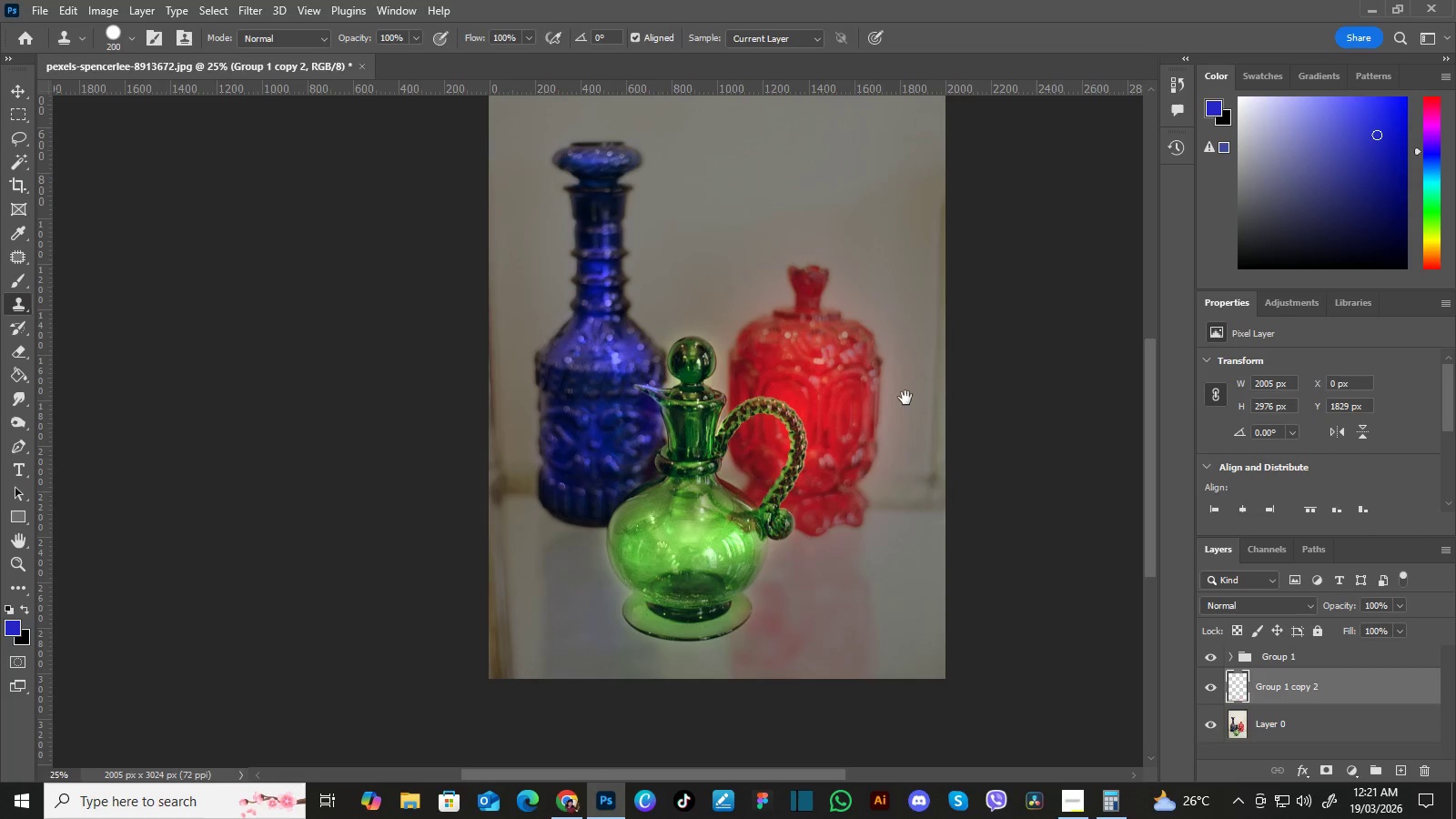 
left_click_drag(start_coordinate=[778, 373], to_coordinate=[868, 406])
 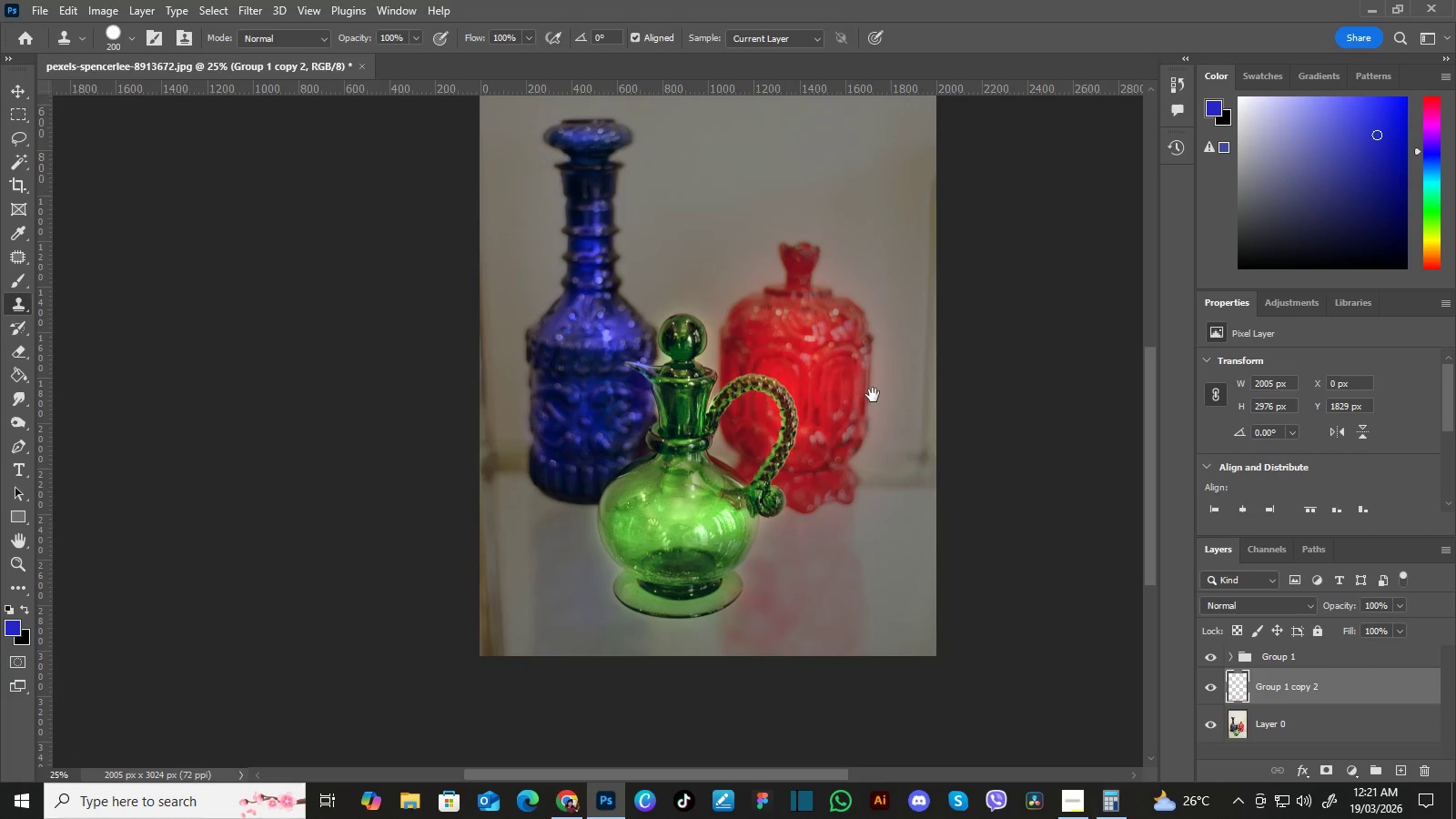 
left_click_drag(start_coordinate=[873, 395], to_coordinate=[879, 406])
 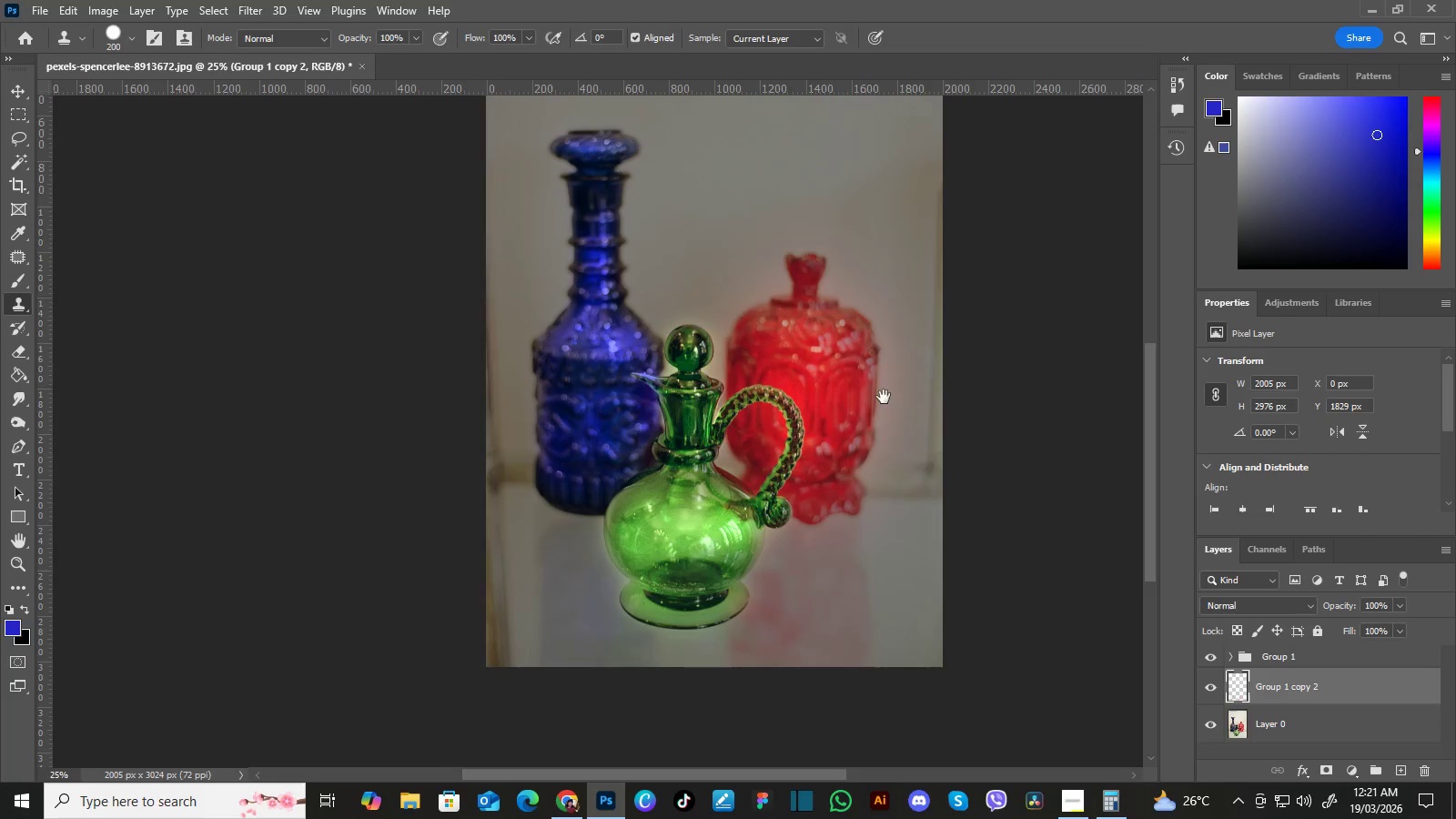 
left_click_drag(start_coordinate=[884, 397], to_coordinate=[886, 409])
 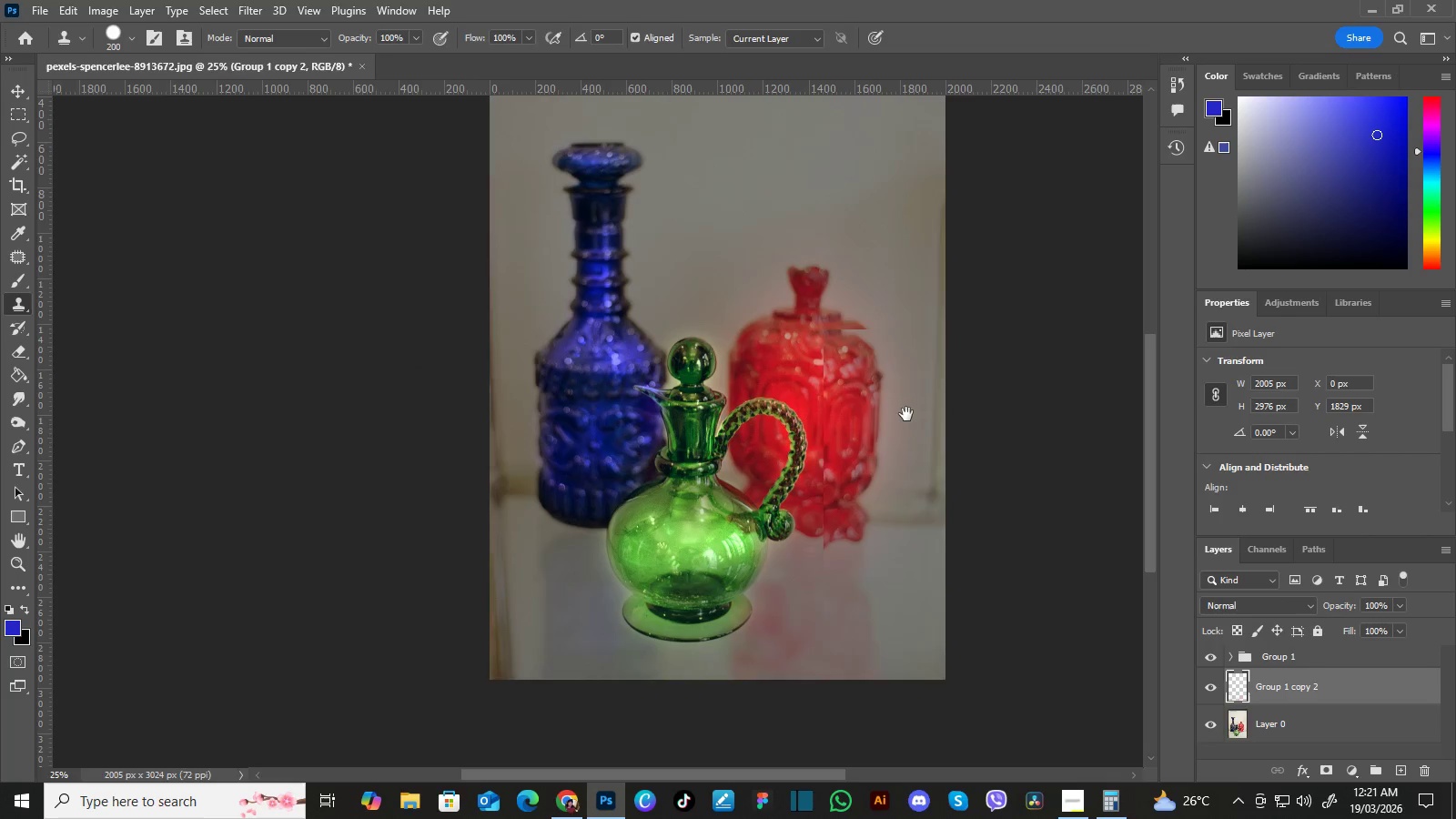 
hold_key(key=Space, duration=1.51)
 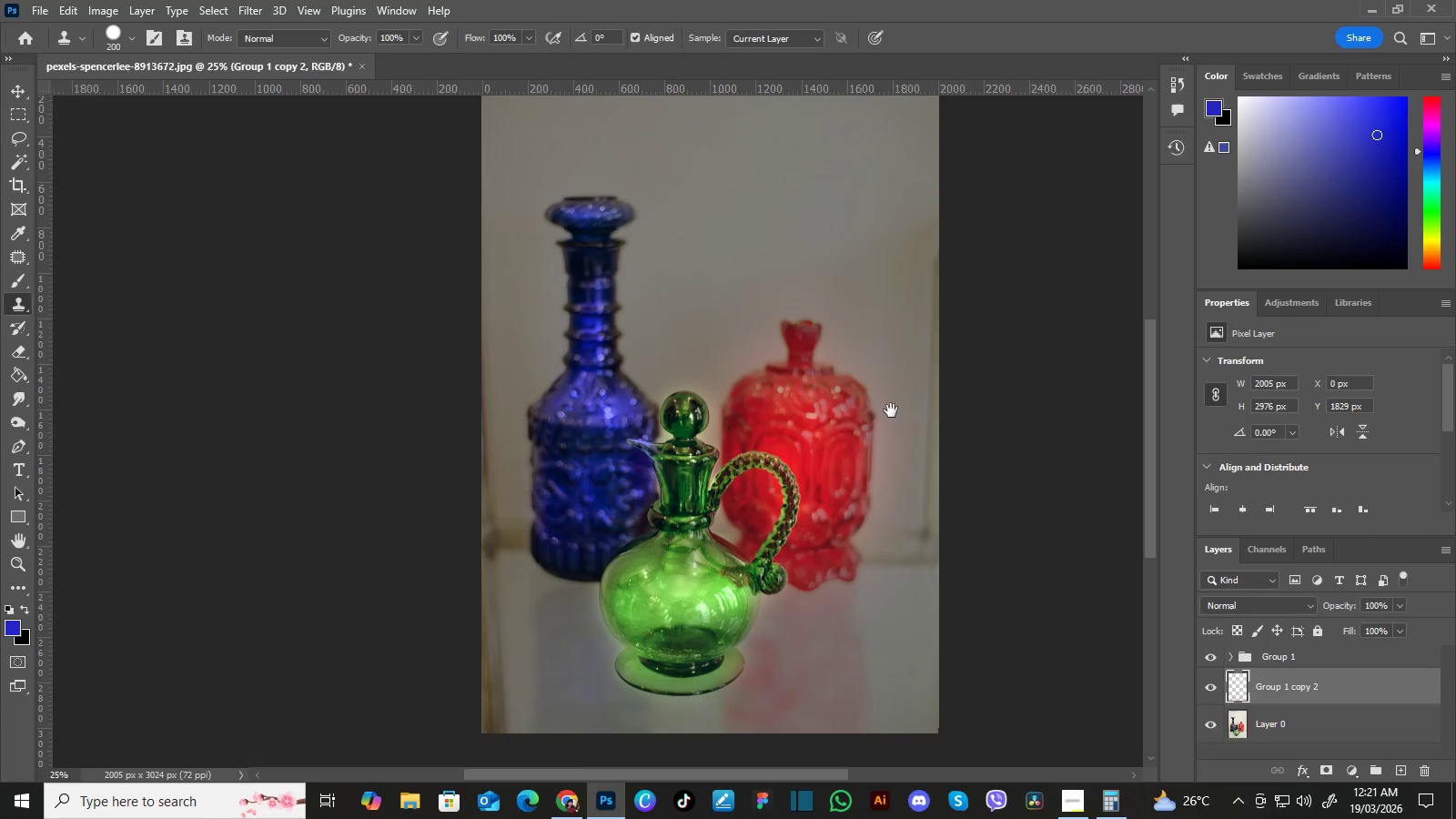 
left_click_drag(start_coordinate=[905, 398], to_coordinate=[906, 416])
 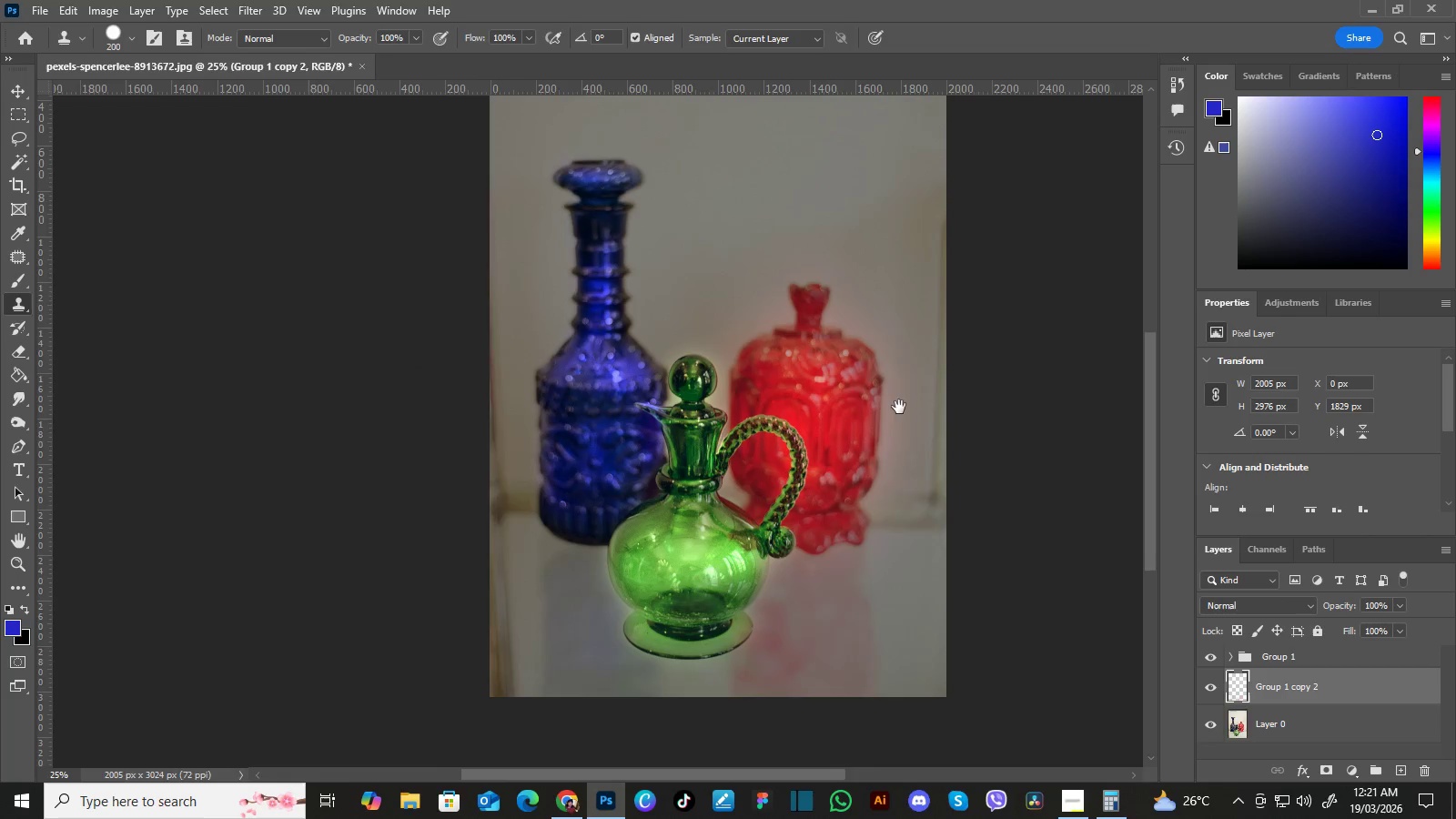 
left_click_drag(start_coordinate=[899, 406], to_coordinate=[895, 426])
 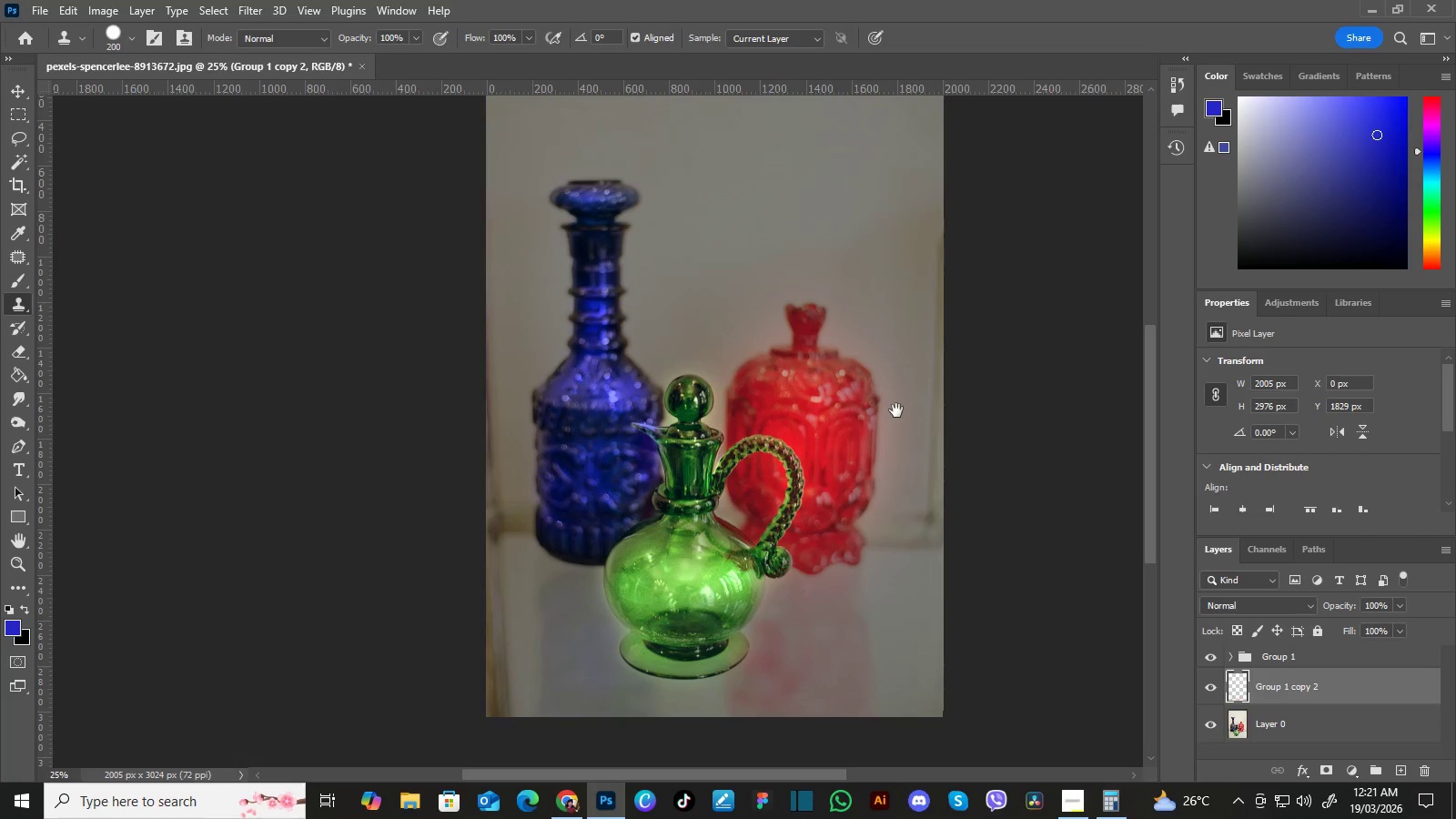 
hold_key(key=Space, duration=1.52)
 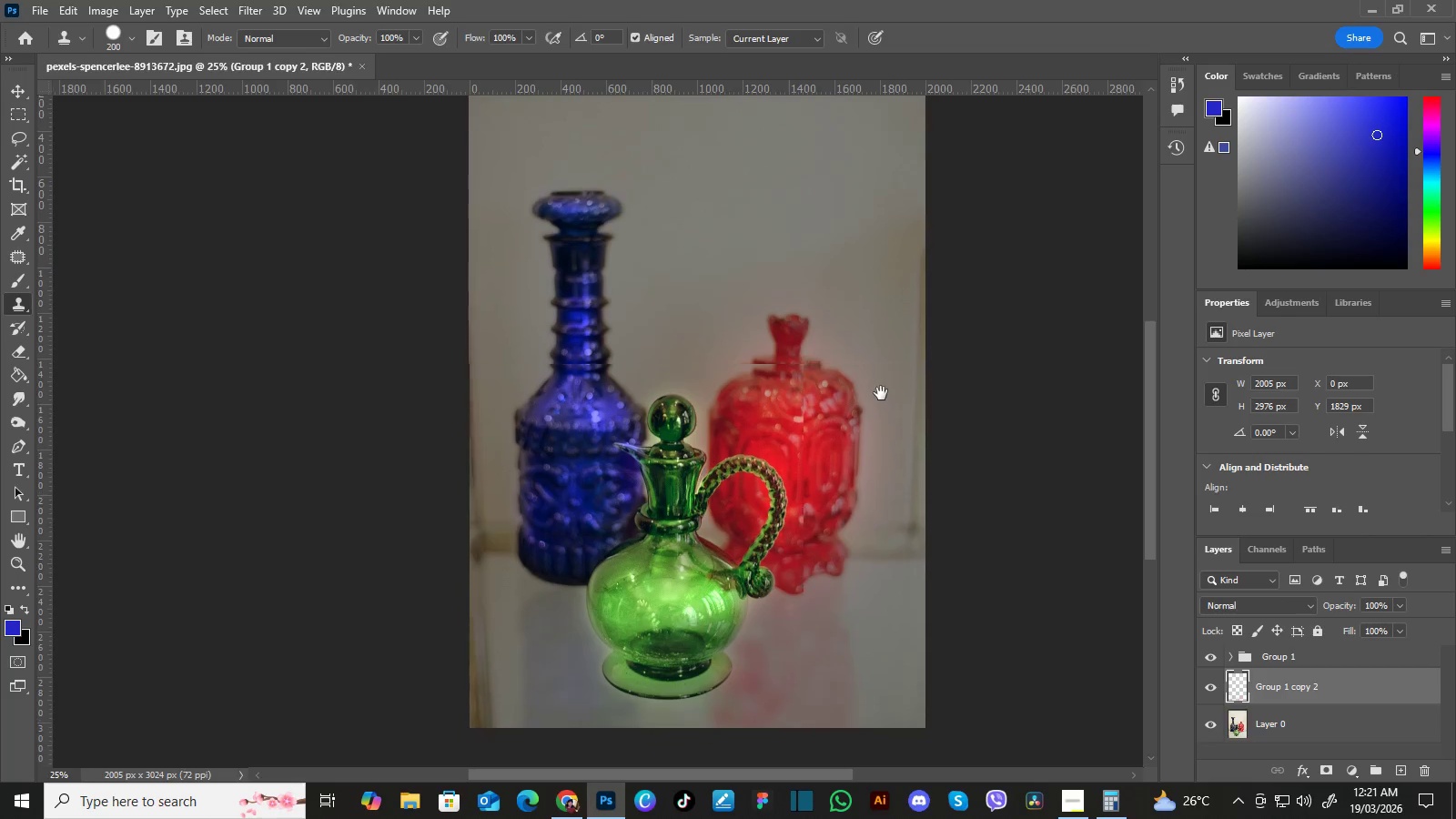 
left_click_drag(start_coordinate=[896, 410], to_coordinate=[892, 427])
 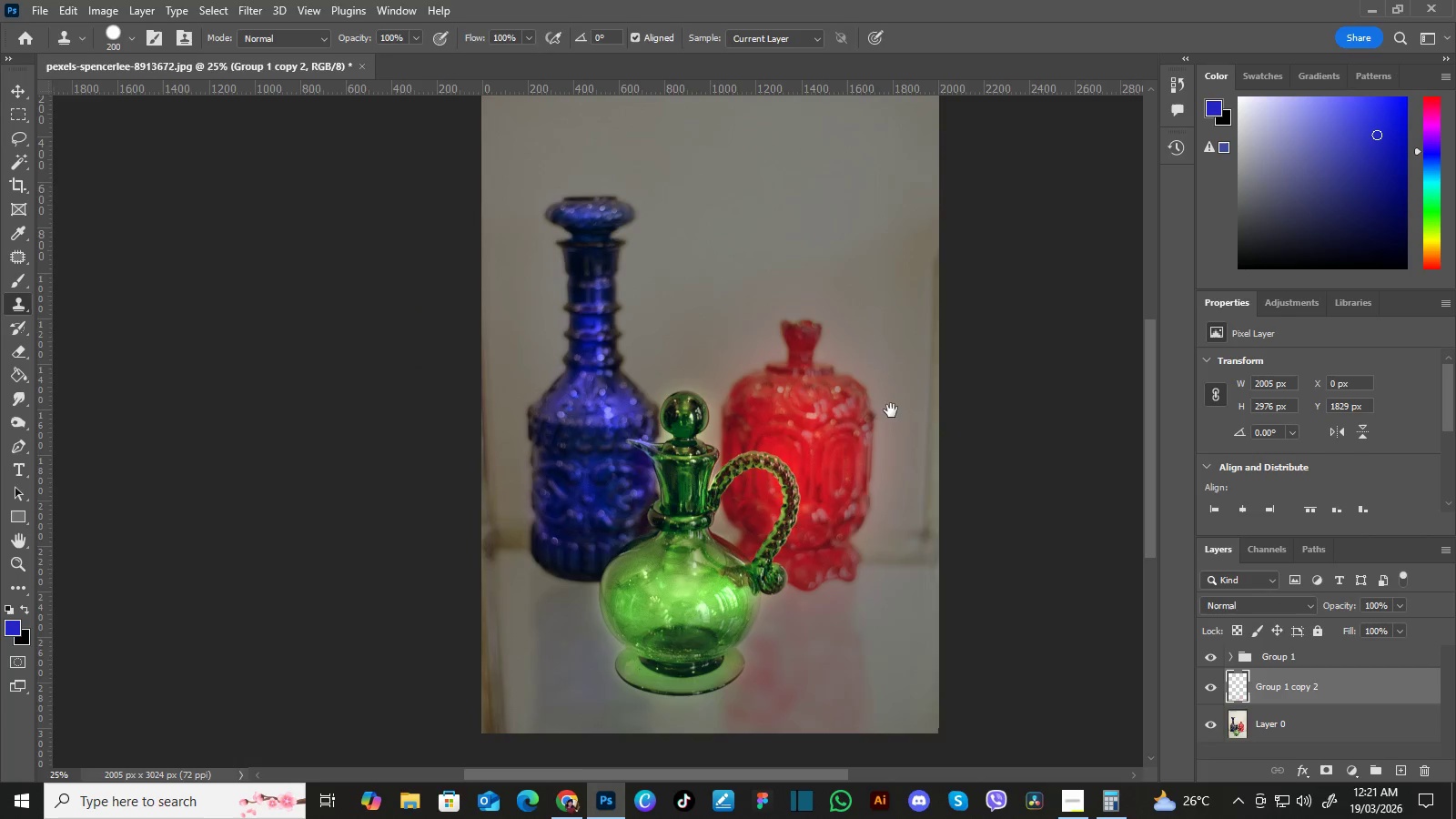 
left_click_drag(start_coordinate=[891, 410], to_coordinate=[884, 424])
 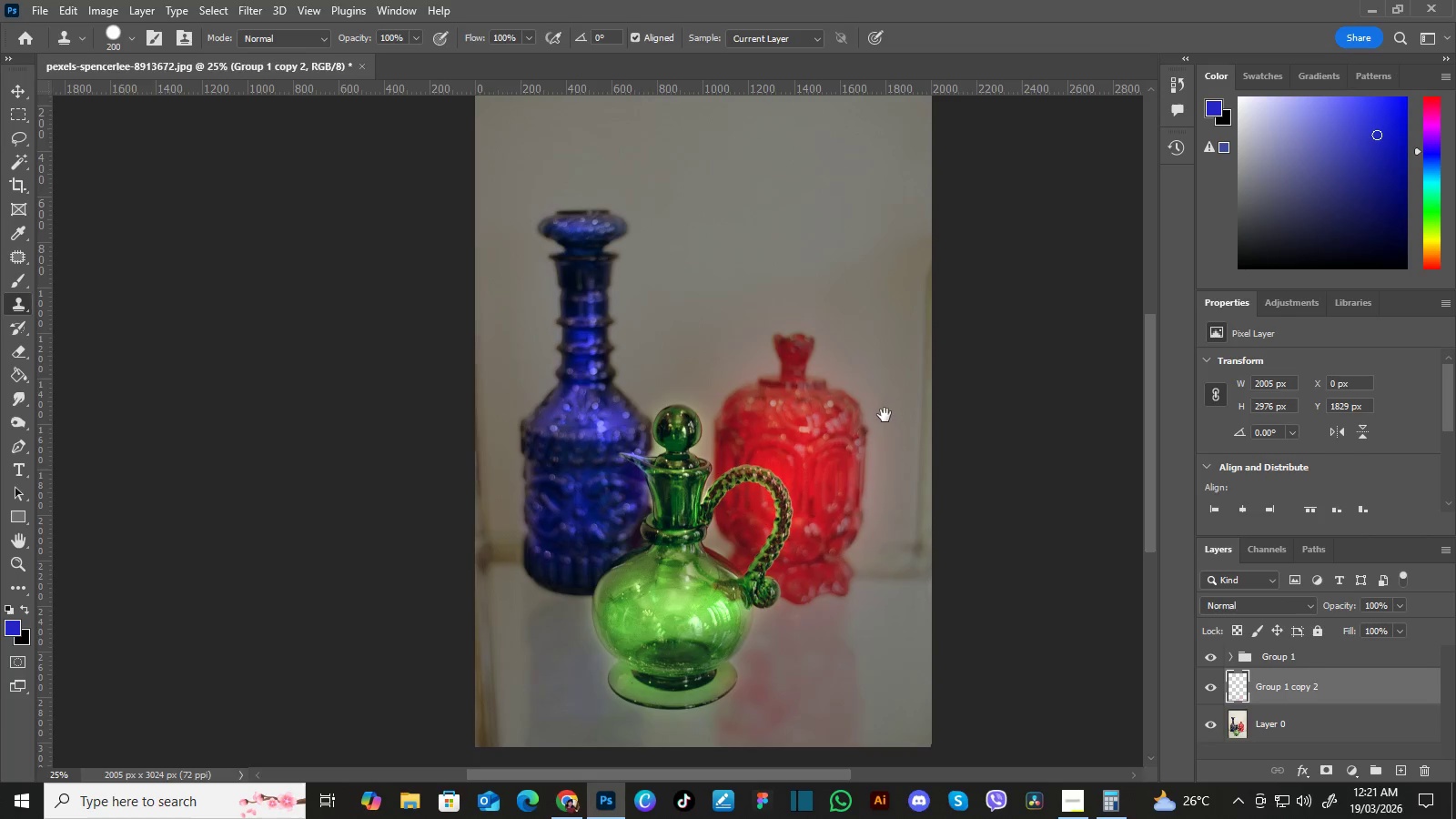 
left_click_drag(start_coordinate=[886, 410], to_coordinate=[879, 427])
 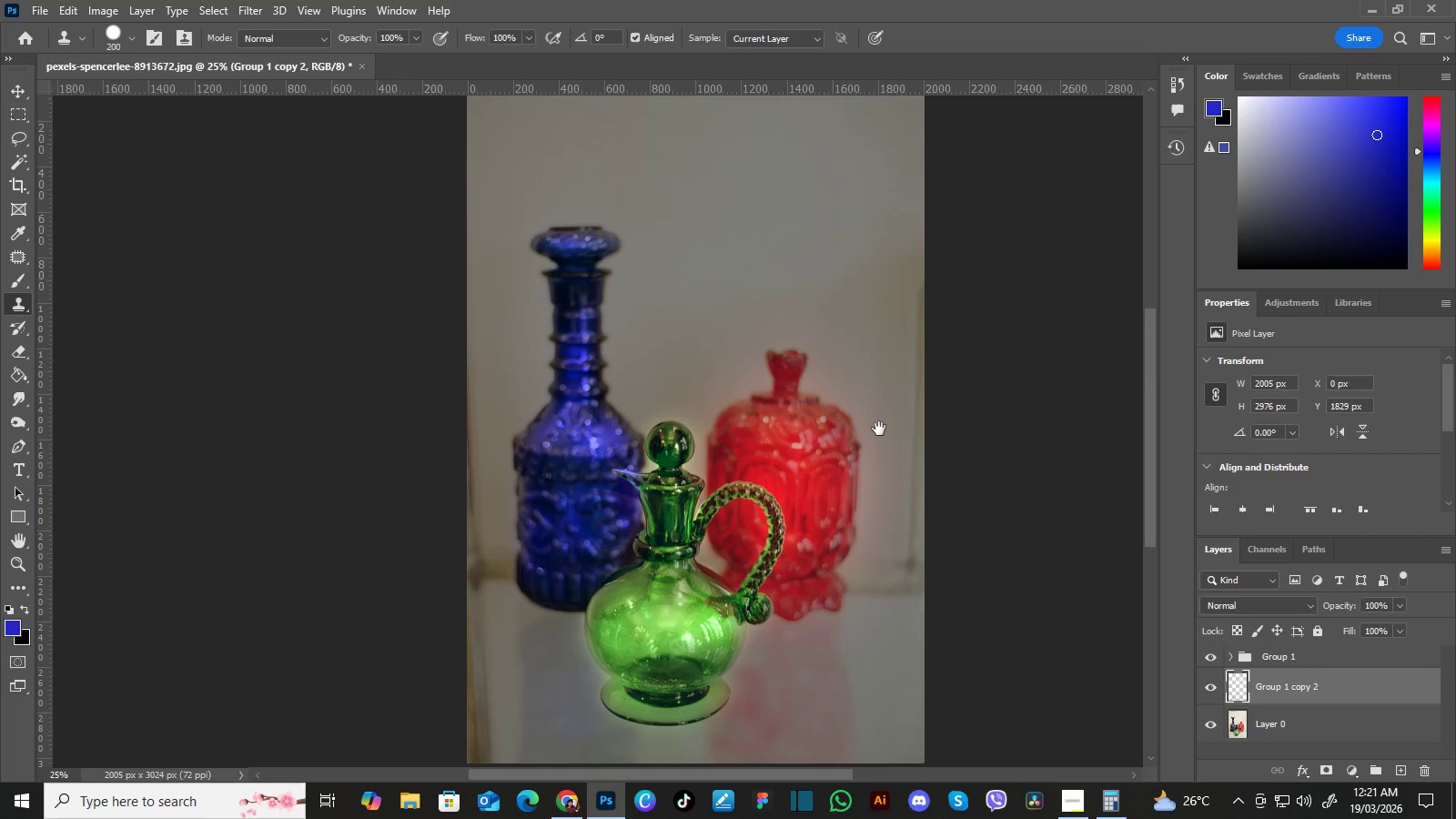 
hold_key(key=Space, duration=1.52)
 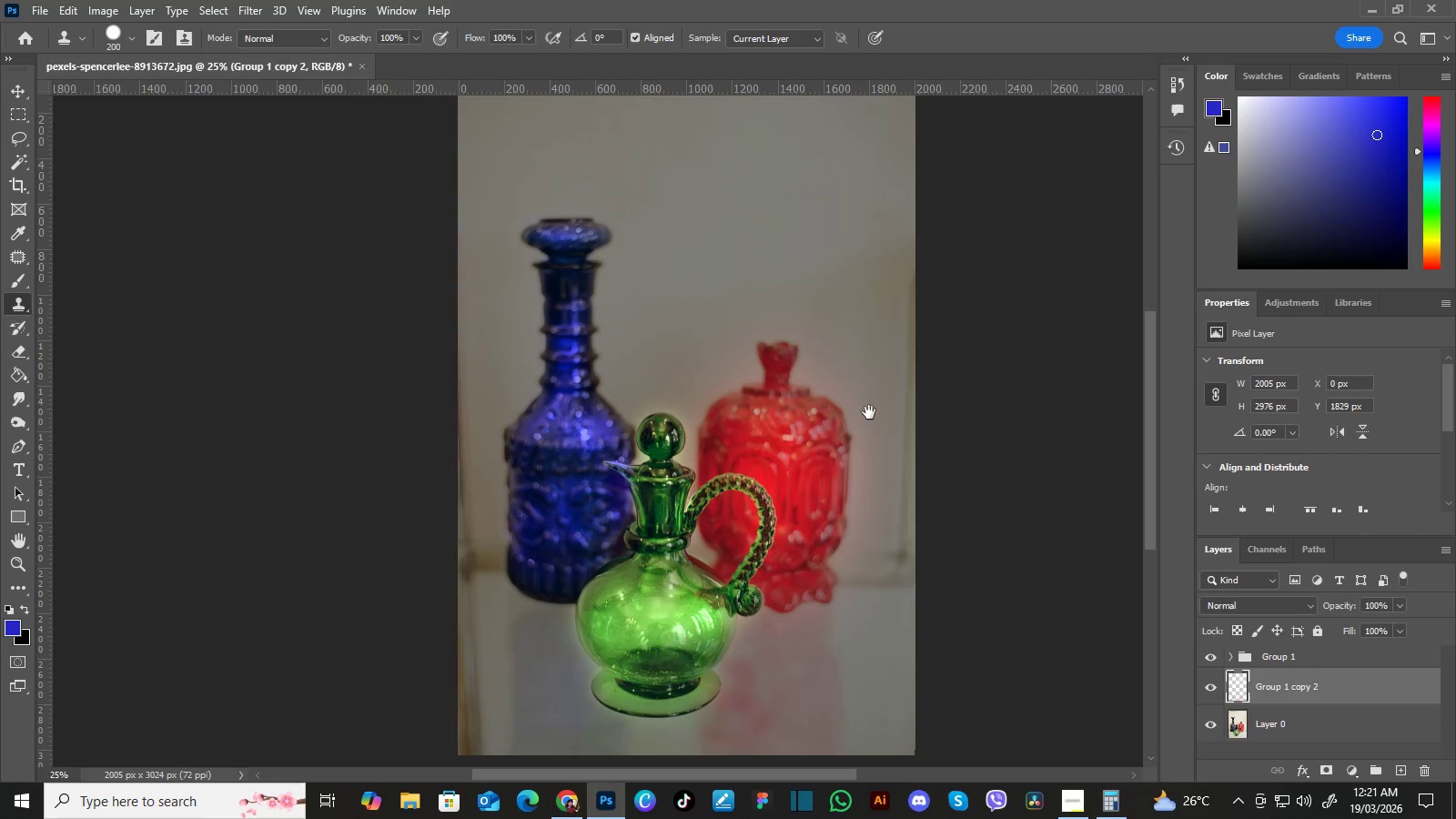 
left_click_drag(start_coordinate=[879, 432], to_coordinate=[881, 397])
 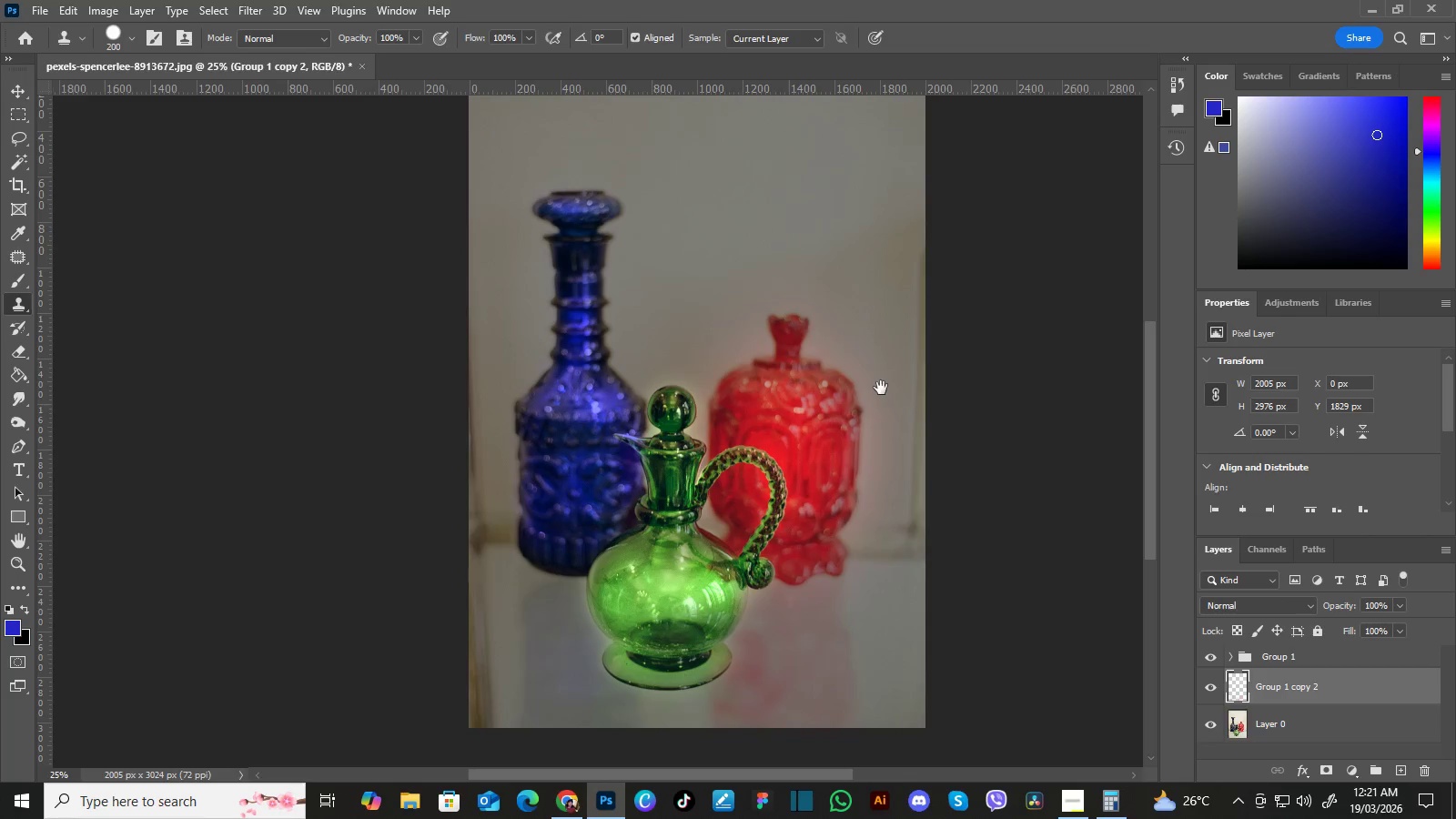 
left_click_drag(start_coordinate=[881, 388], to_coordinate=[875, 398])
 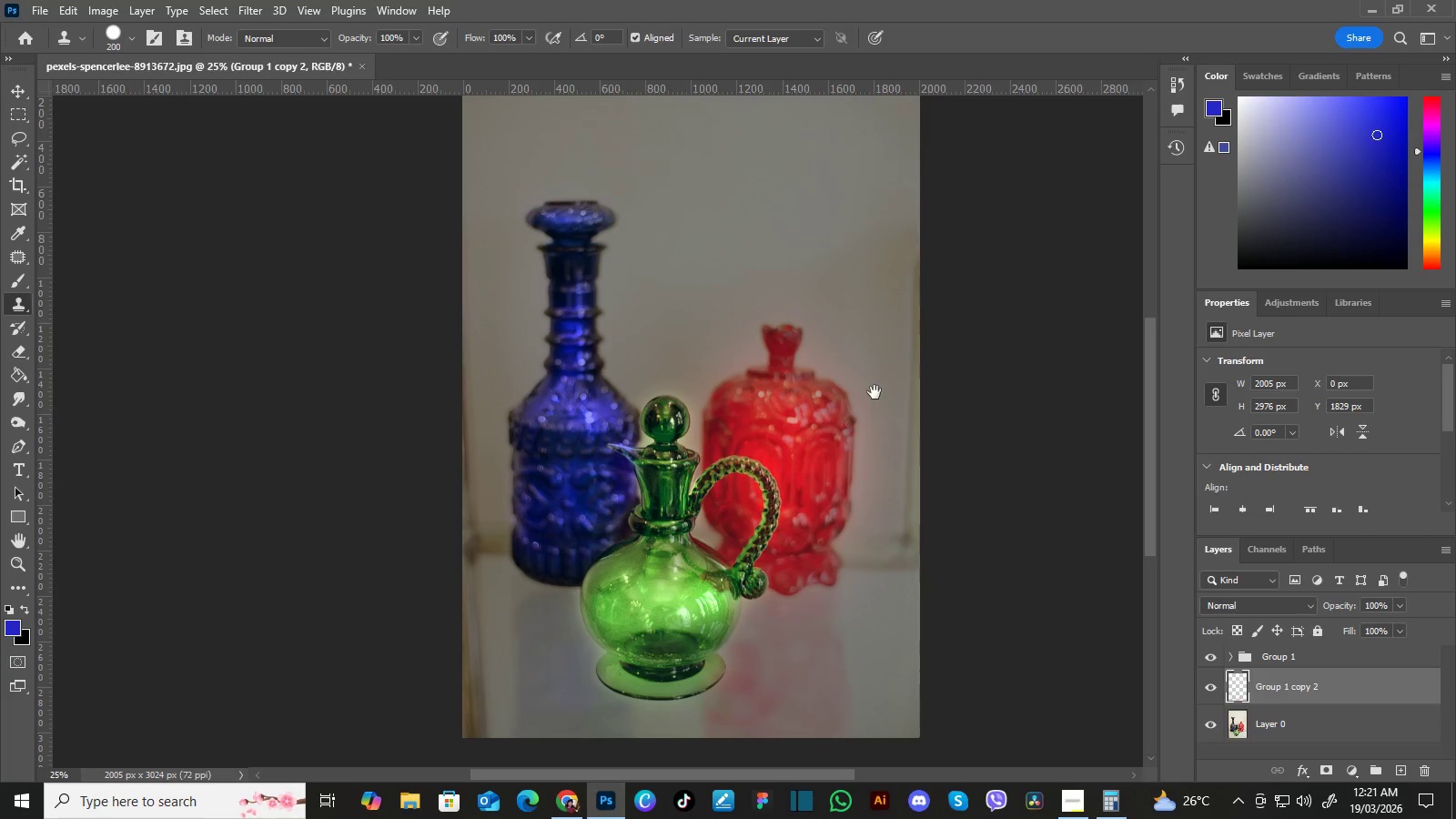 
left_click_drag(start_coordinate=[875, 392], to_coordinate=[865, 421])
 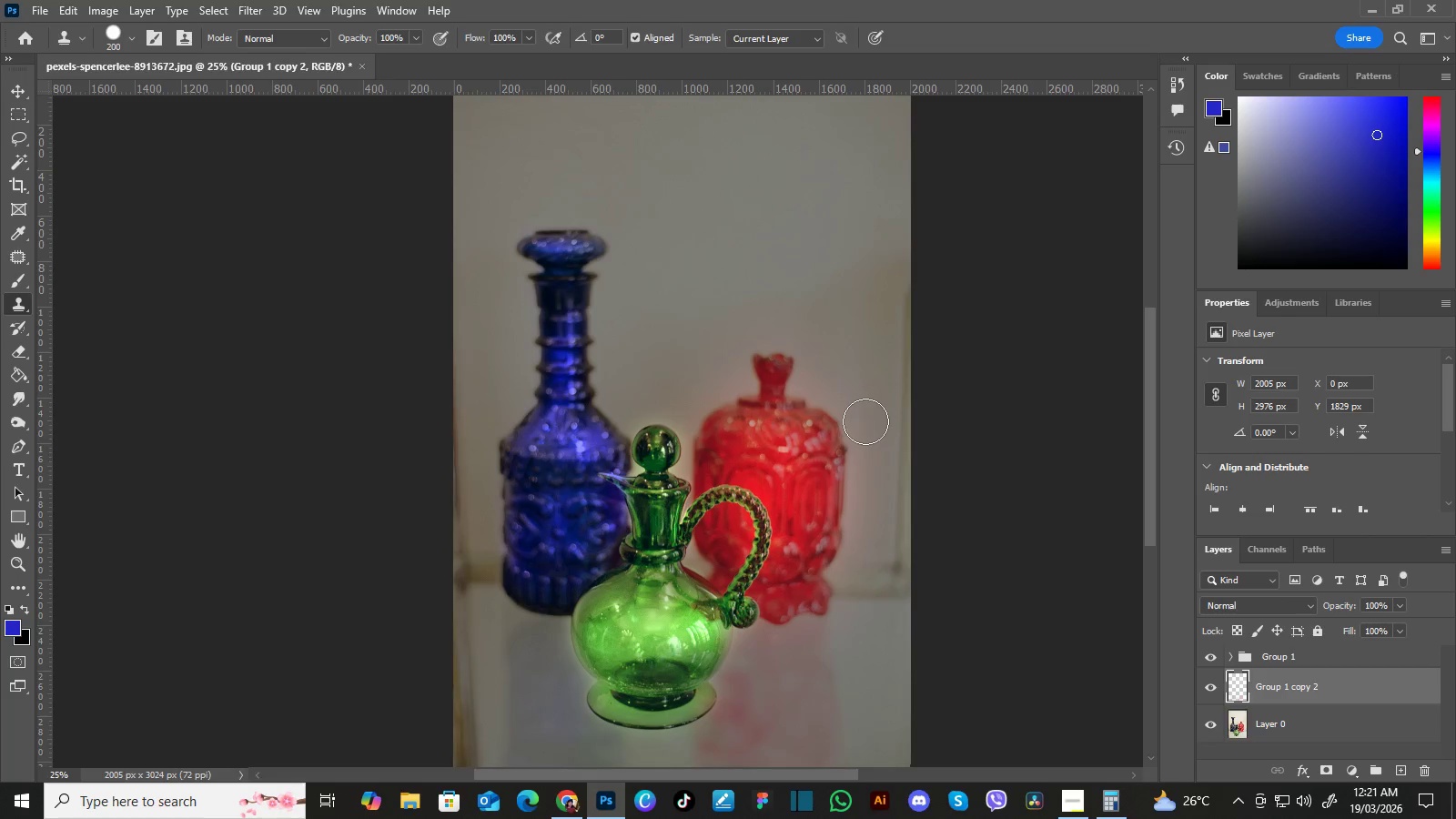 
hold_key(key=Space, duration=1.5)
 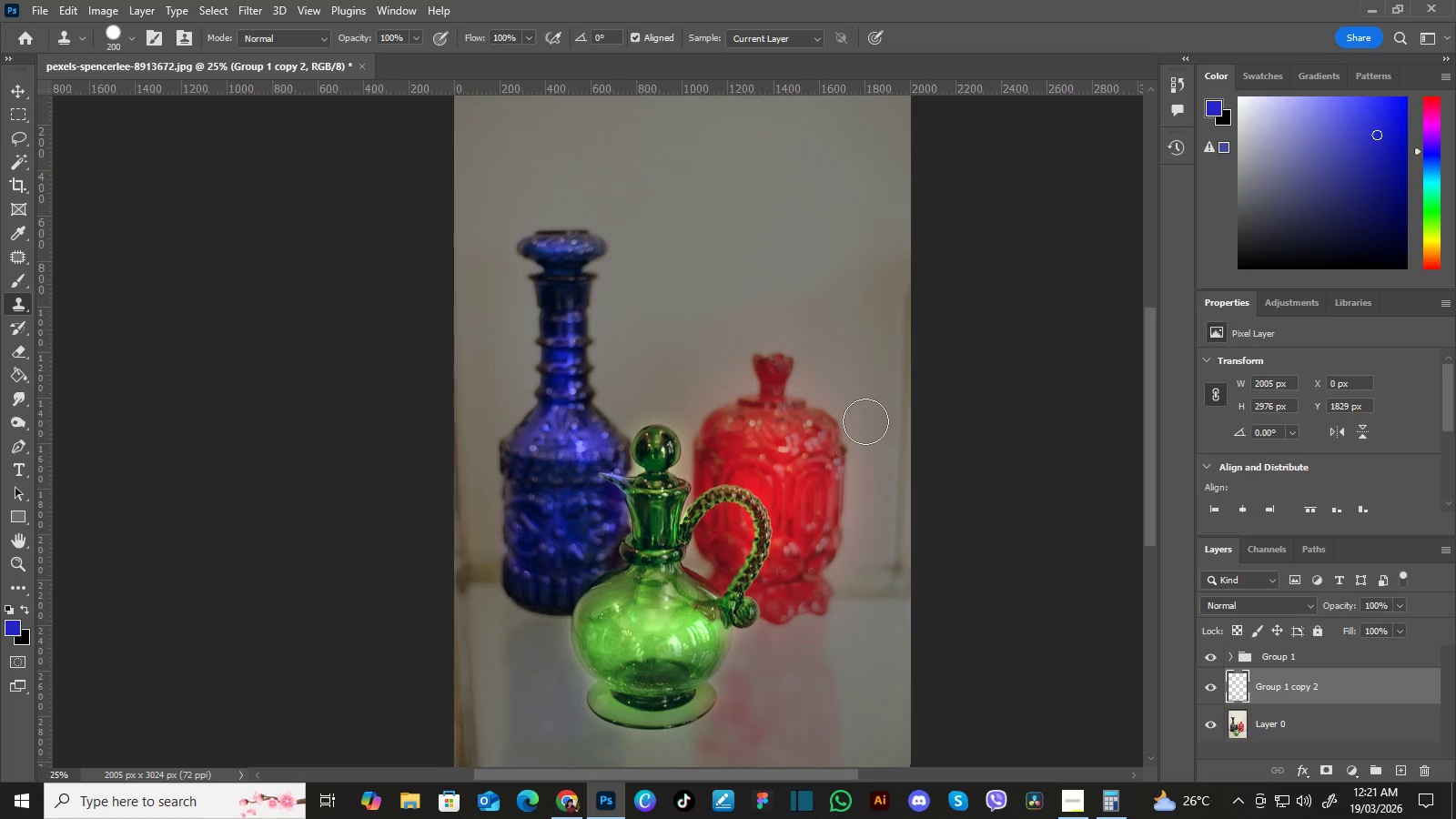 
hold_key(key=Space, duration=0.48)
 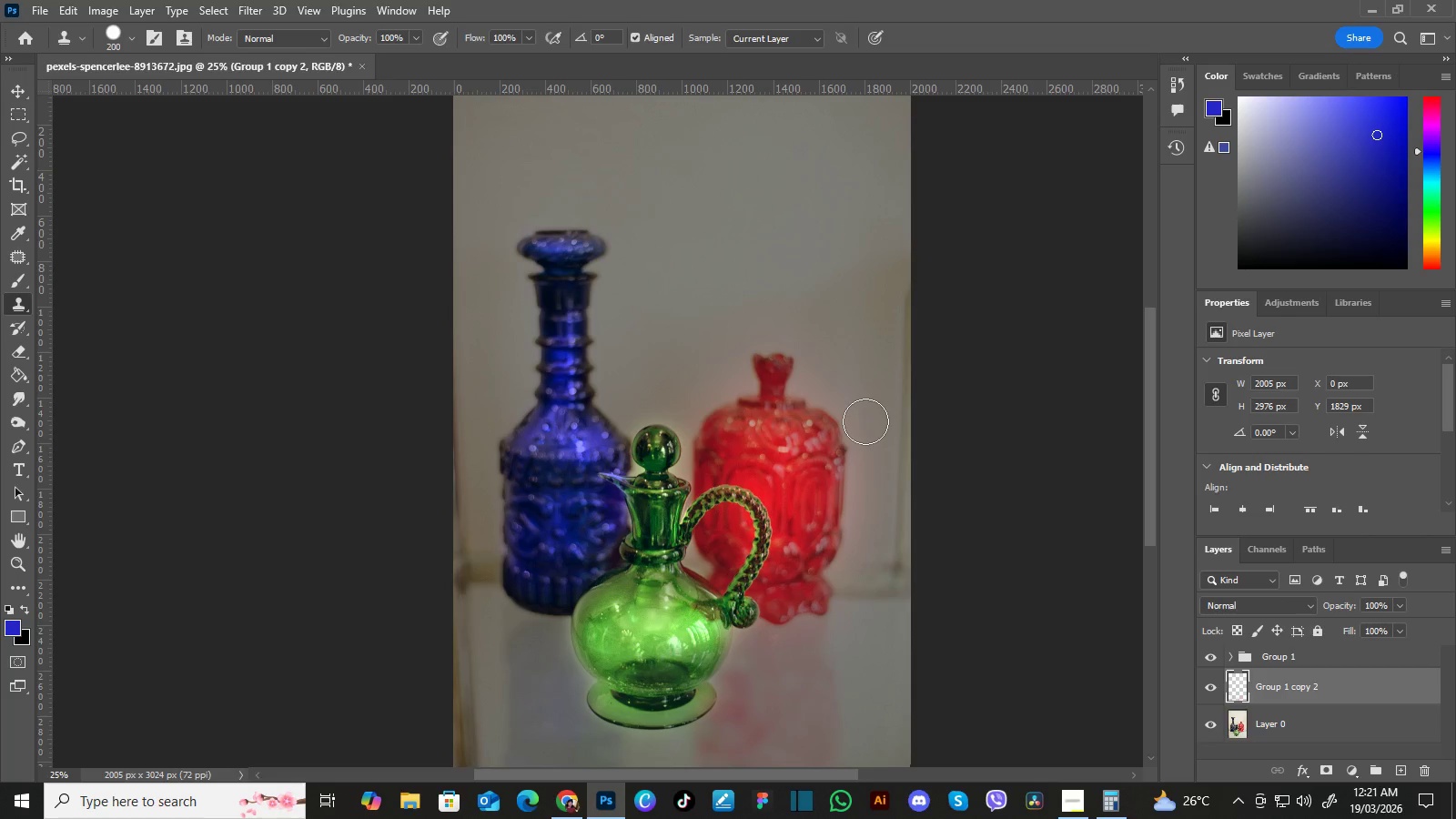 
key(Control+Minus)
 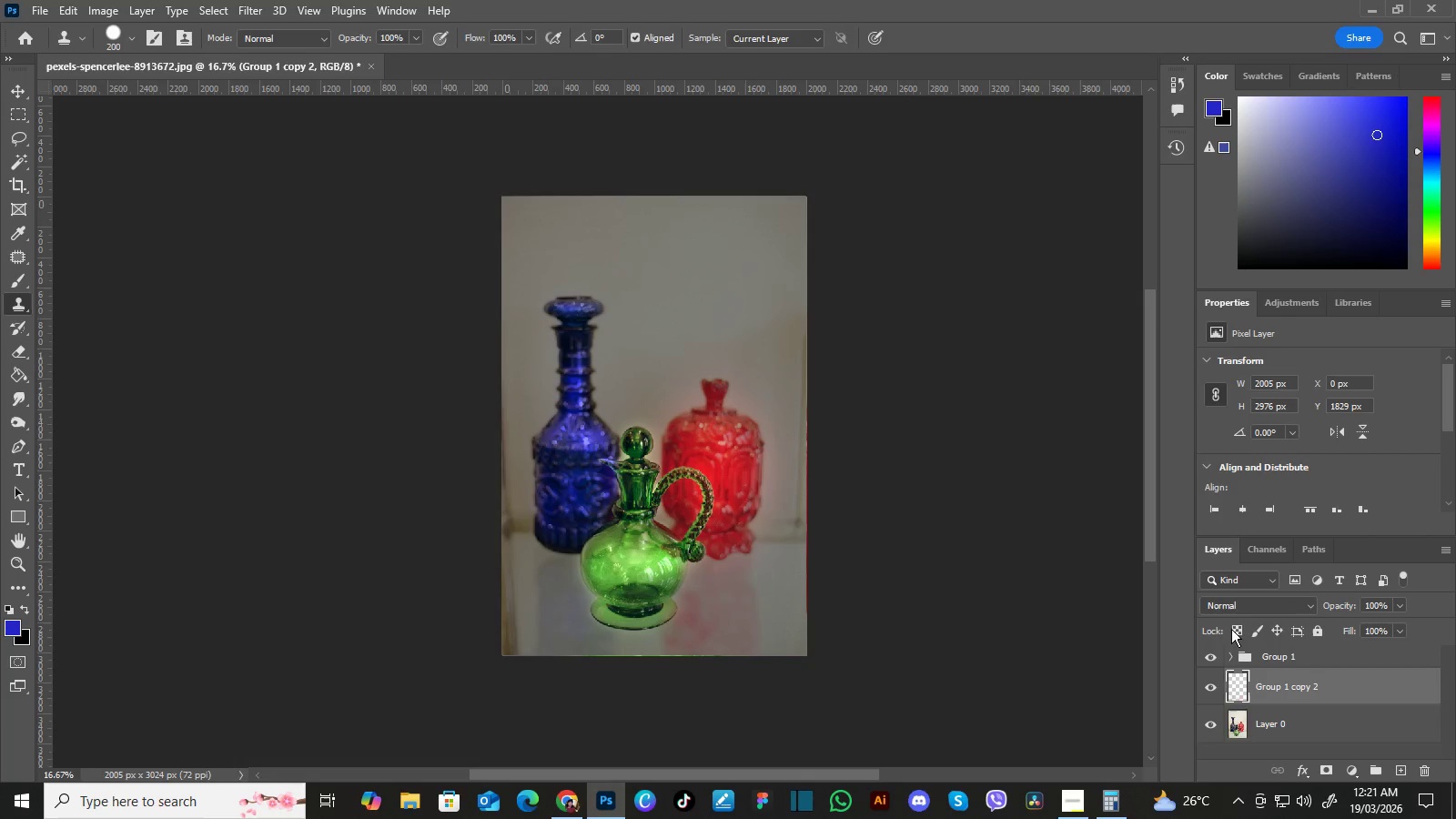 
left_click([1218, 655])
 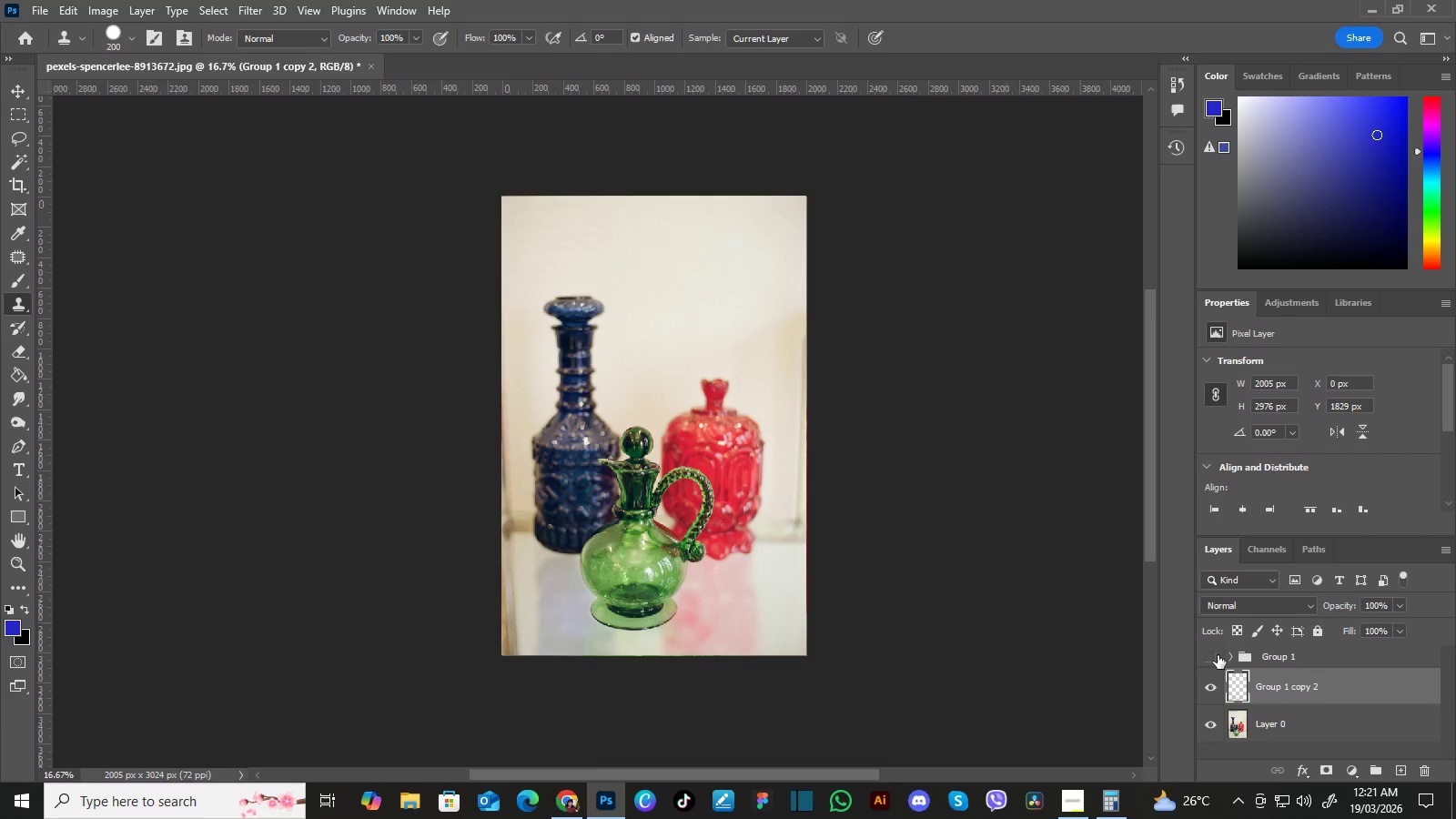 
left_click([1218, 655])
 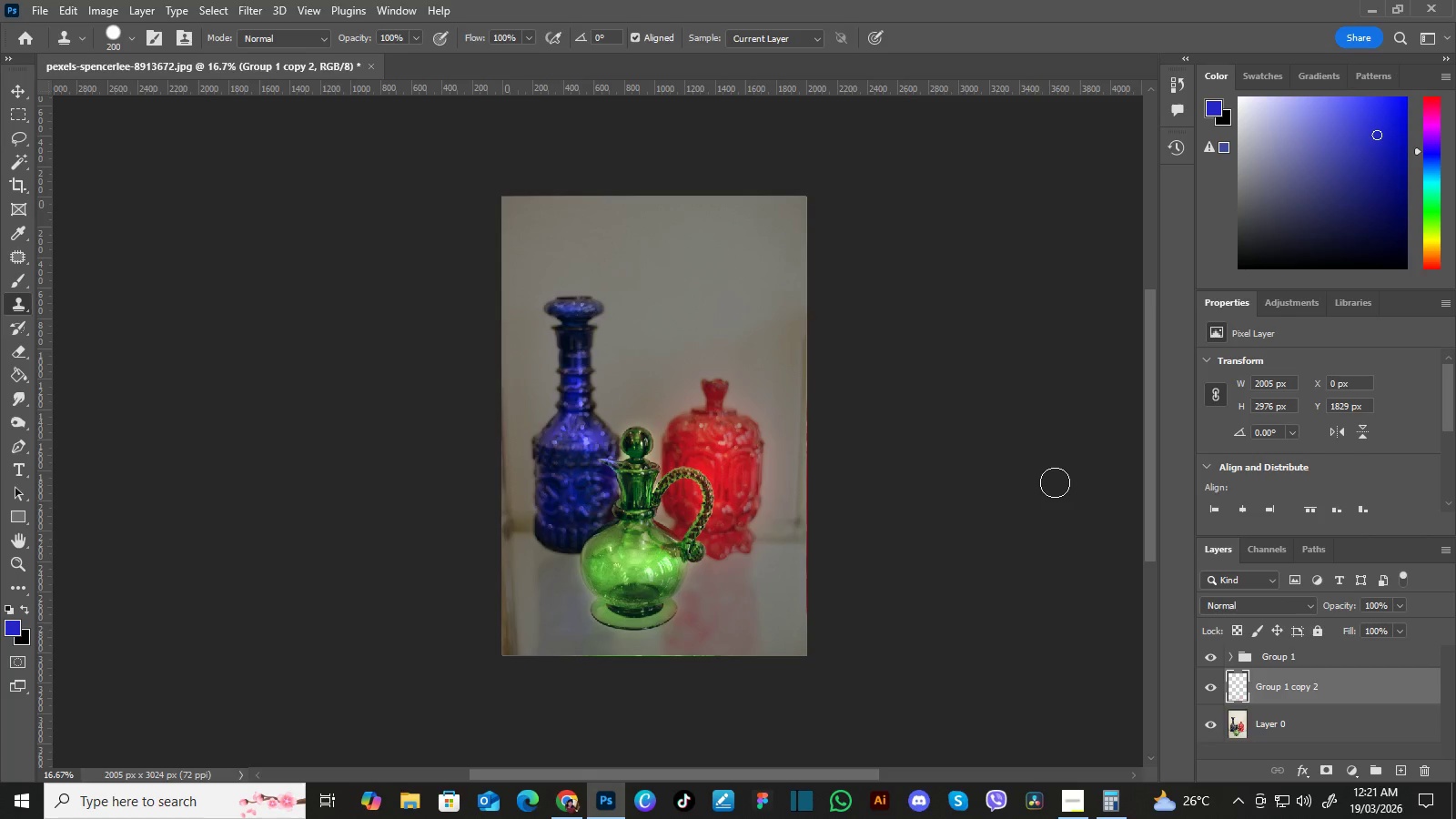 
wait(13.81)
 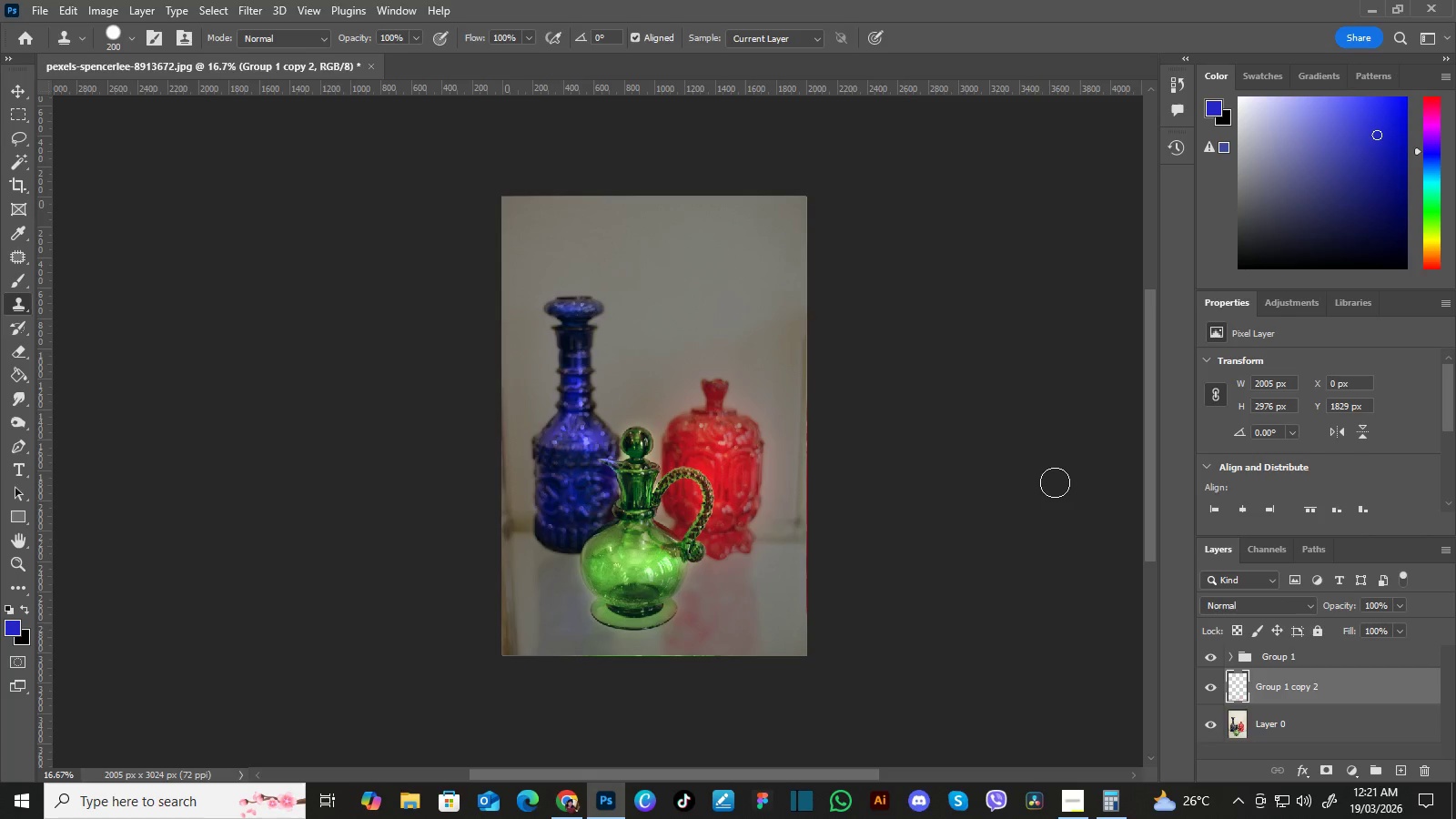 
left_click([1299, 309])
 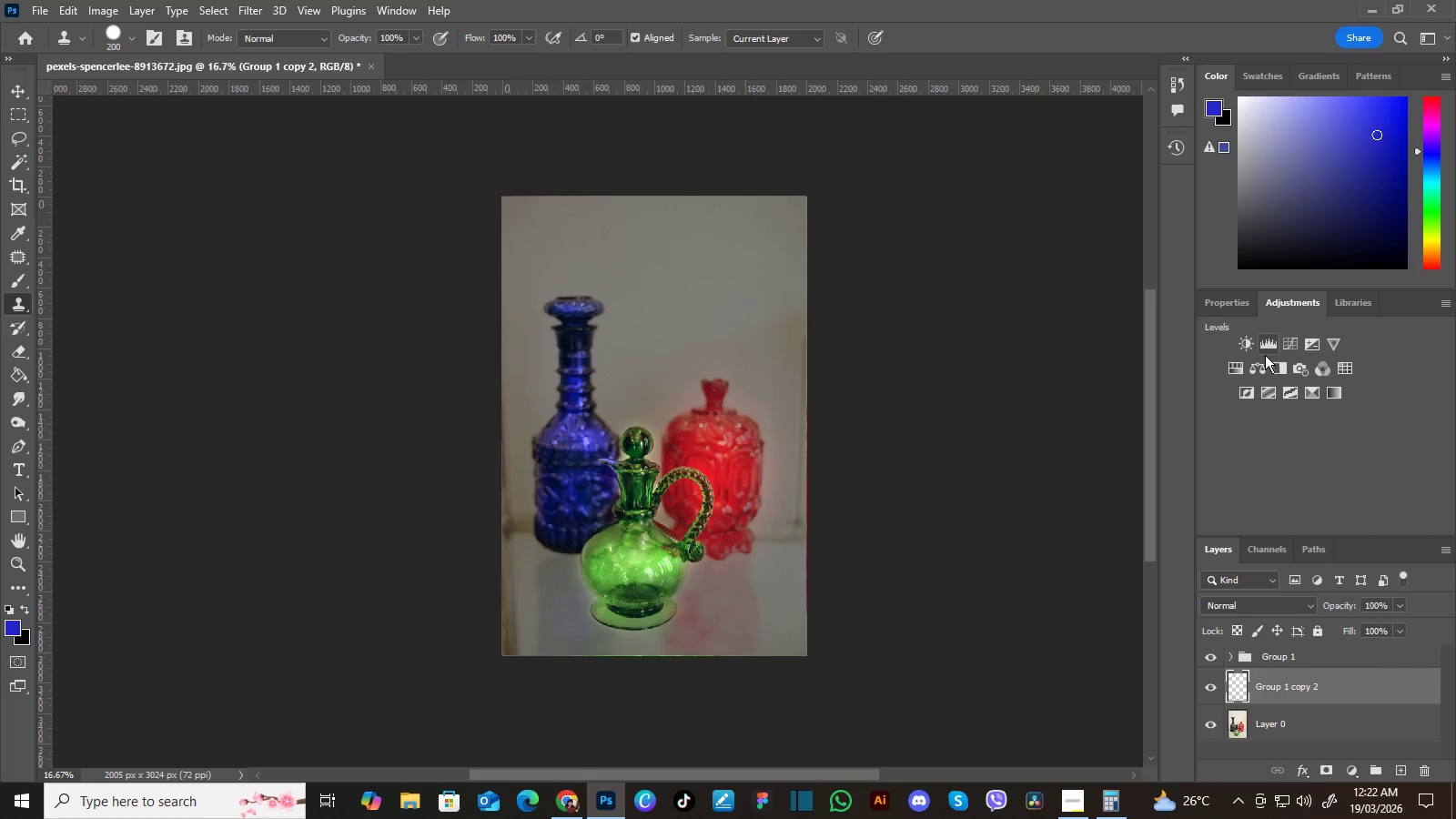 
left_click([1291, 345])
 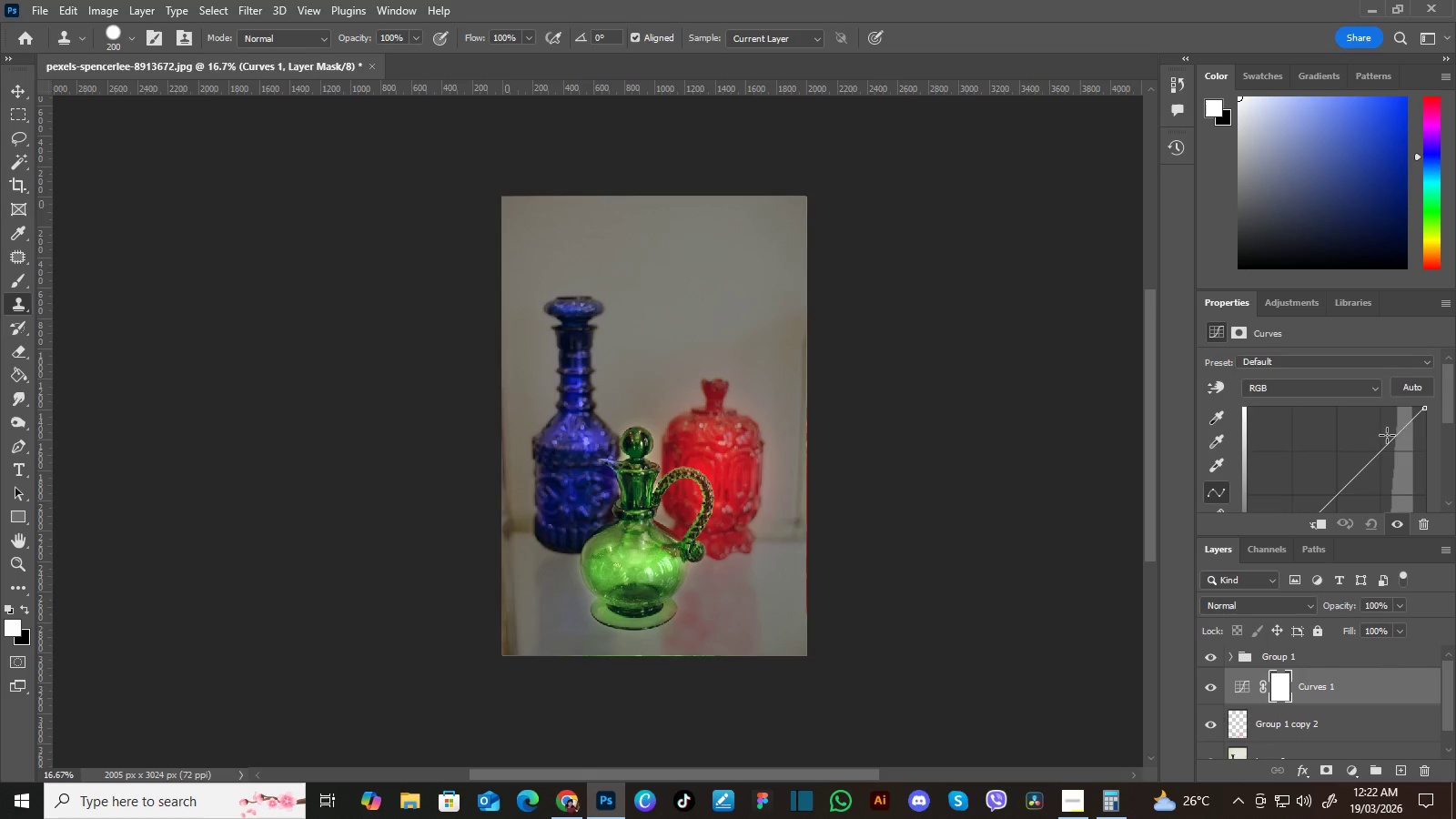 
left_click_drag(start_coordinate=[1452, 409], to_coordinate=[1451, 435])
 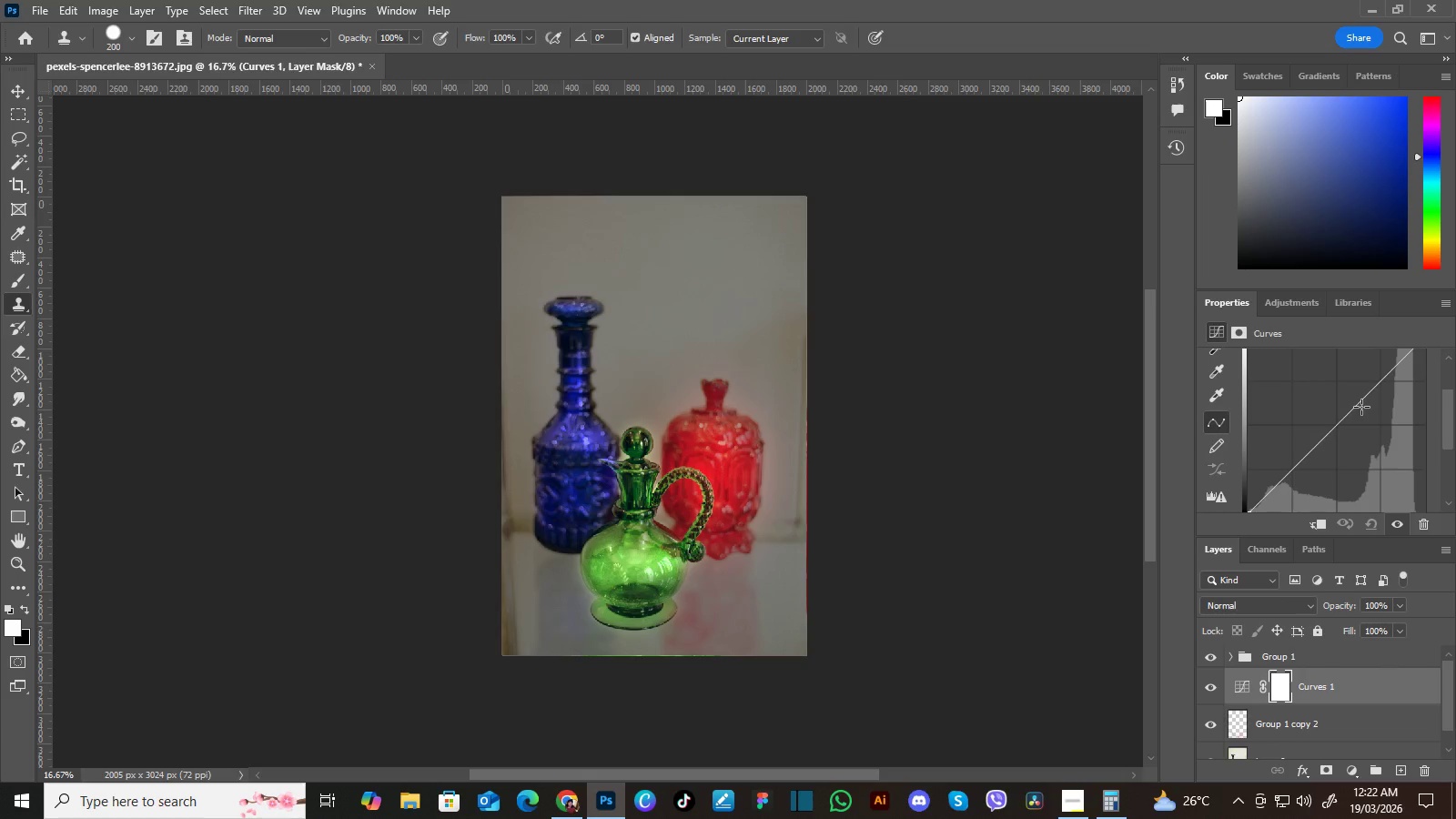 
left_click_drag(start_coordinate=[1361, 407], to_coordinate=[1346, 444])
 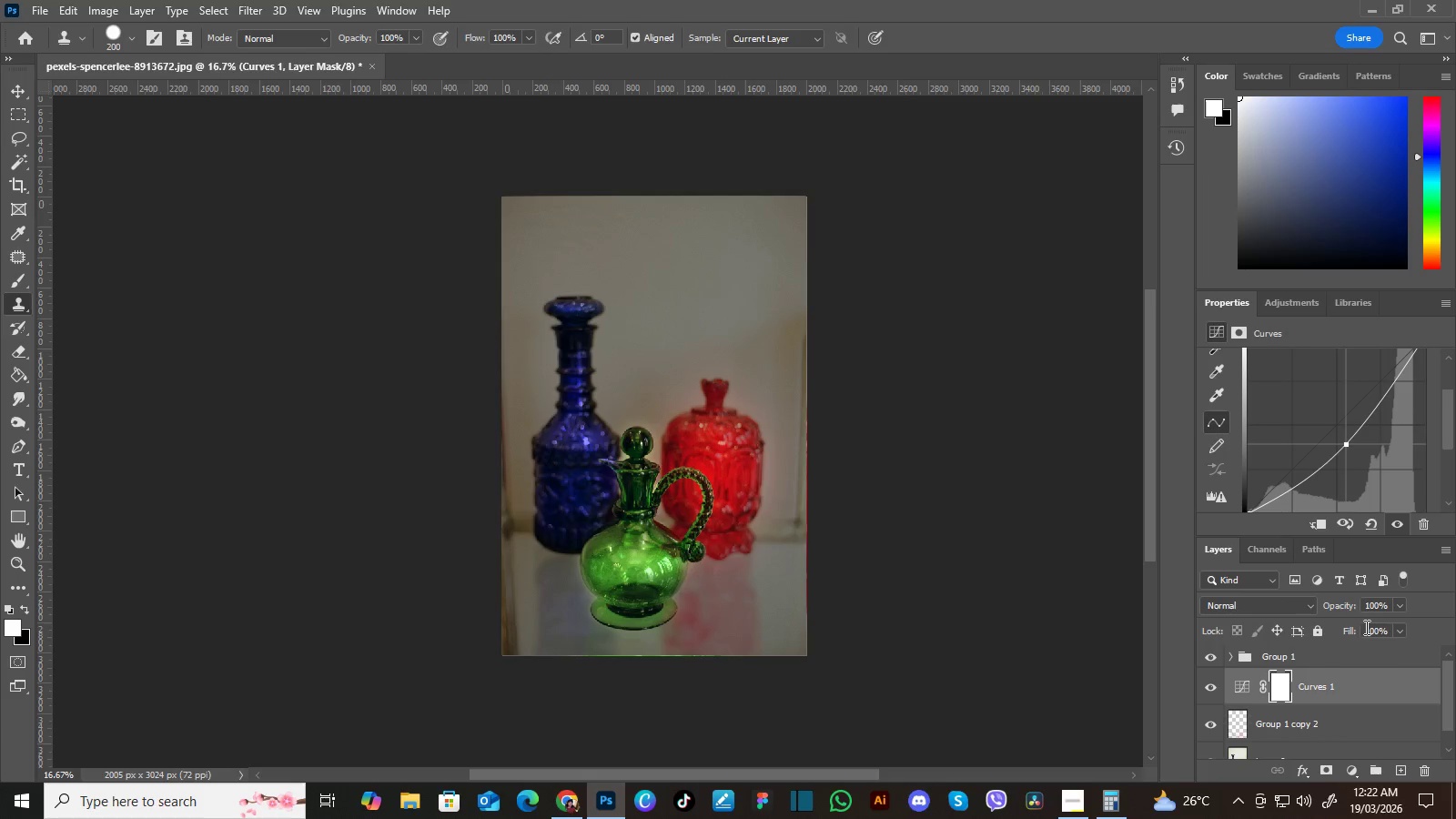 
left_click_drag(start_coordinate=[1444, 678], to_coordinate=[1443, 718])
 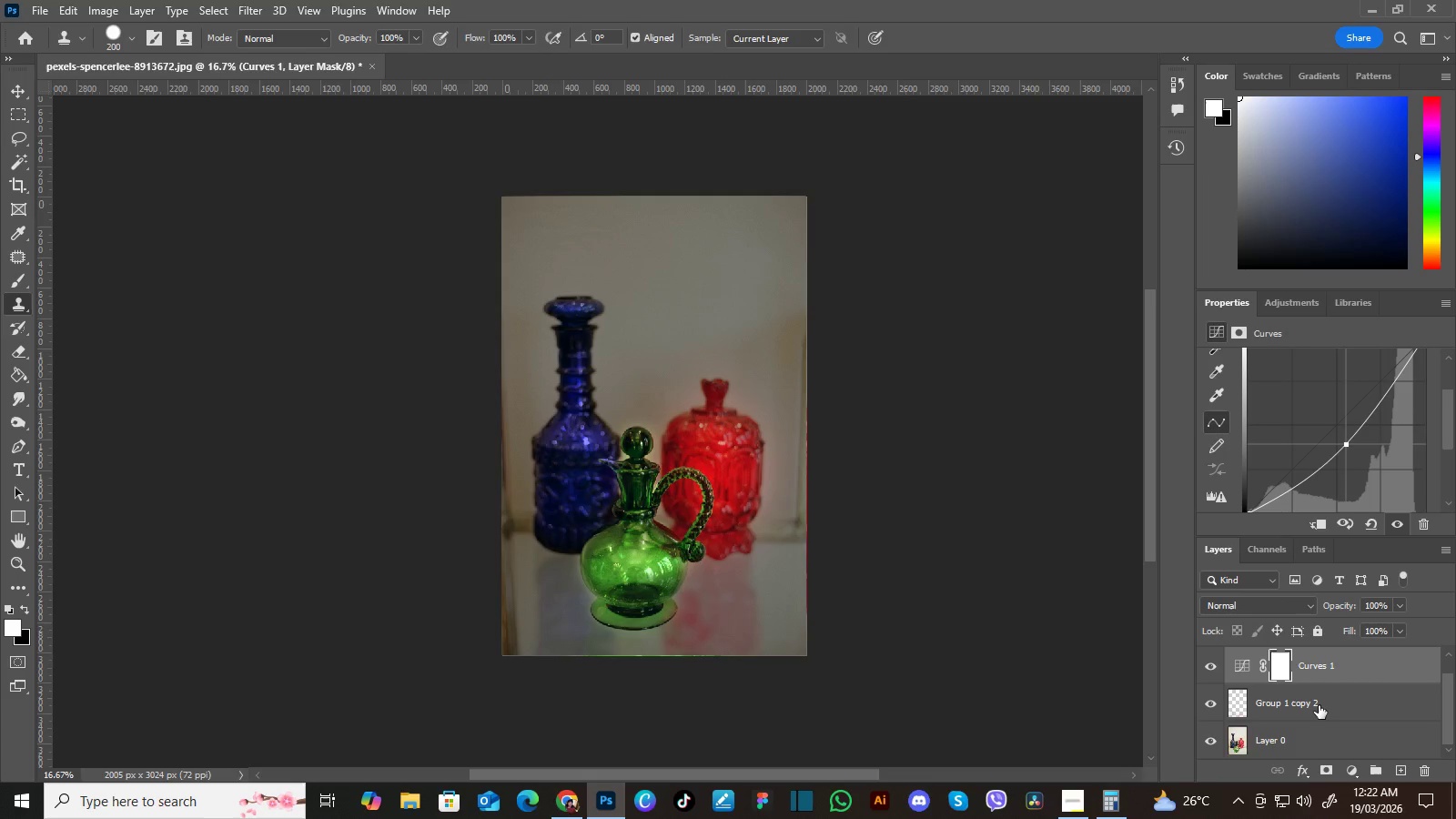 
left_click([1319, 705])
 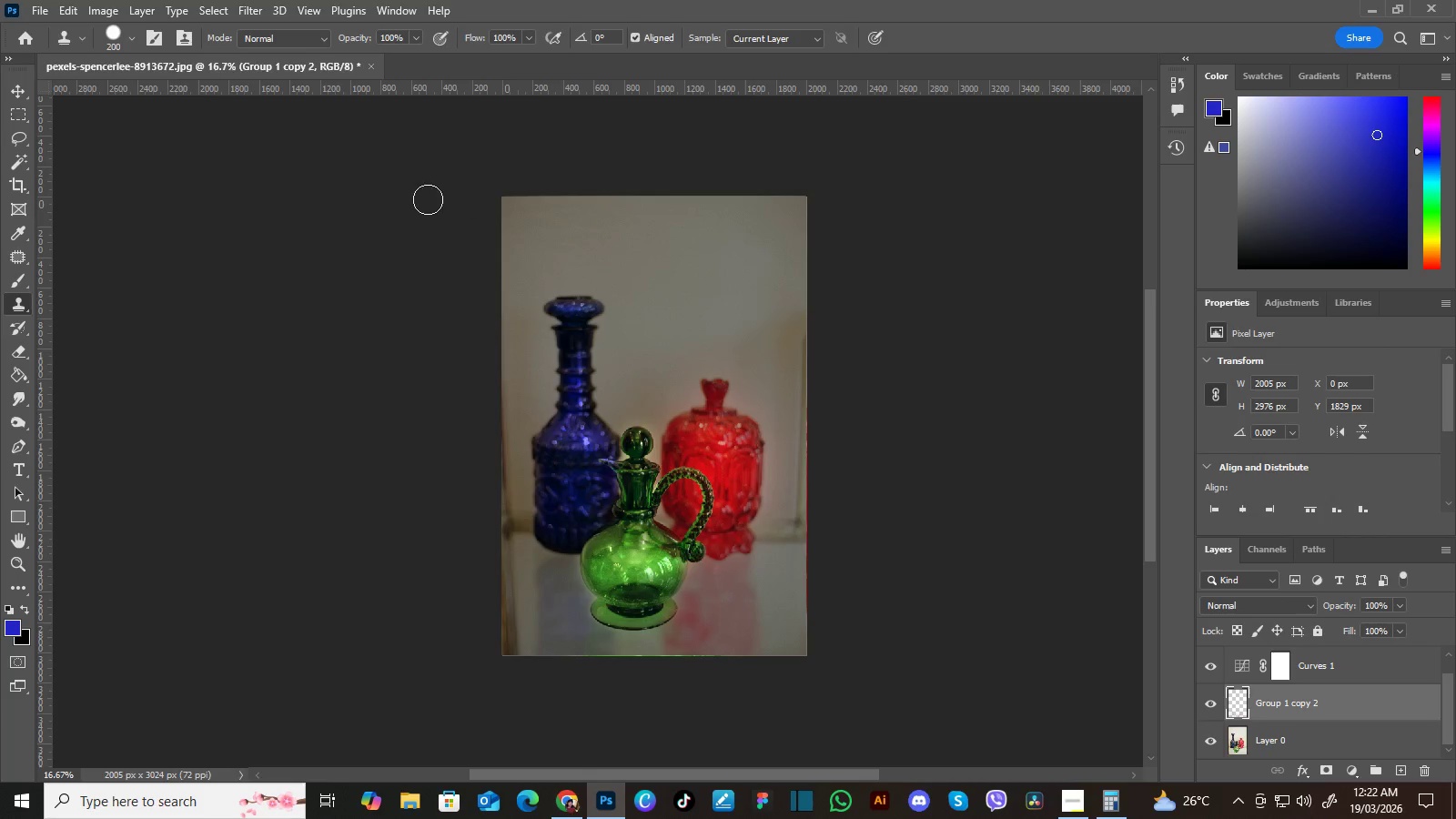 
wait(7.12)
 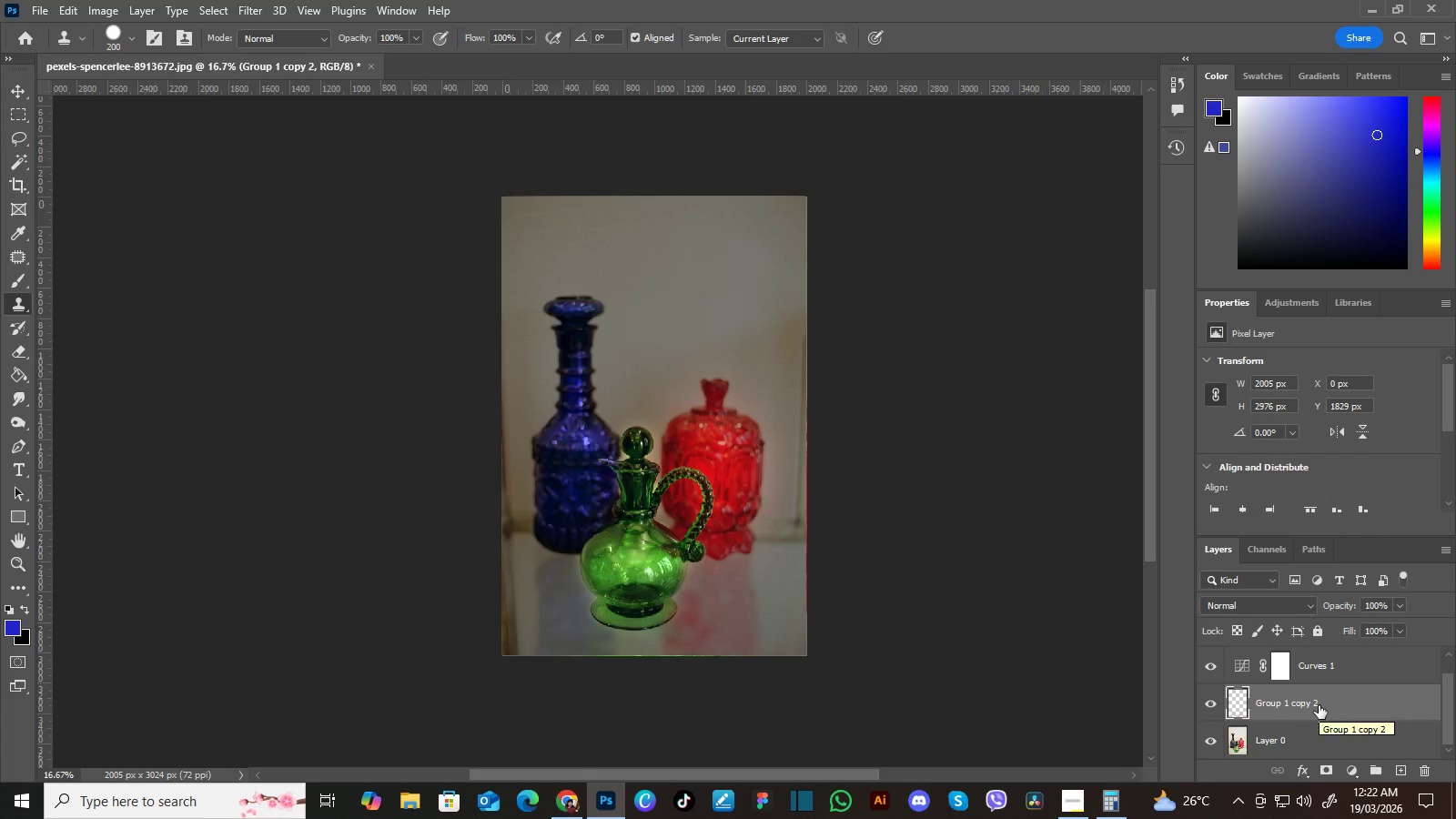 
left_click([108, 11])
 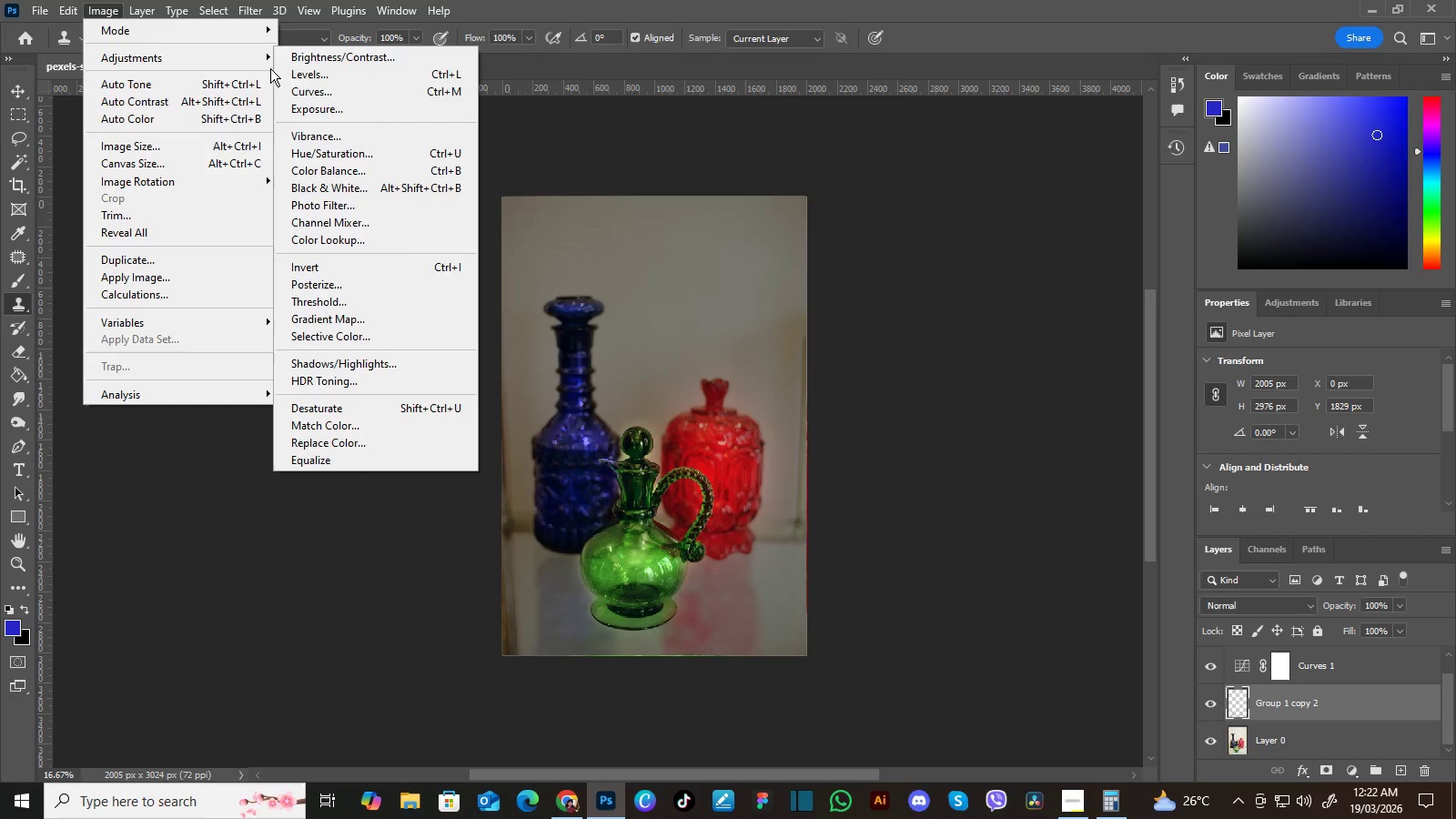 
left_click([308, 89])
 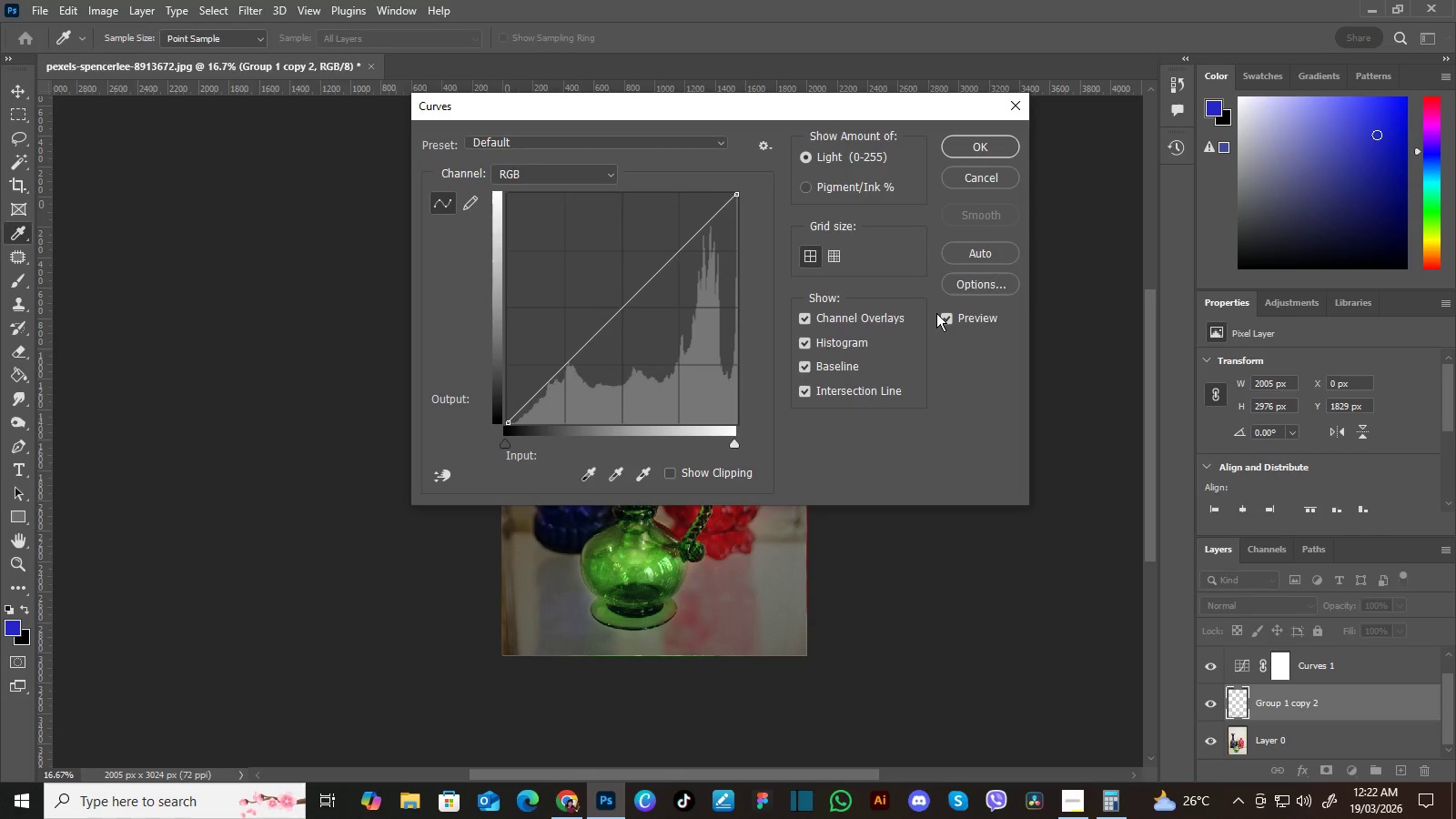 
wait(5.83)
 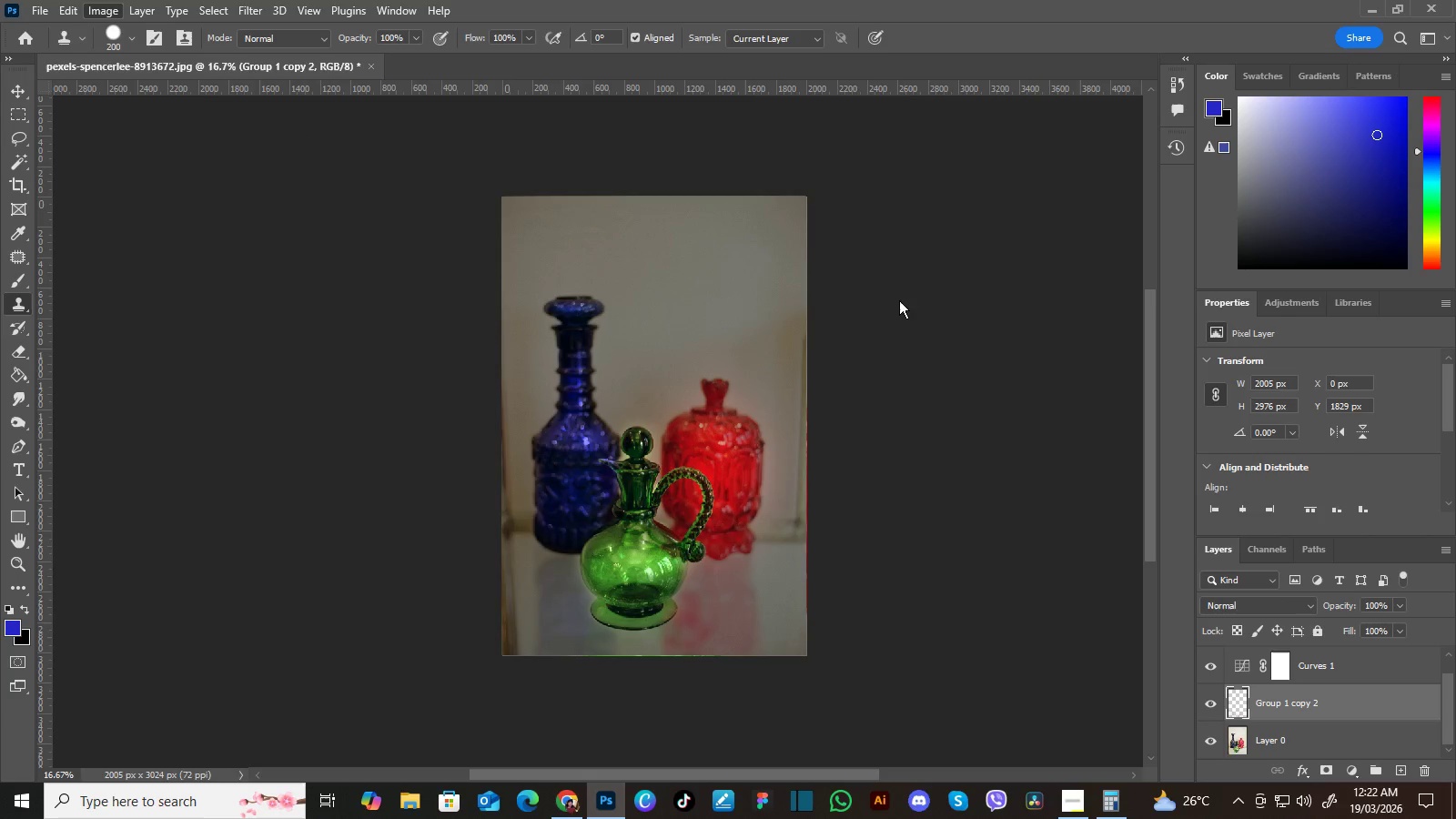 
left_click_drag(start_coordinate=[649, 285], to_coordinate=[663, 298])
 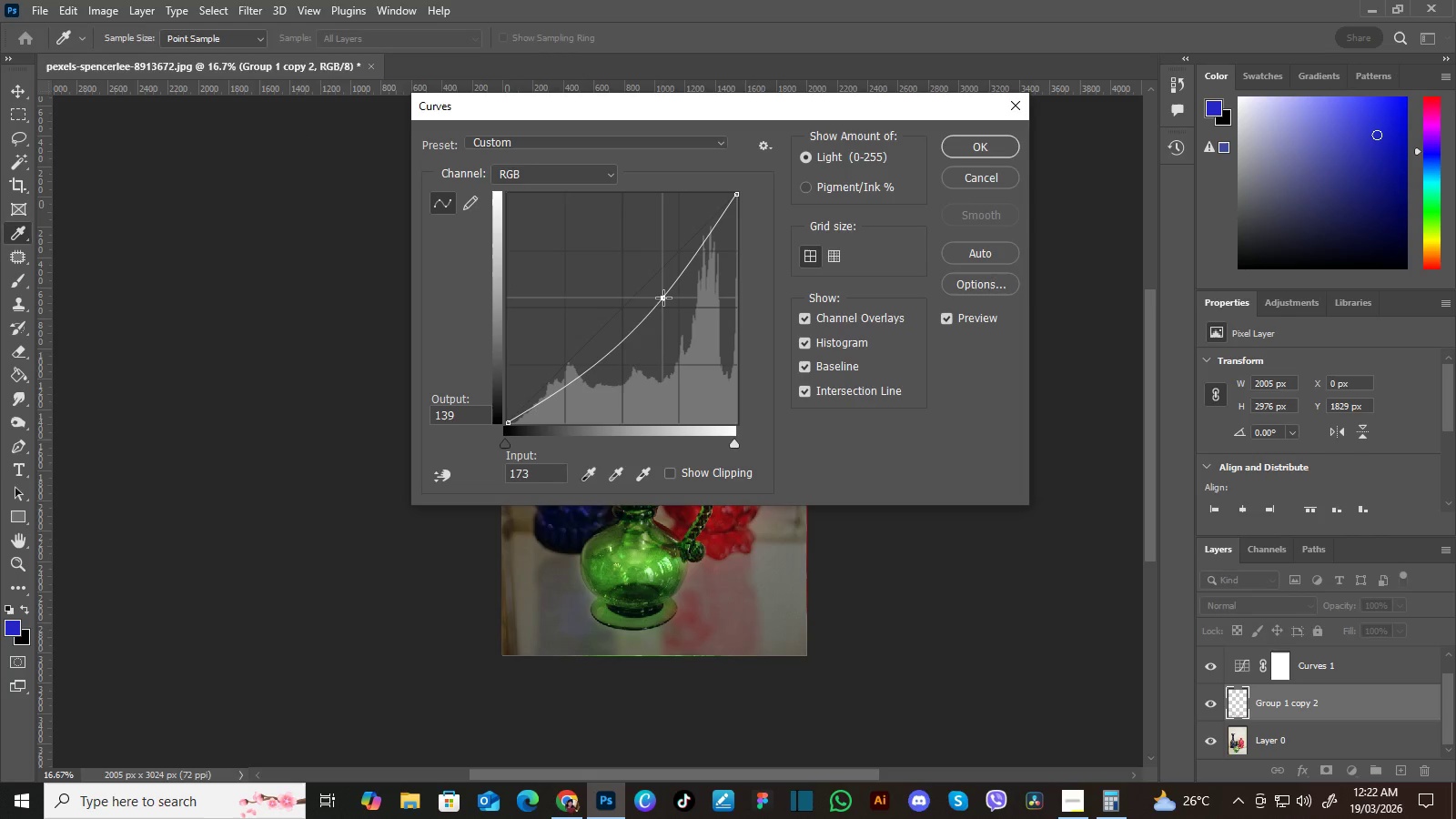 
left_click_drag(start_coordinate=[663, 298], to_coordinate=[658, 333])
 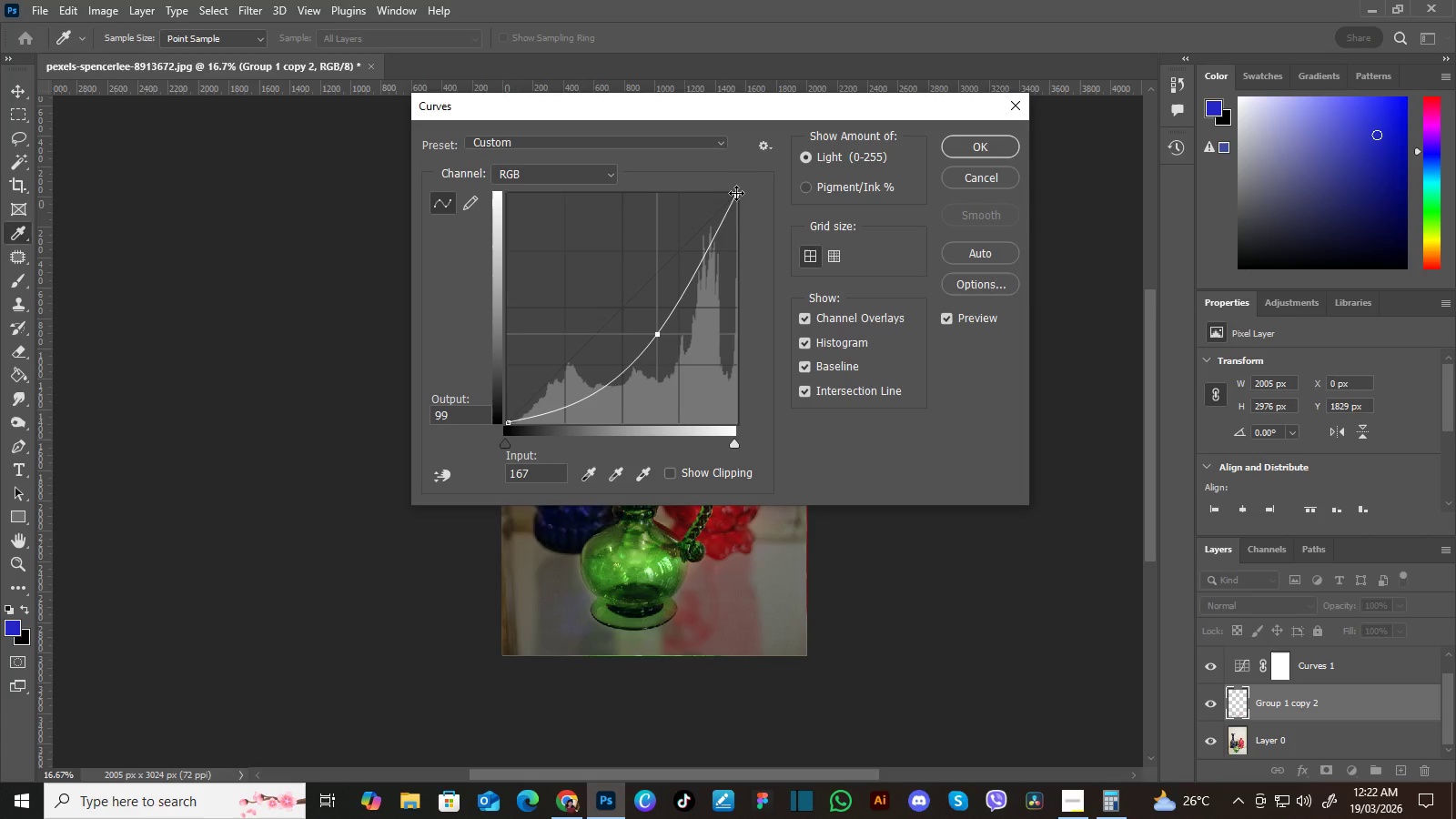 
left_click_drag(start_coordinate=[736, 193], to_coordinate=[746, 225])
 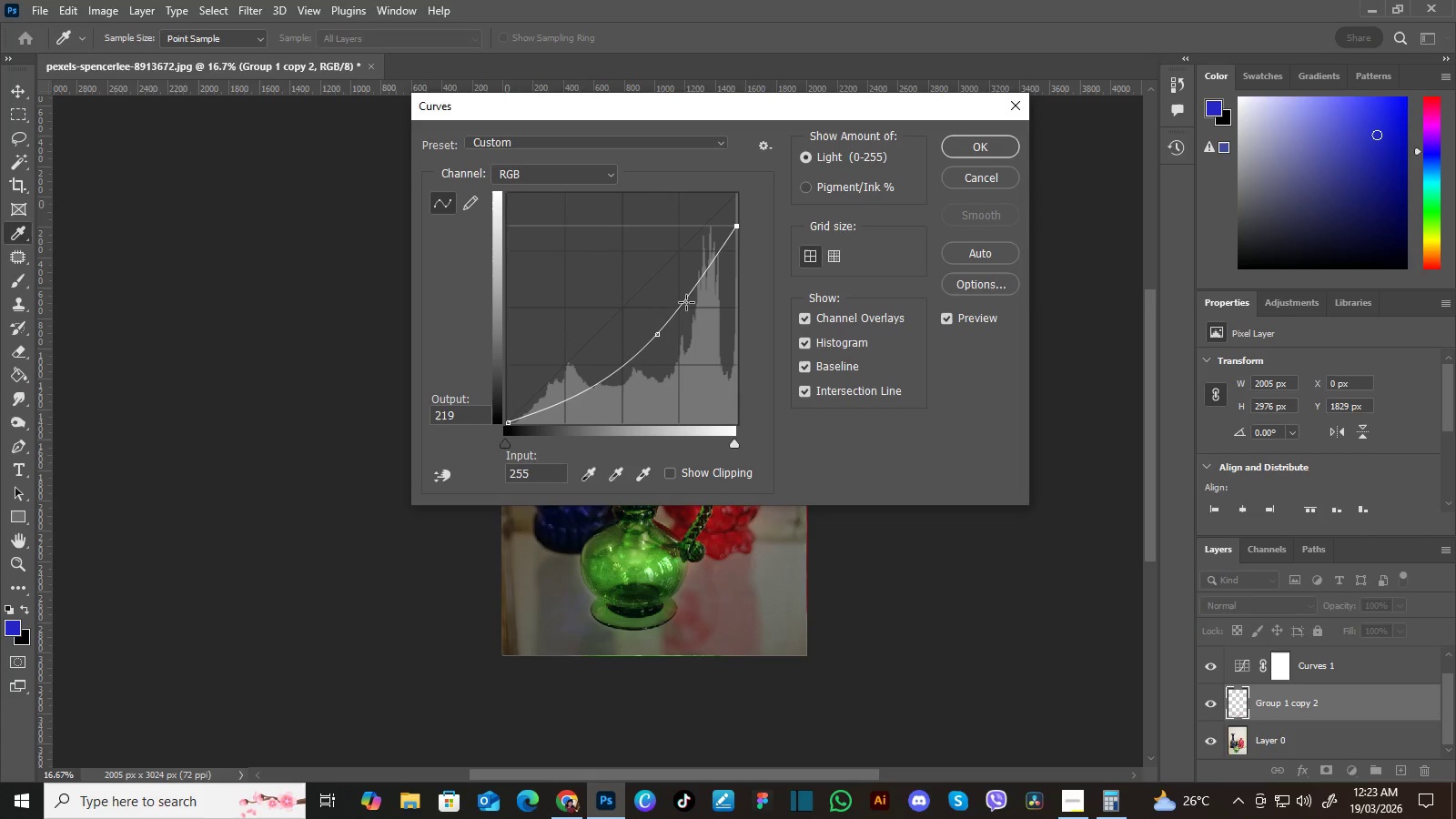 
left_click_drag(start_coordinate=[686, 302], to_coordinate=[692, 327])
 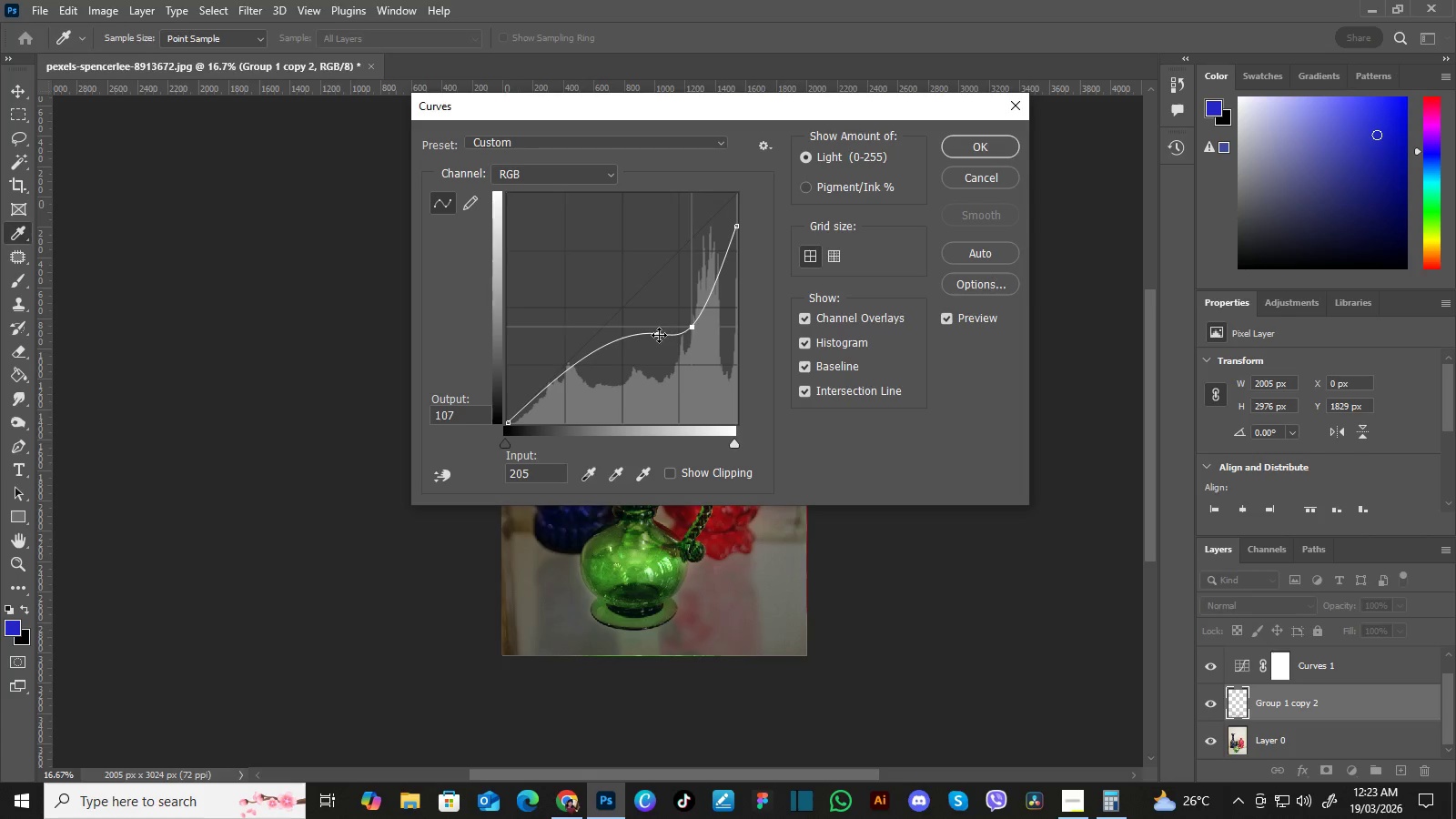 
left_click_drag(start_coordinate=[659, 335], to_coordinate=[628, 368])
 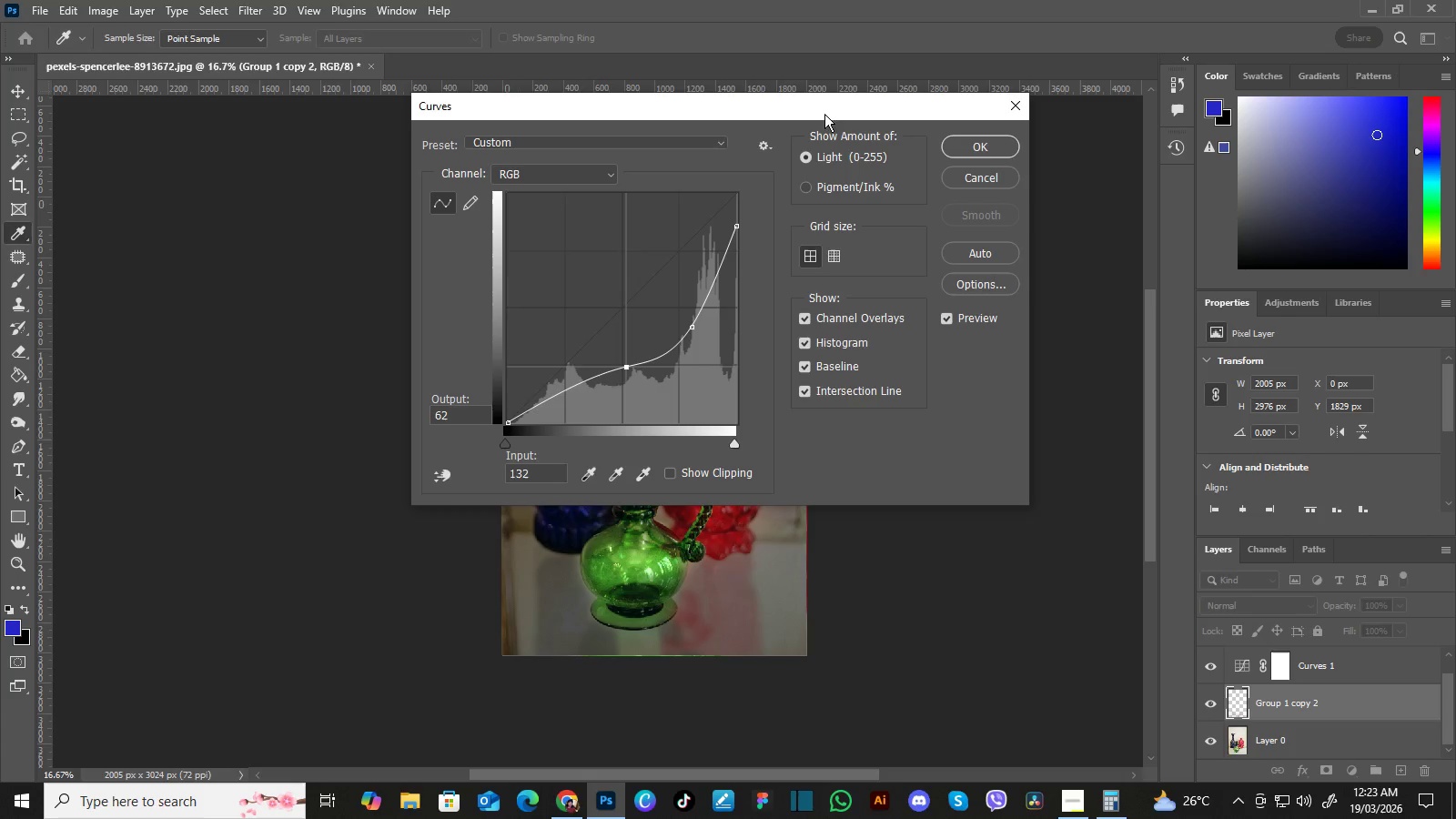 
left_click_drag(start_coordinate=[824, 109], to_coordinate=[1186, 97])
 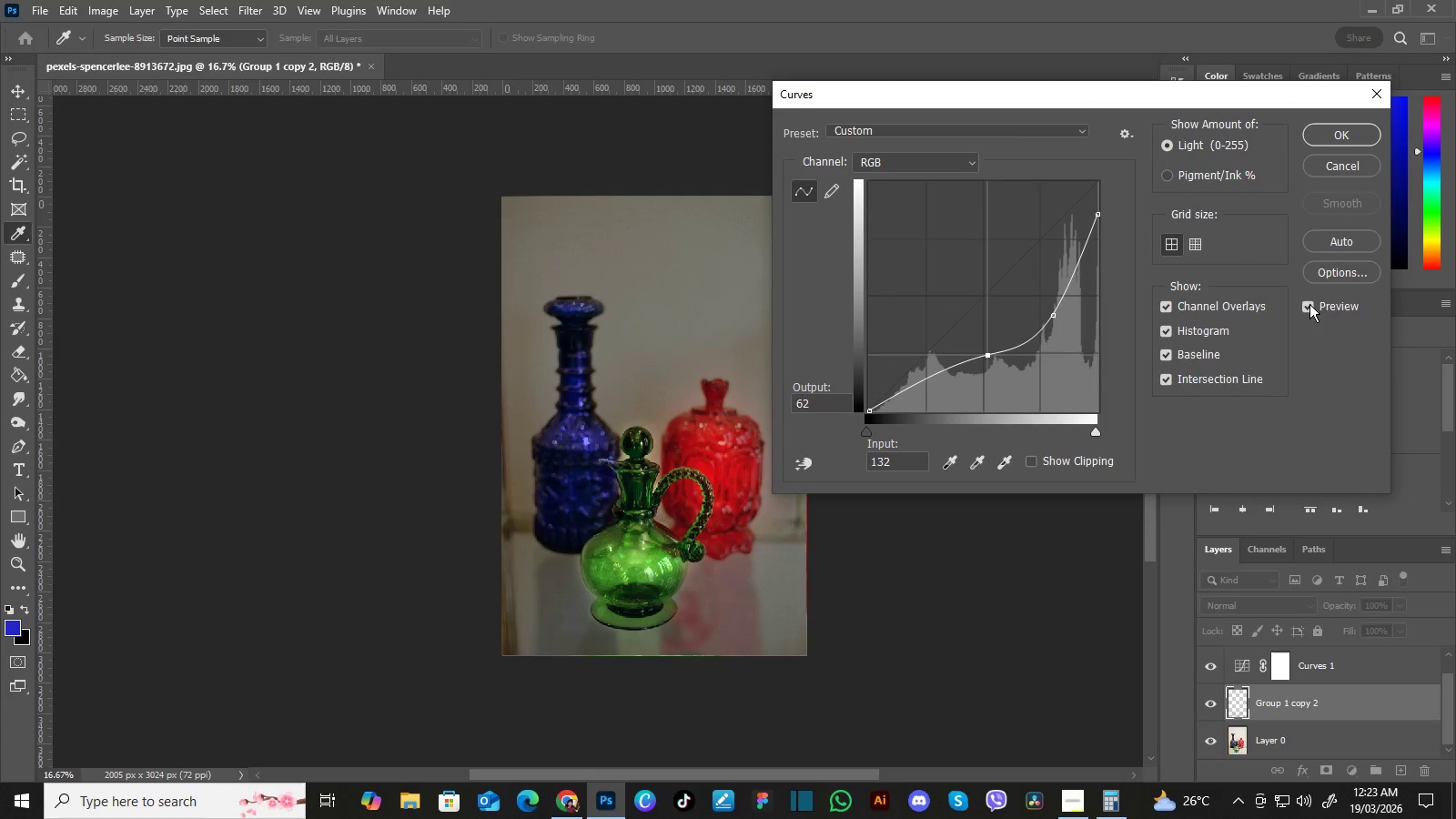 
left_click([1309, 304])
 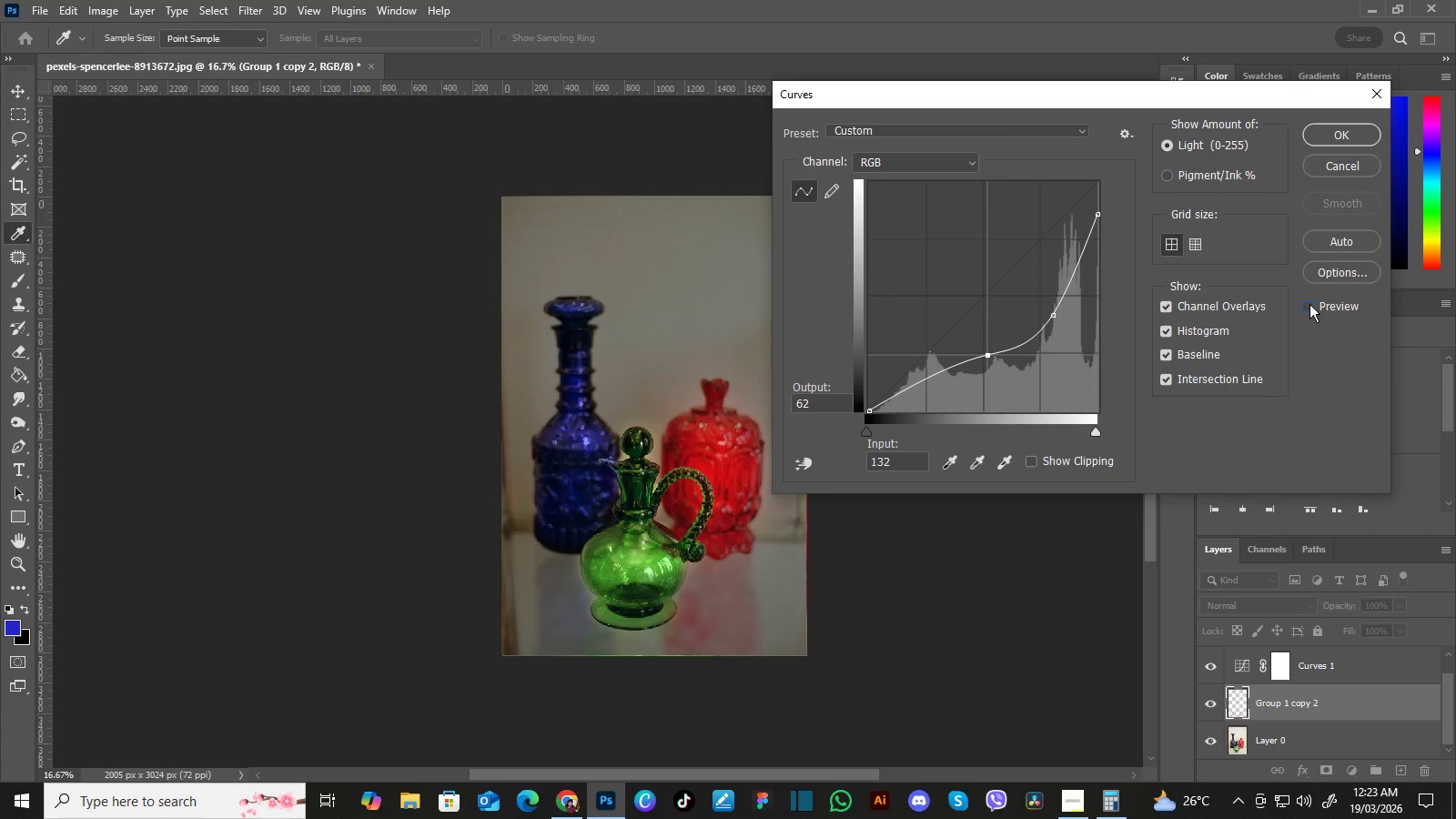 
left_click([1309, 304])
 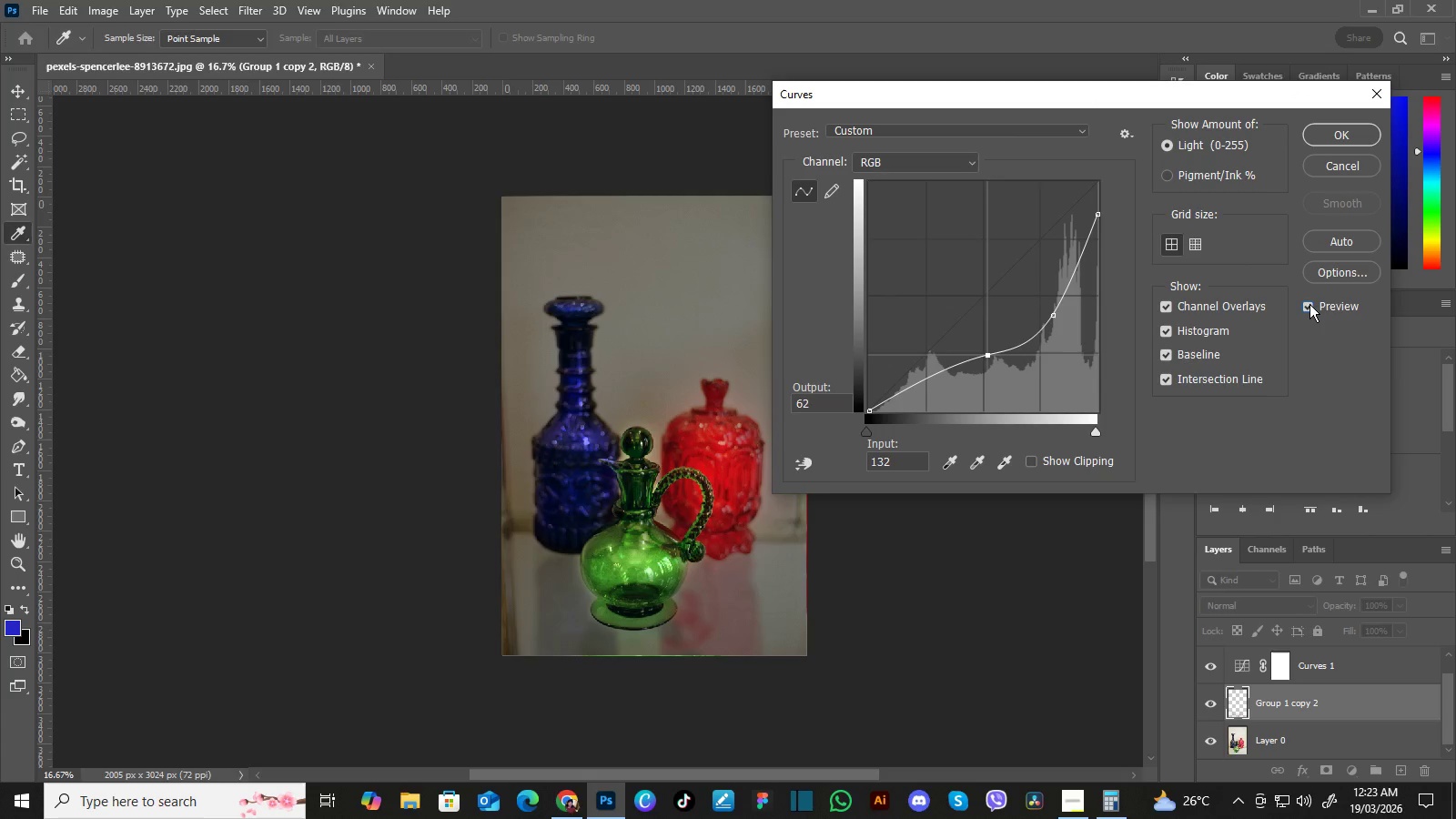 
left_click([1309, 304])
 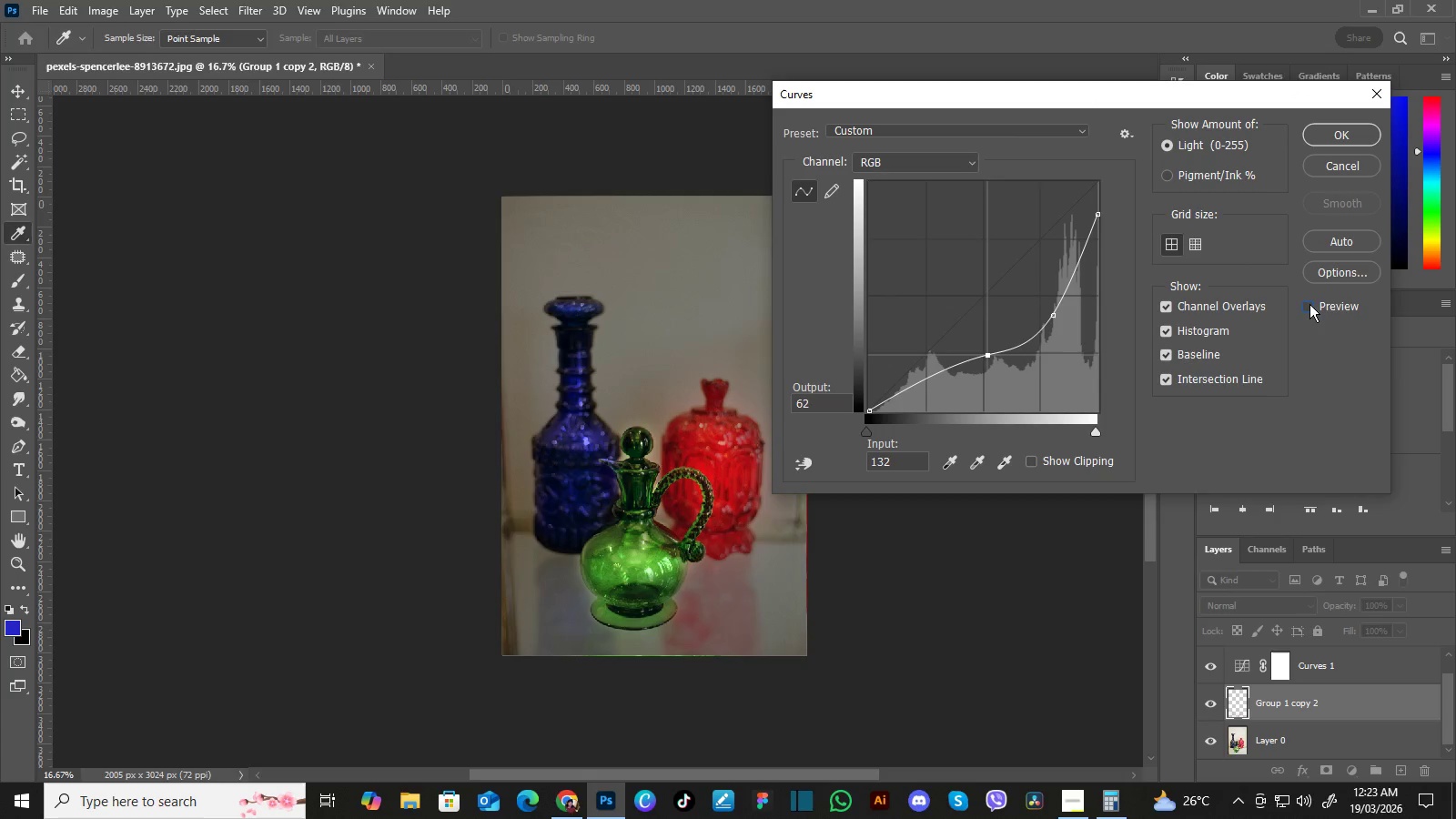 
left_click([1309, 304])
 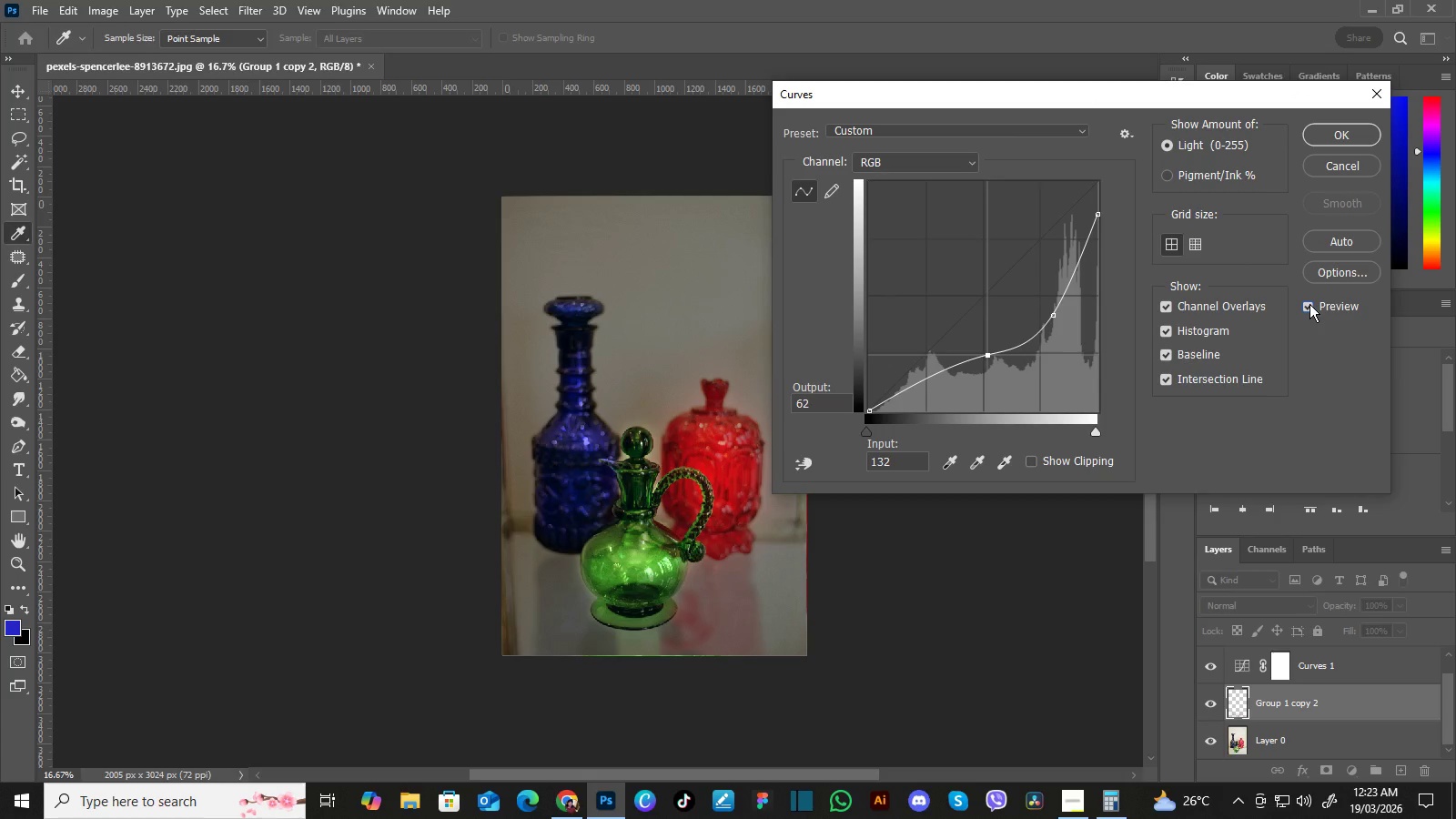 
left_click([1309, 304])
 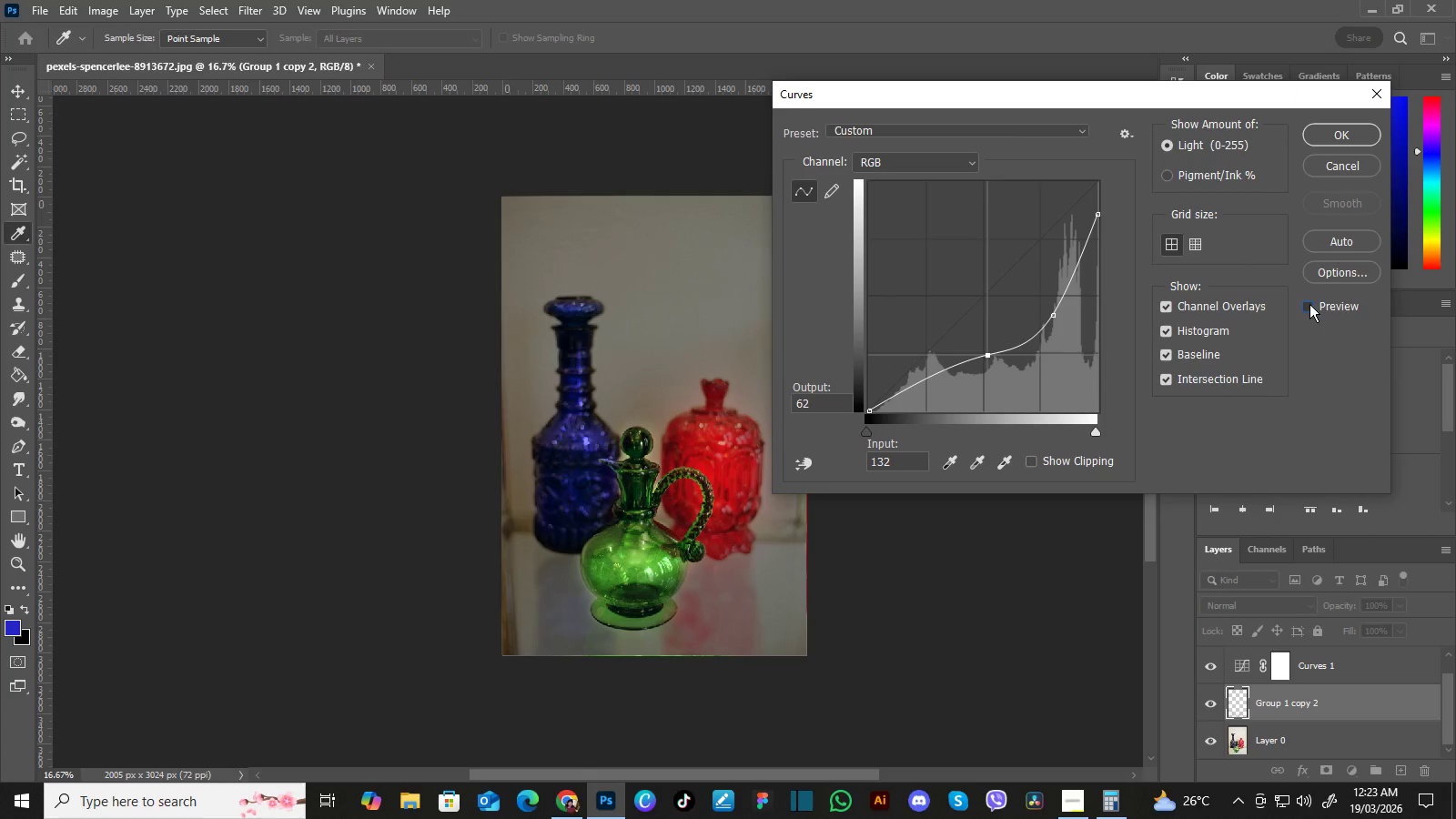 
left_click([1309, 304])
 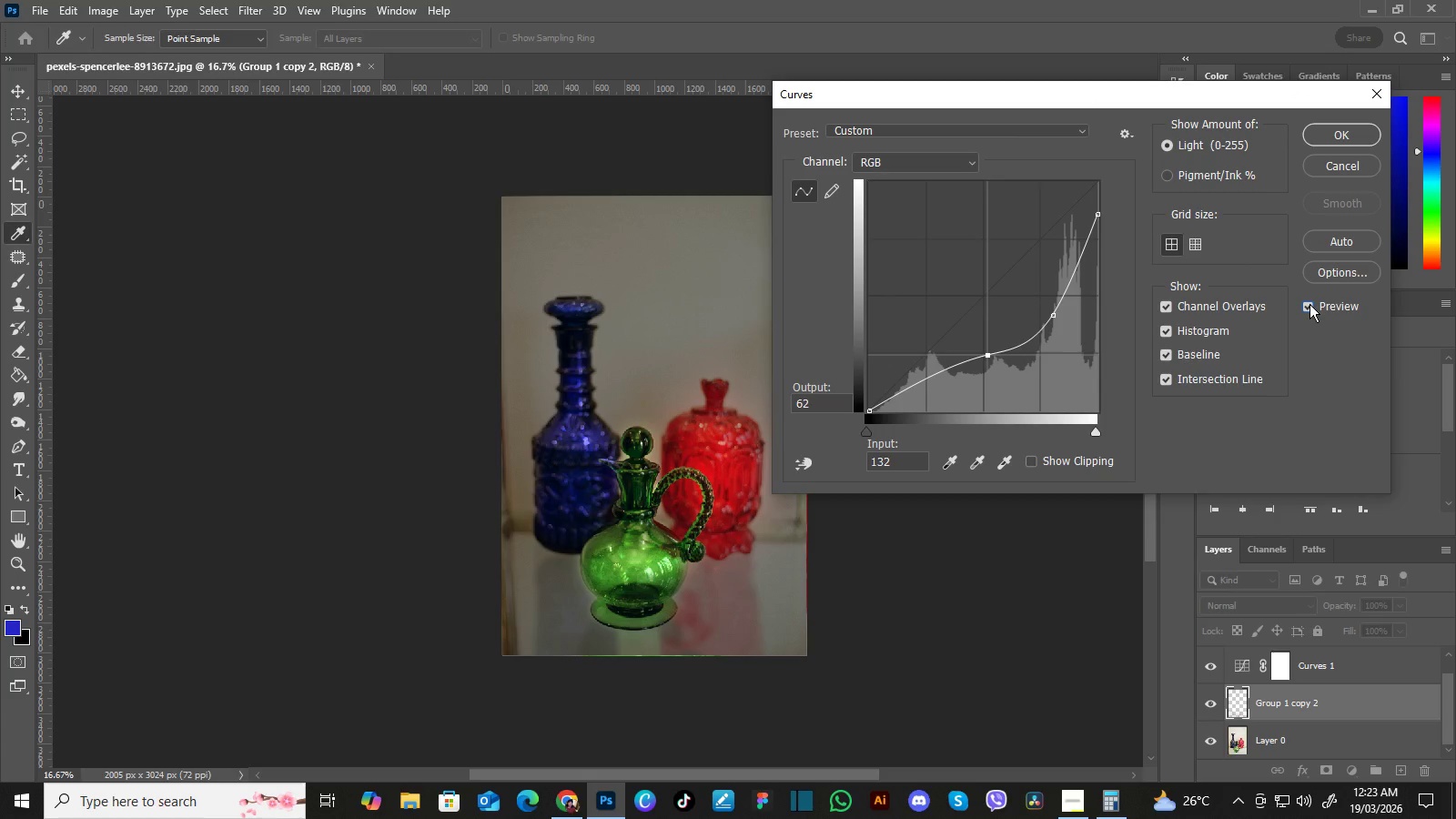 
wait(6.23)
 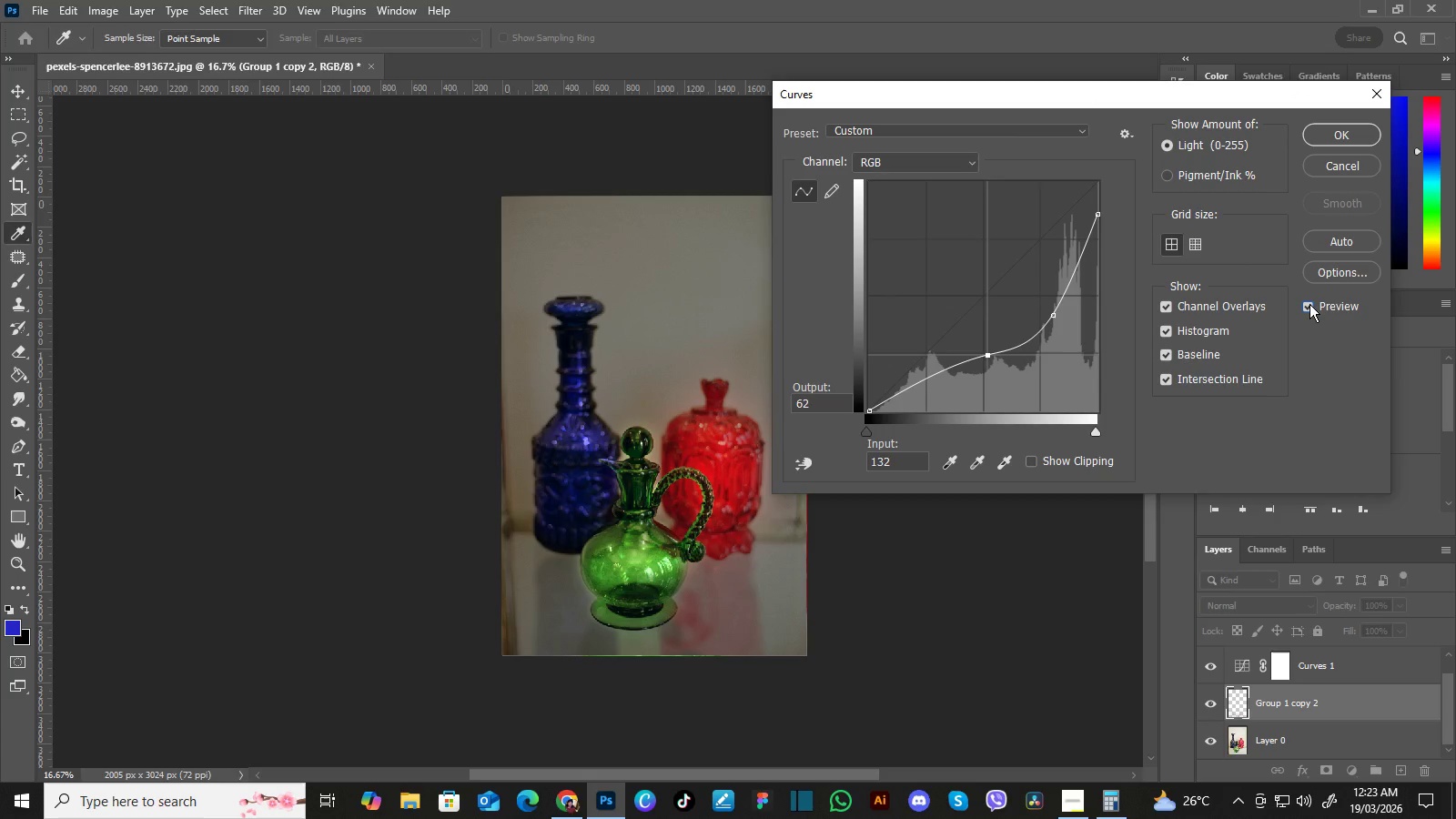 
left_click([1309, 304])
 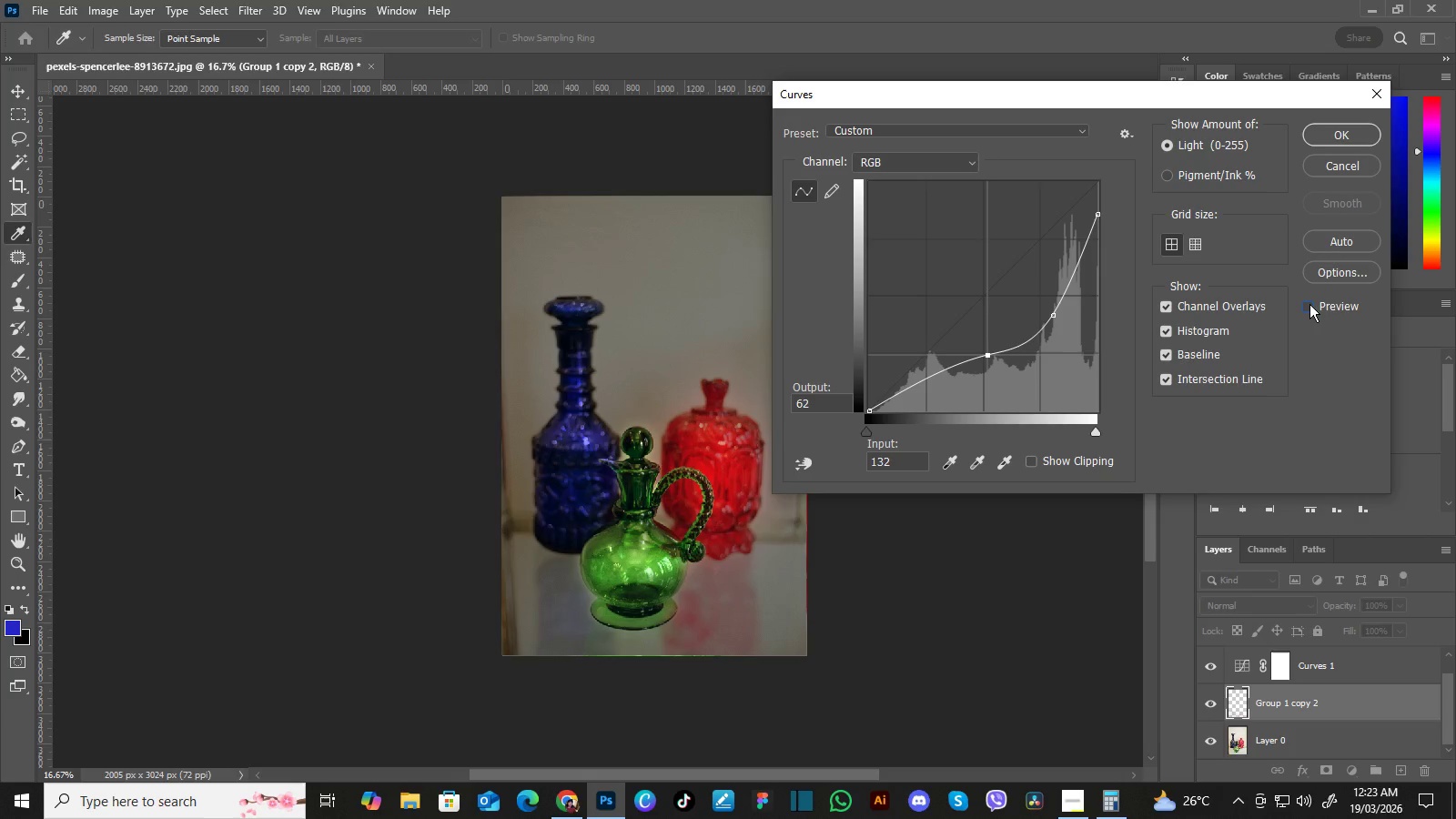 
left_click([1309, 304])
 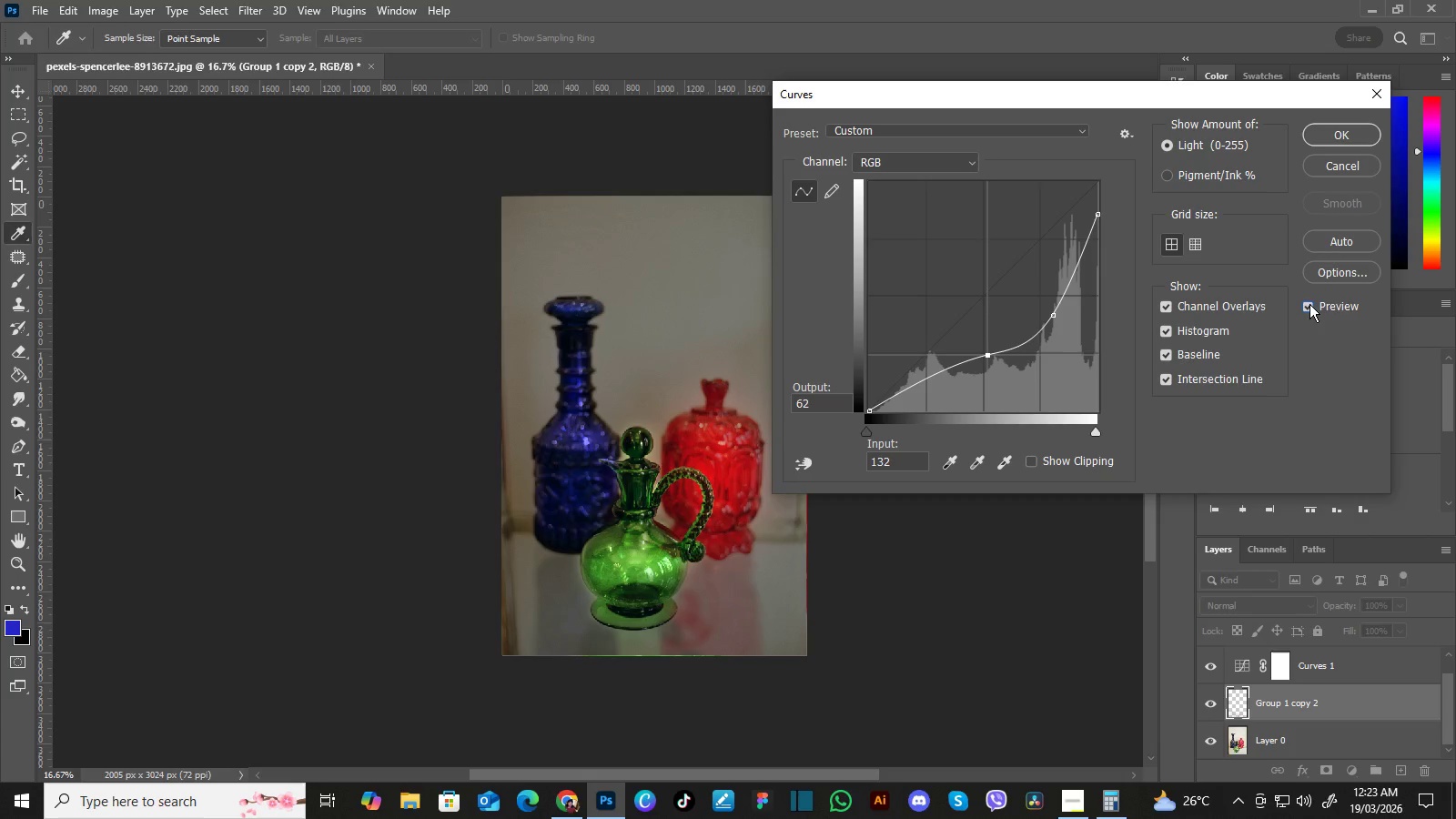 
left_click([1309, 304])
 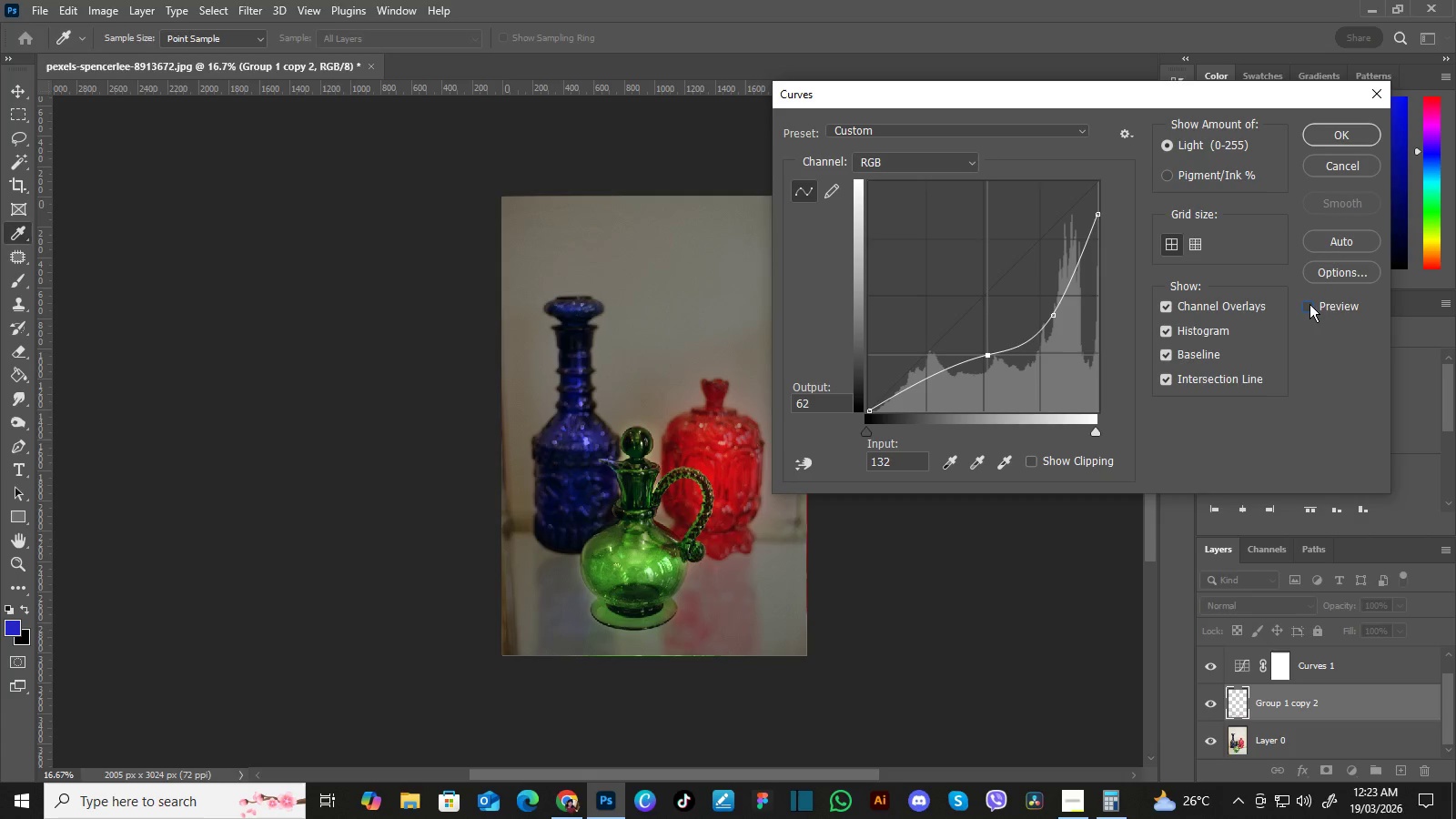 
left_click([1309, 304])
 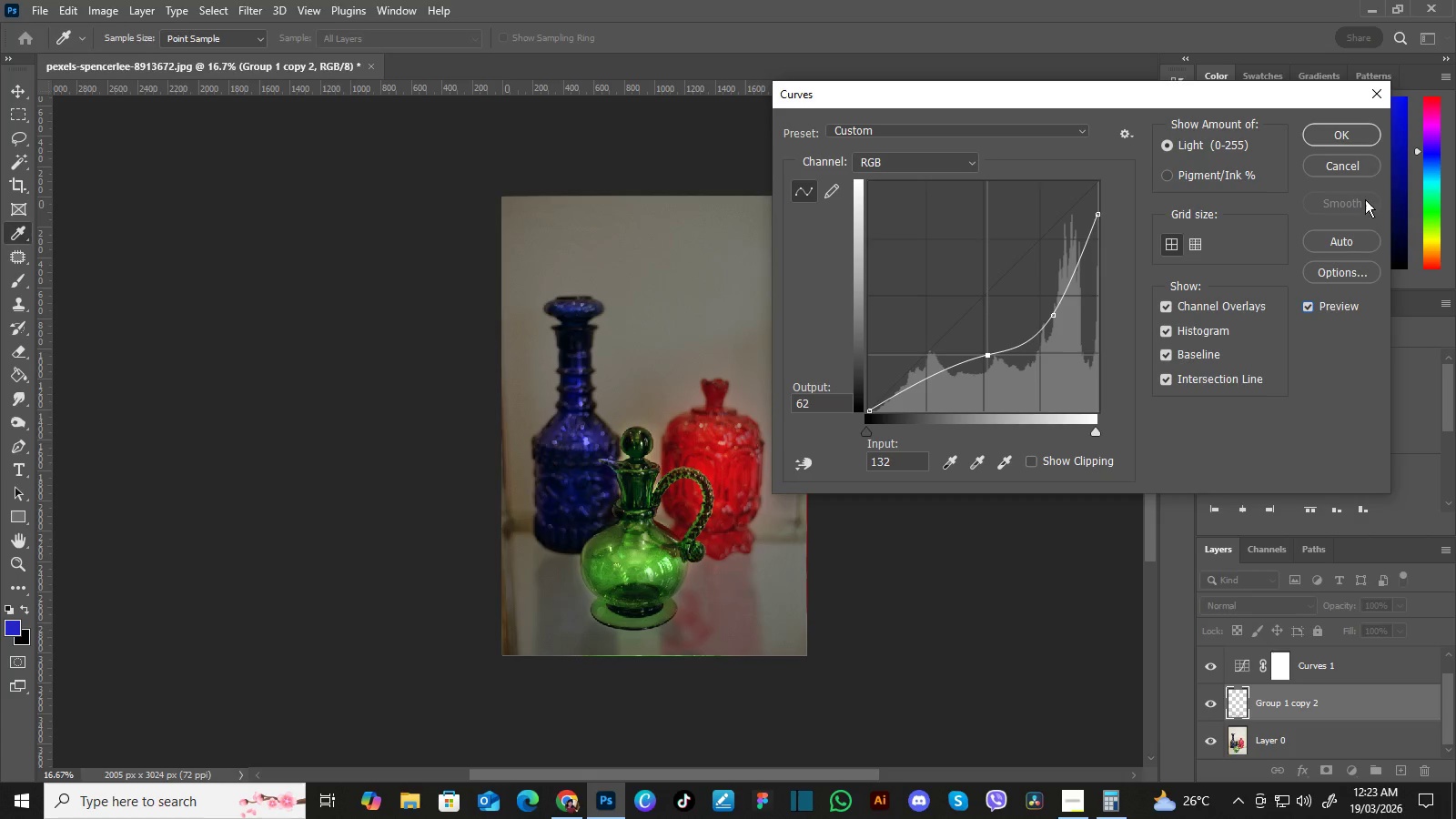 
left_click([1356, 135])
 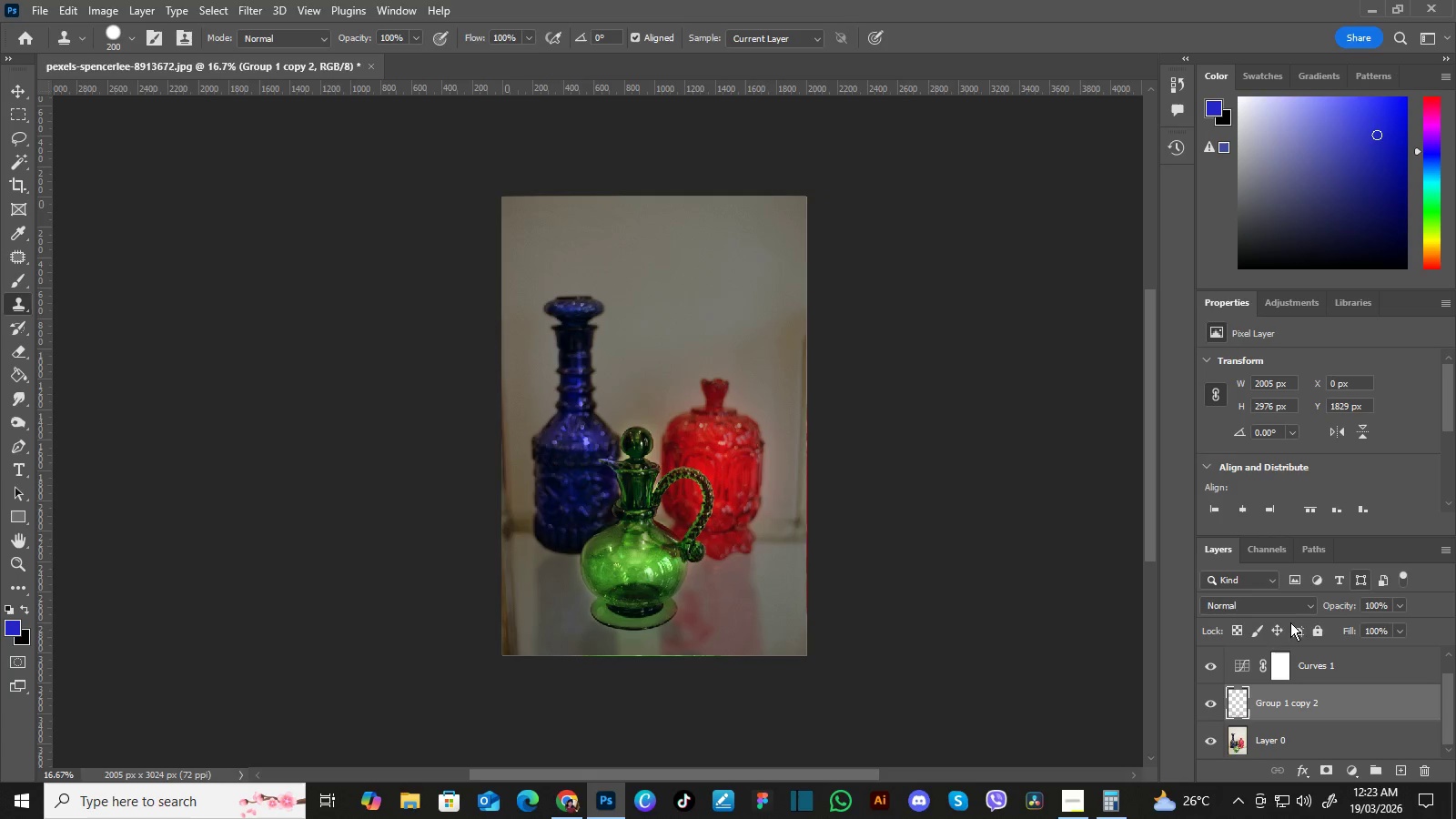 
left_click([1208, 669])
 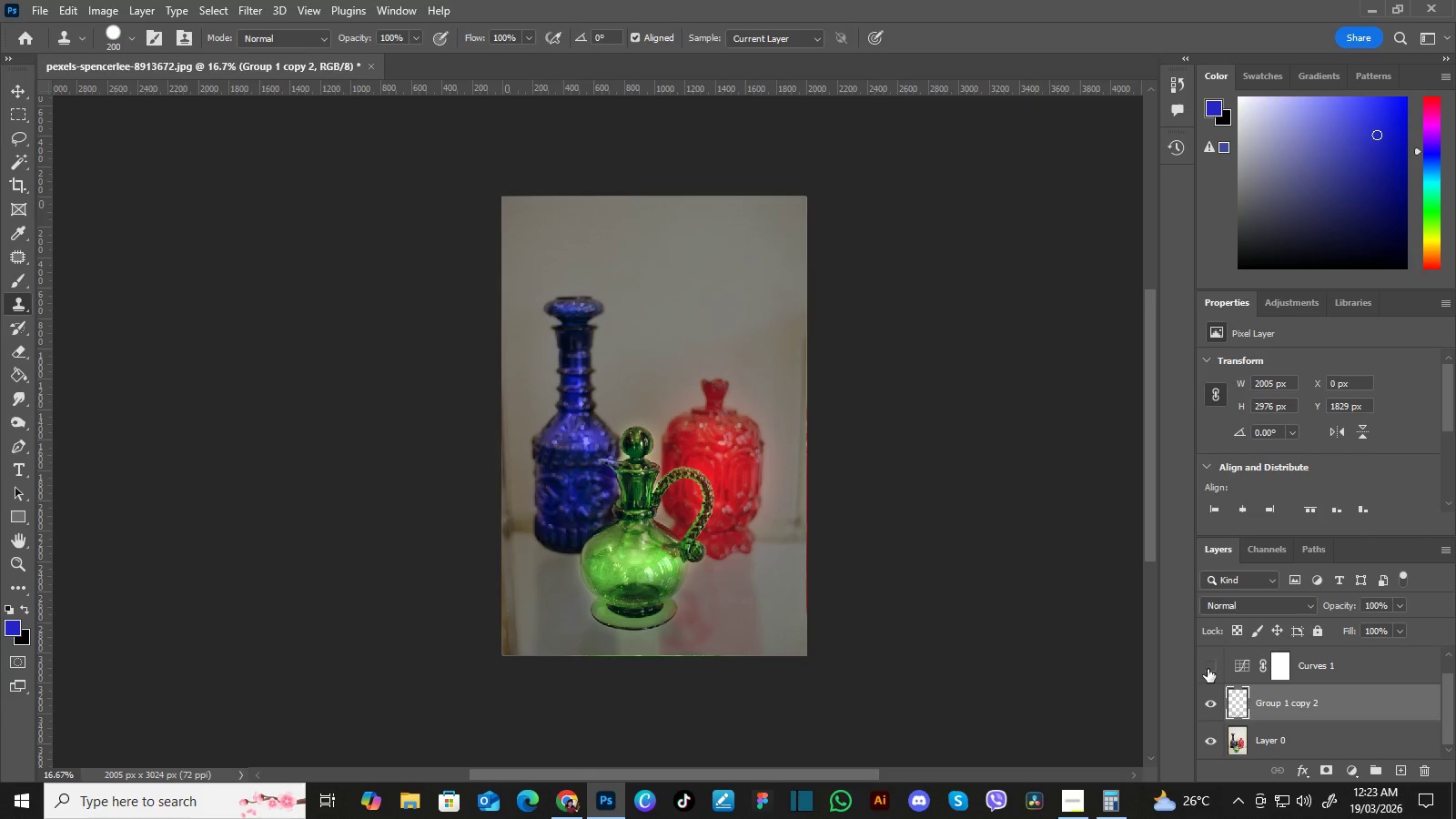 
left_click([1208, 669])
 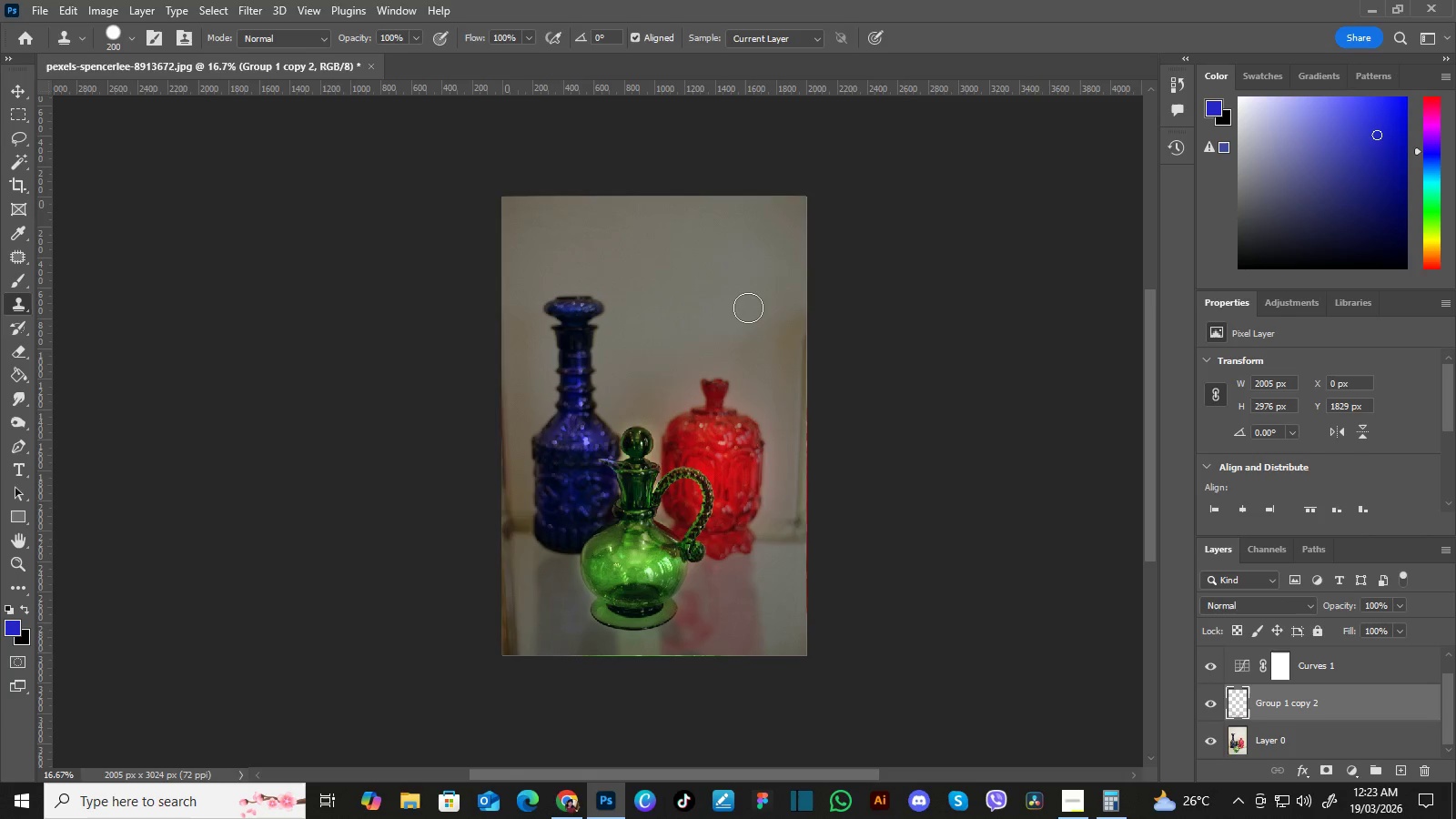 
left_click([251, 4])
 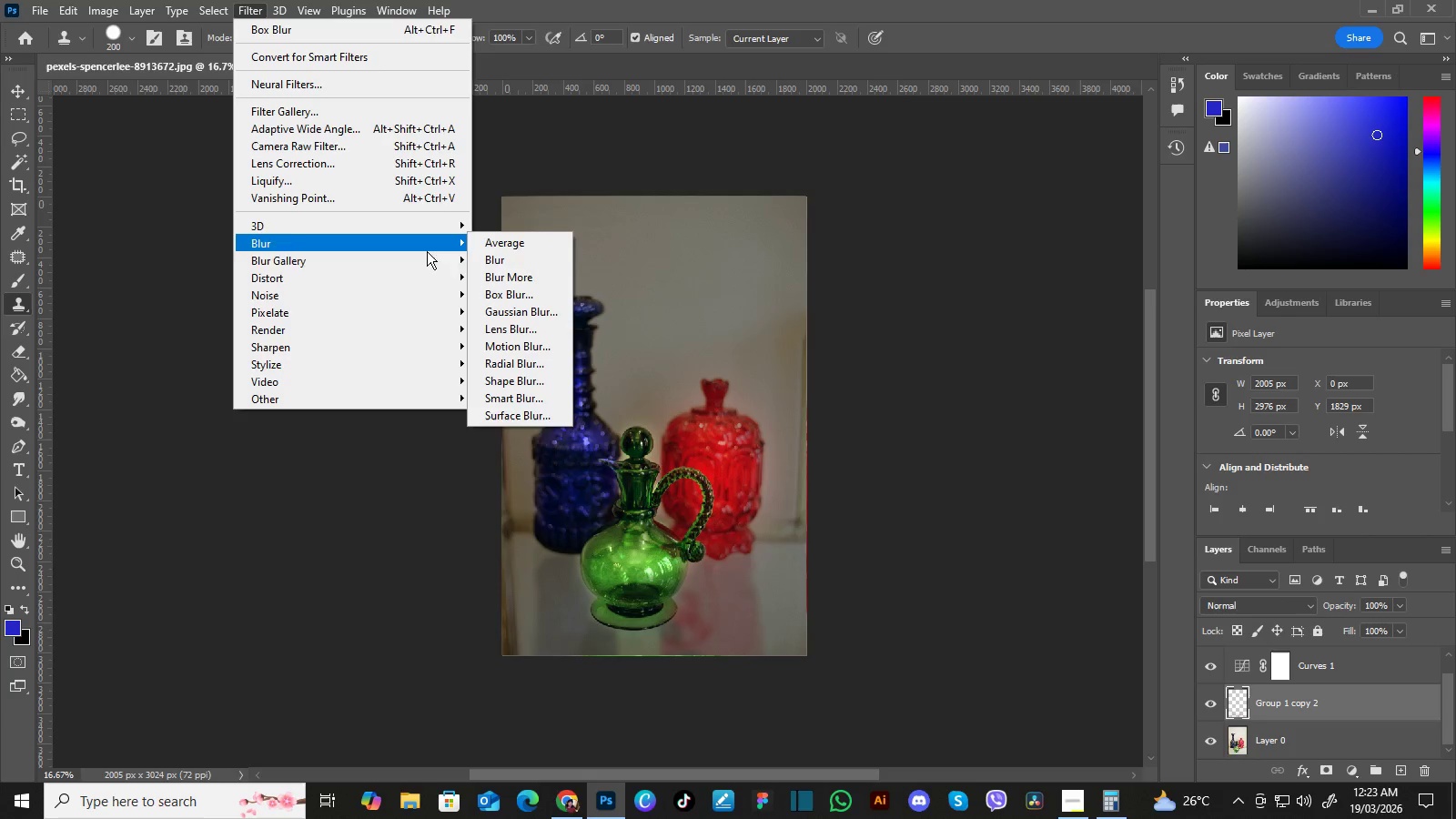 
left_click([523, 309])
 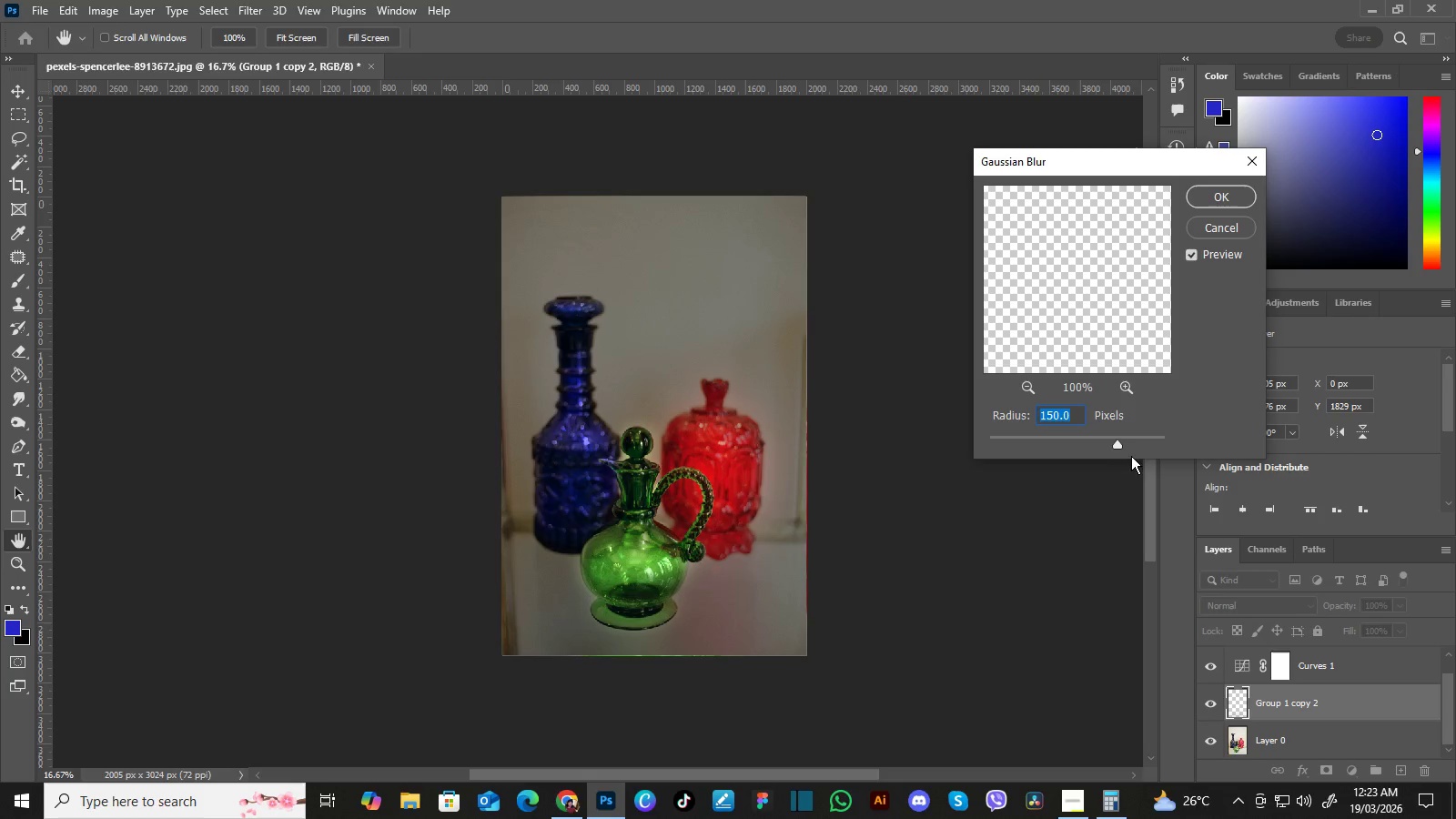 
left_click_drag(start_coordinate=[1116, 442], to_coordinate=[1077, 443])
 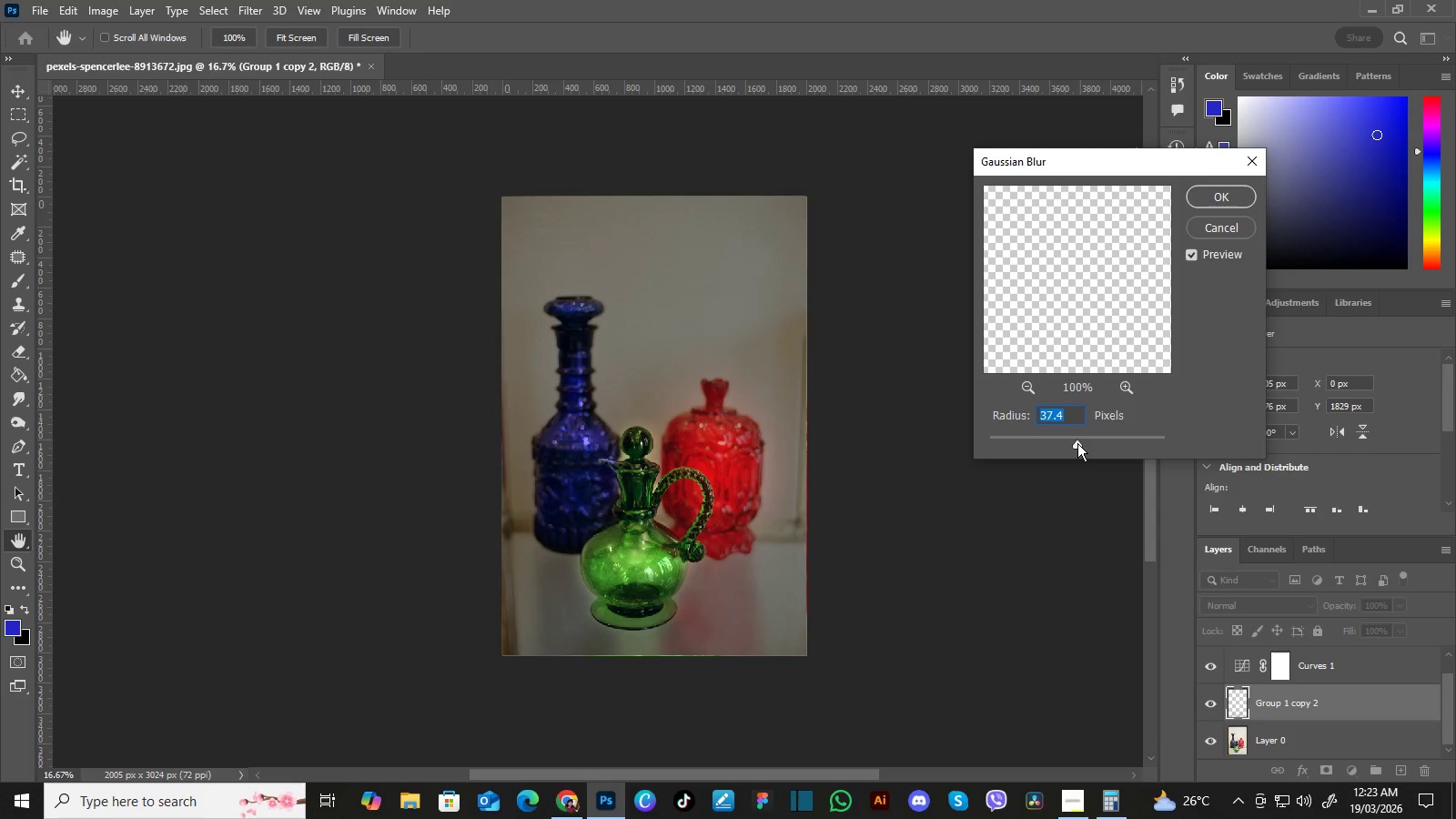 
left_click_drag(start_coordinate=[1077, 443], to_coordinate=[1073, 445])
 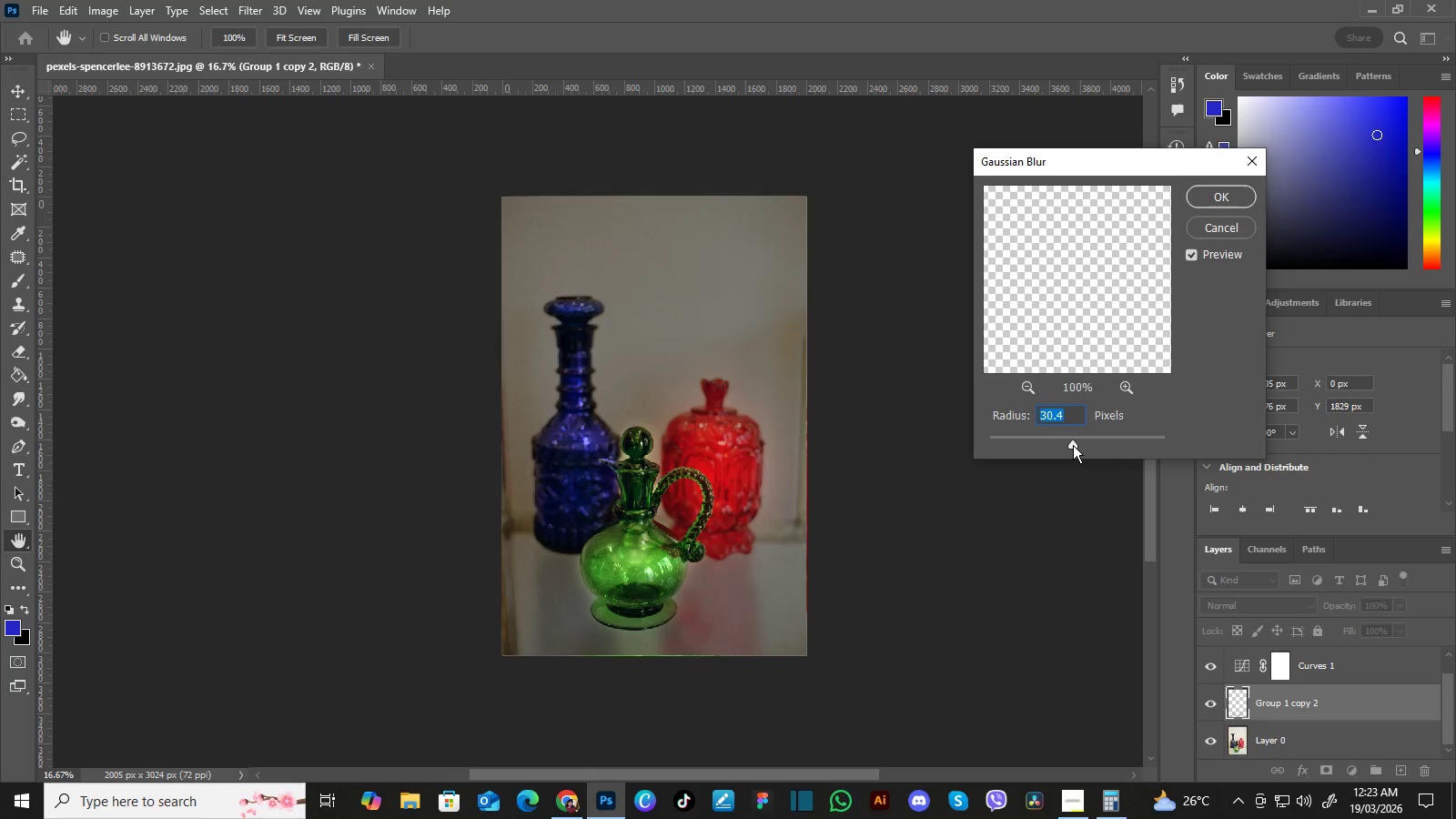 
left_click_drag(start_coordinate=[1073, 445], to_coordinate=[1081, 442])
 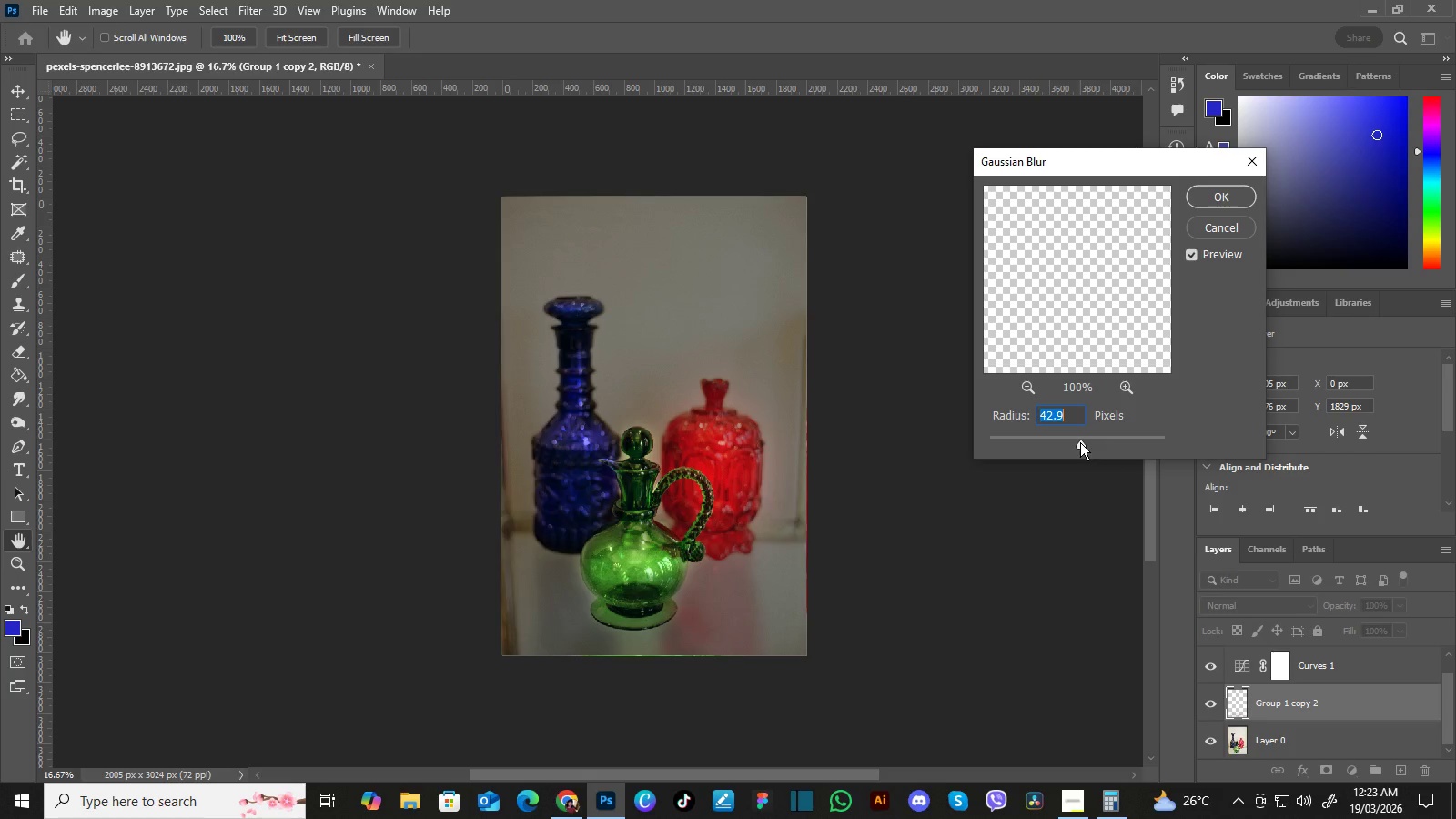 
key(Numpad4)
 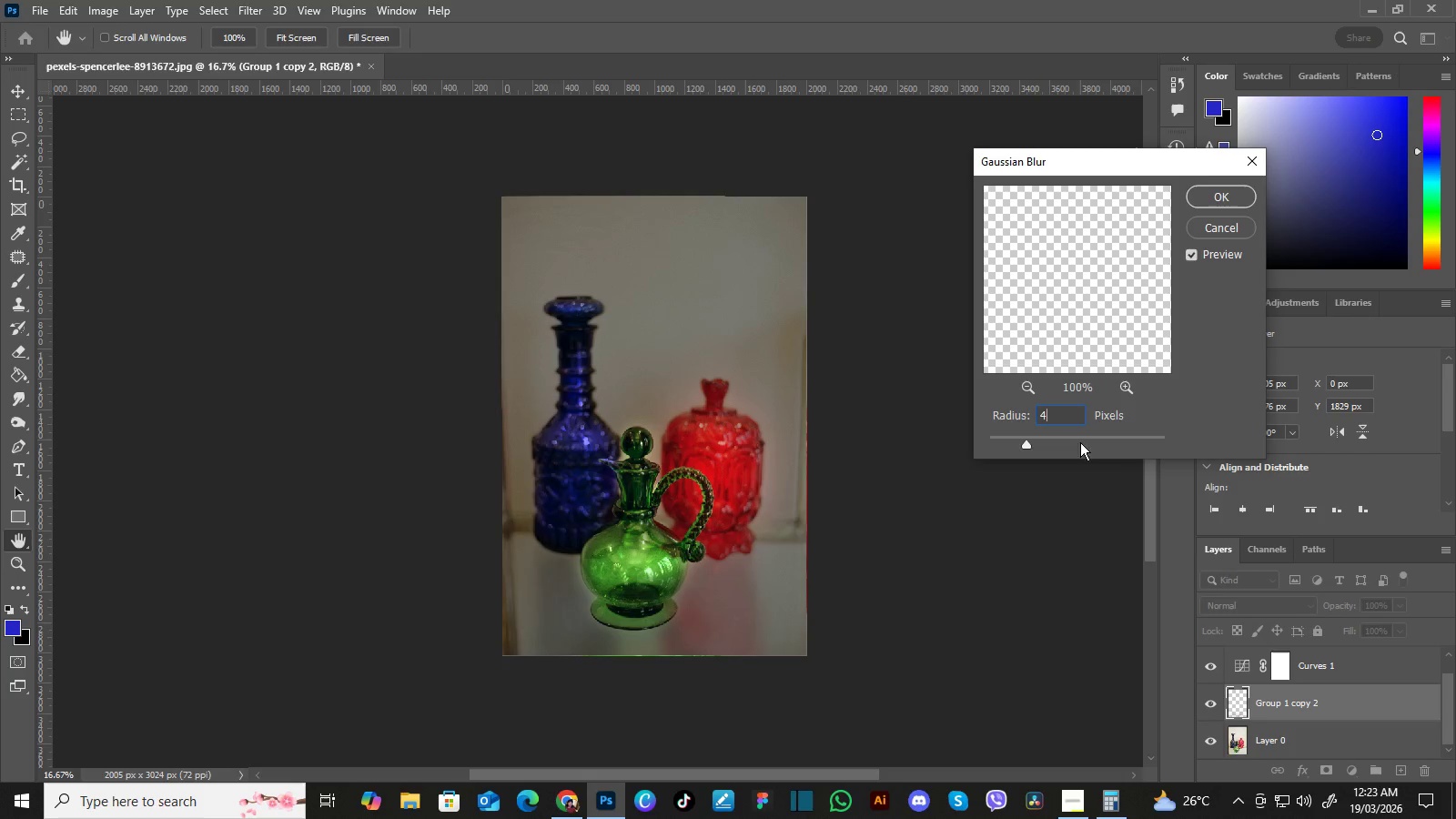 
key(Numpad0)
 